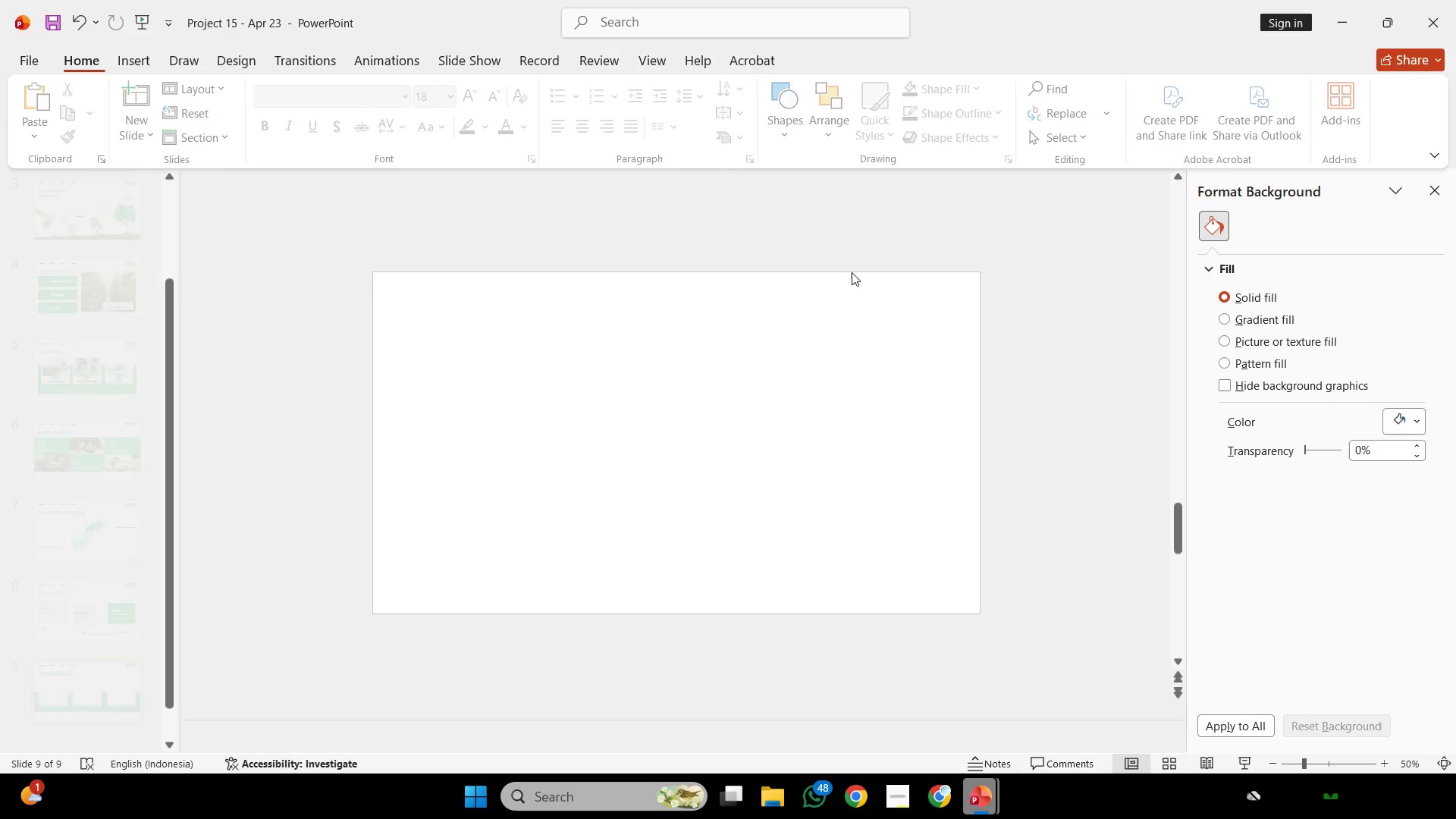 
hold_key(key=ControlLeft, duration=0.48)
scroll: coordinate [846, 356], scroll_direction: none, amount: 0.0
 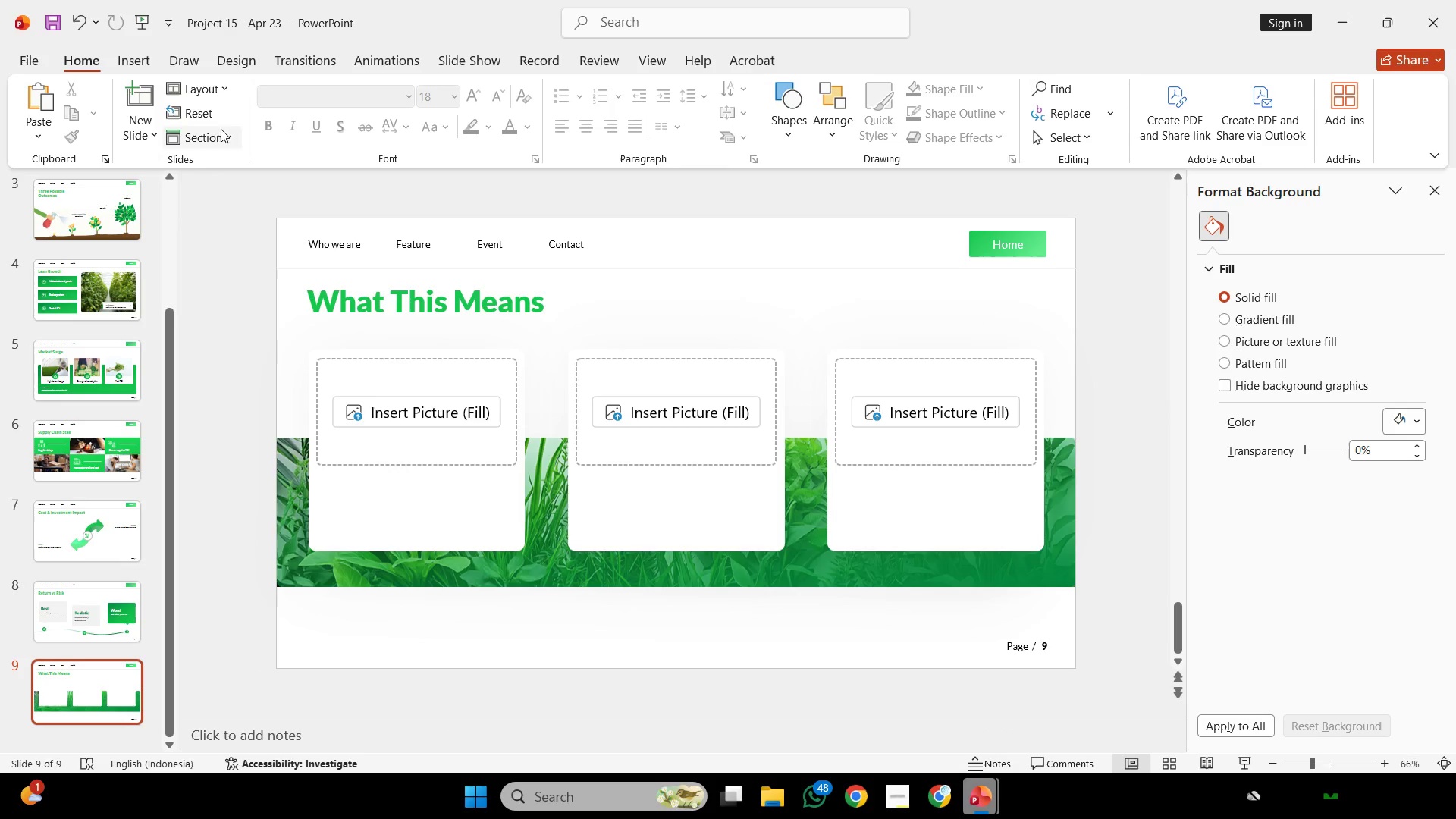 
left_click([196, 109])
 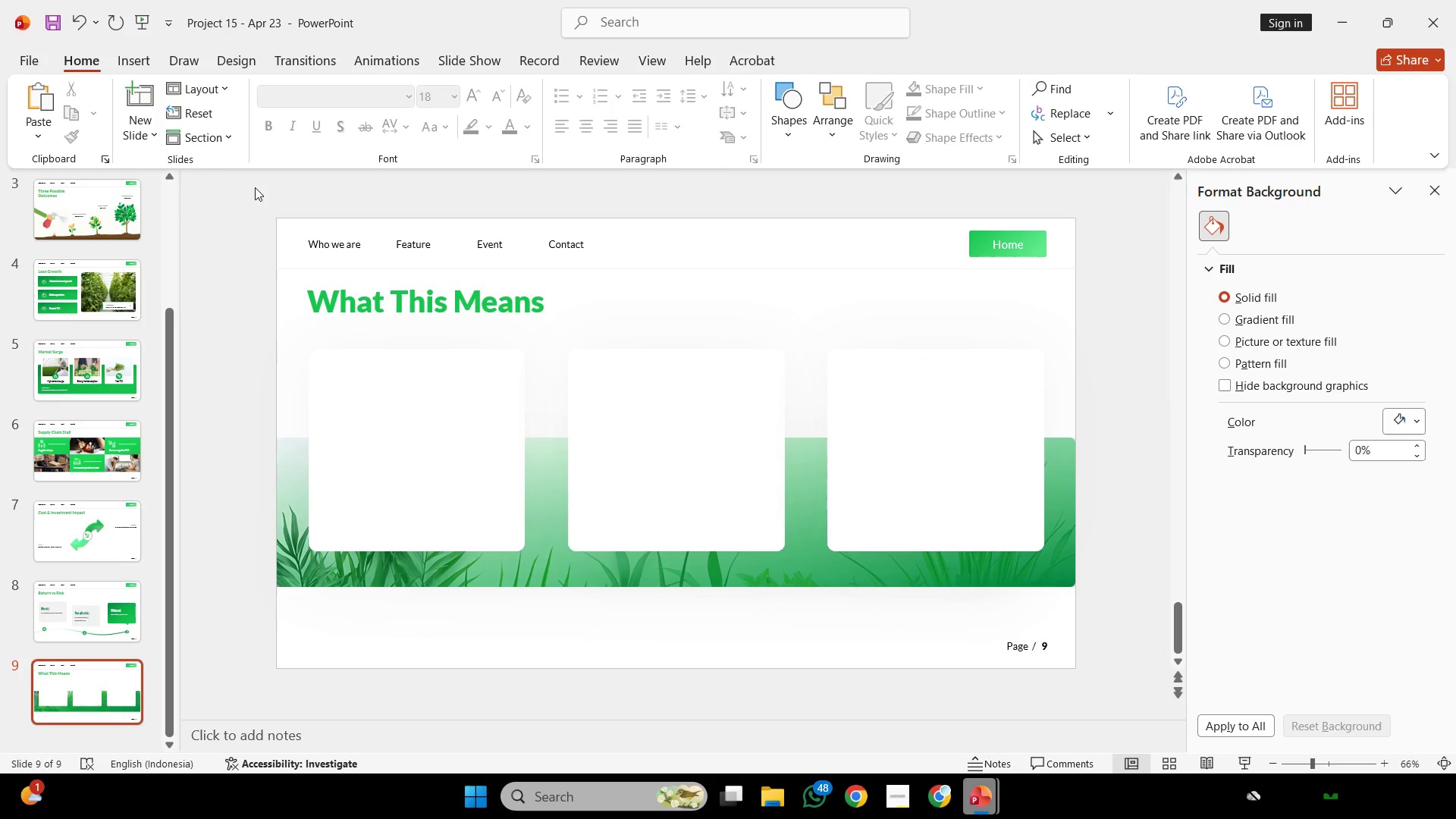 
key(Control+Z)
 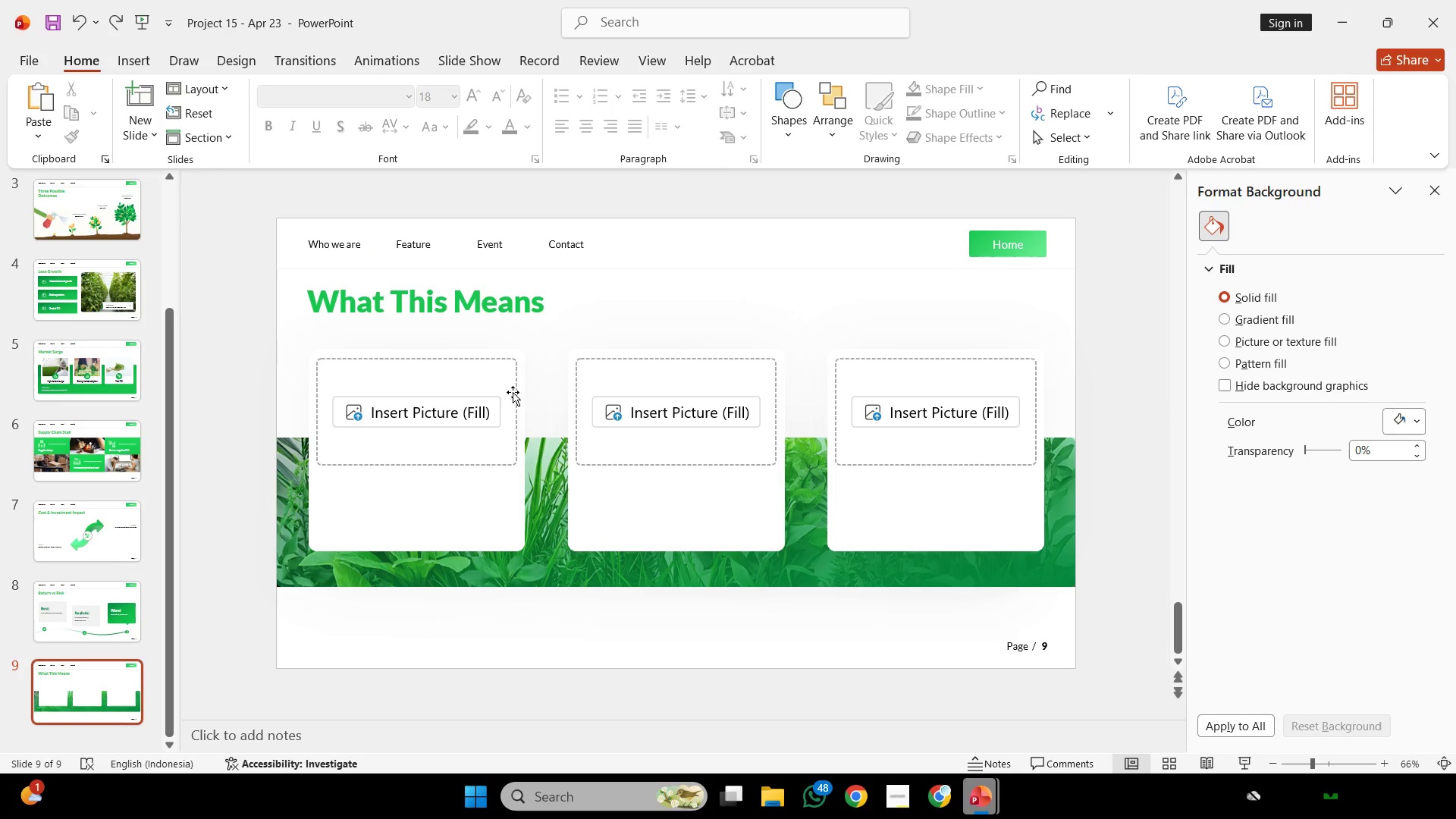 
left_click([704, 297])
 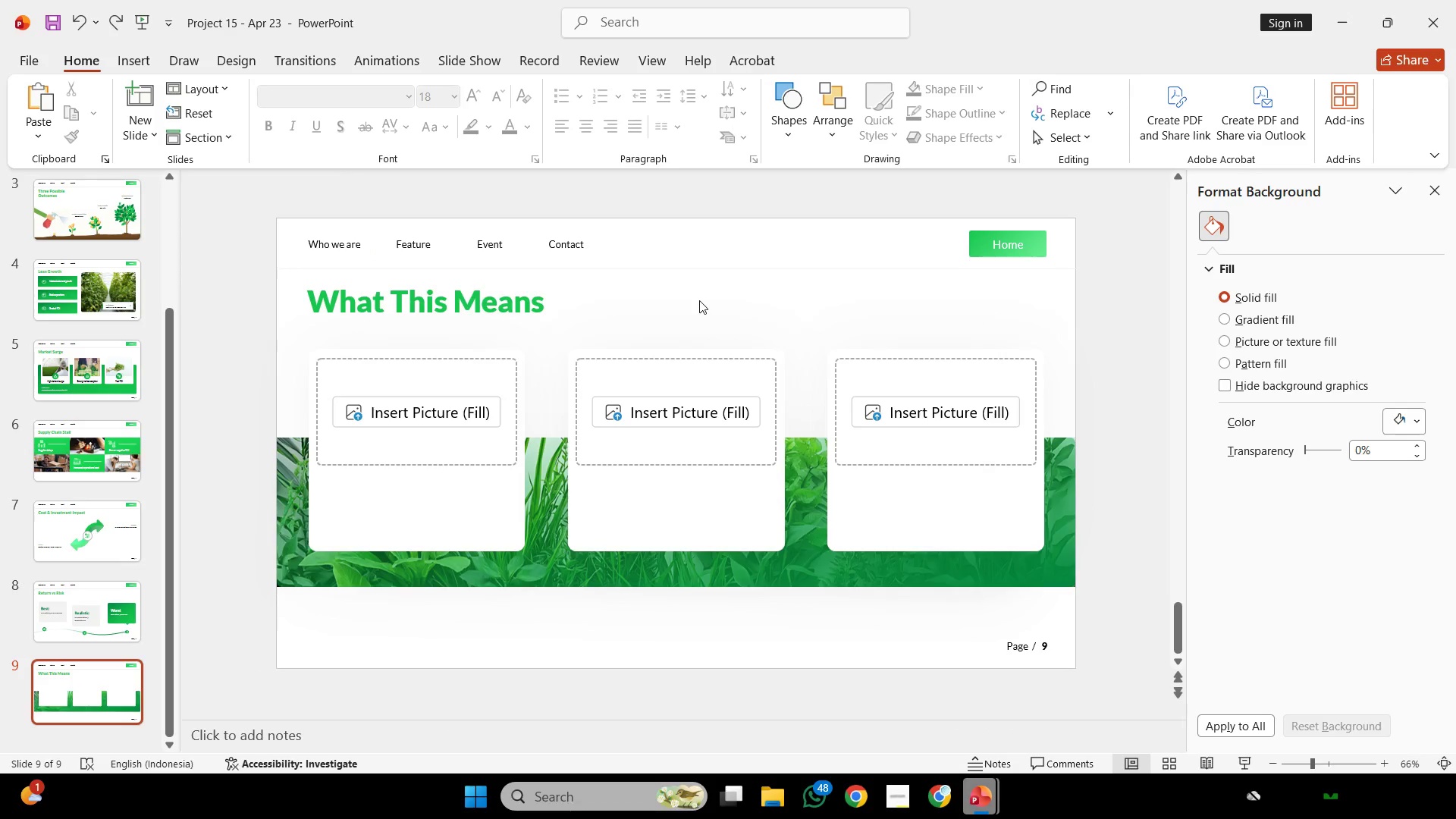 
scroll: coordinate [699, 300], scroll_direction: up, amount: 1.0
 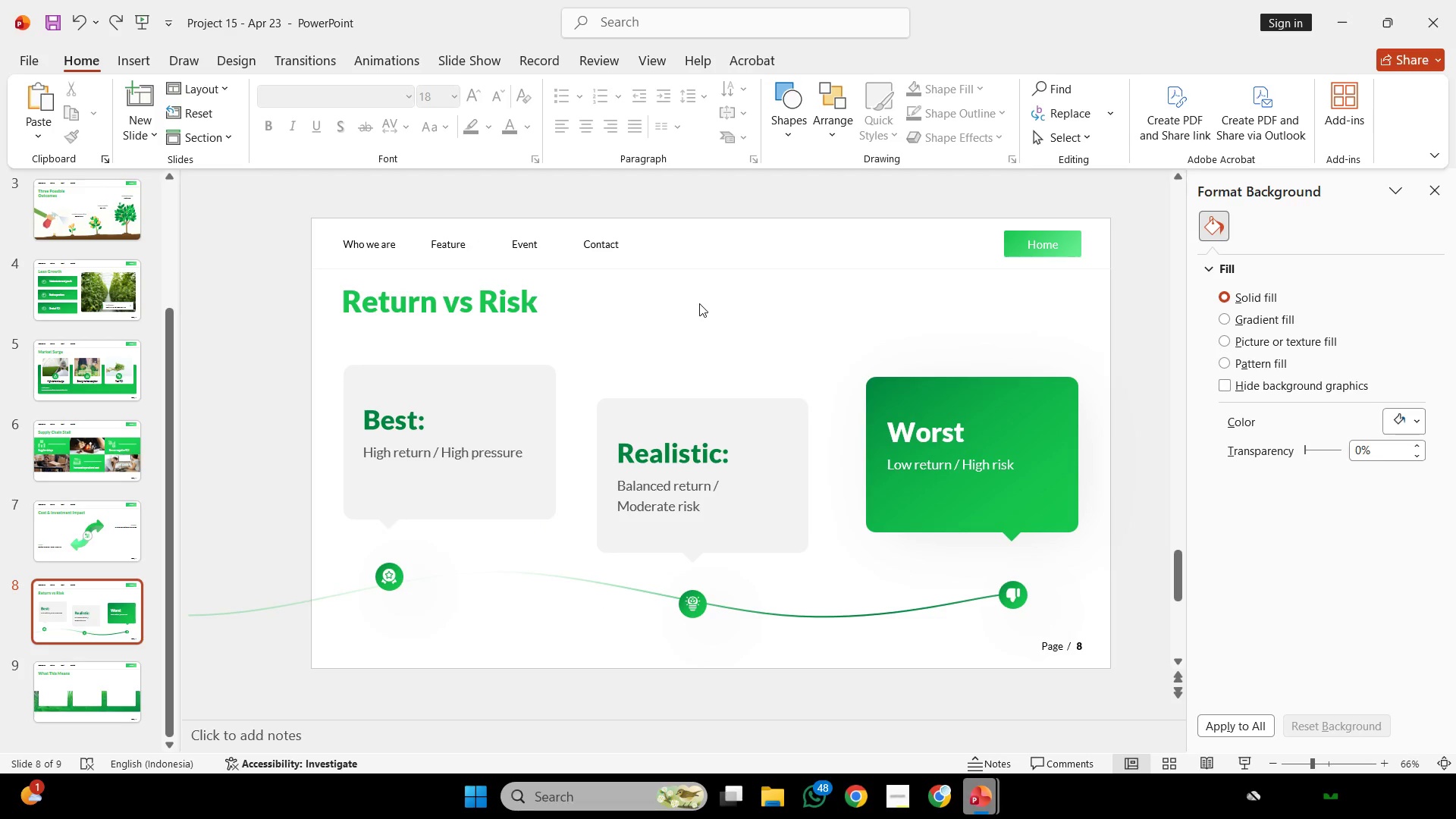 
scroll: coordinate [699, 309], scroll_direction: none, amount: 0.0
 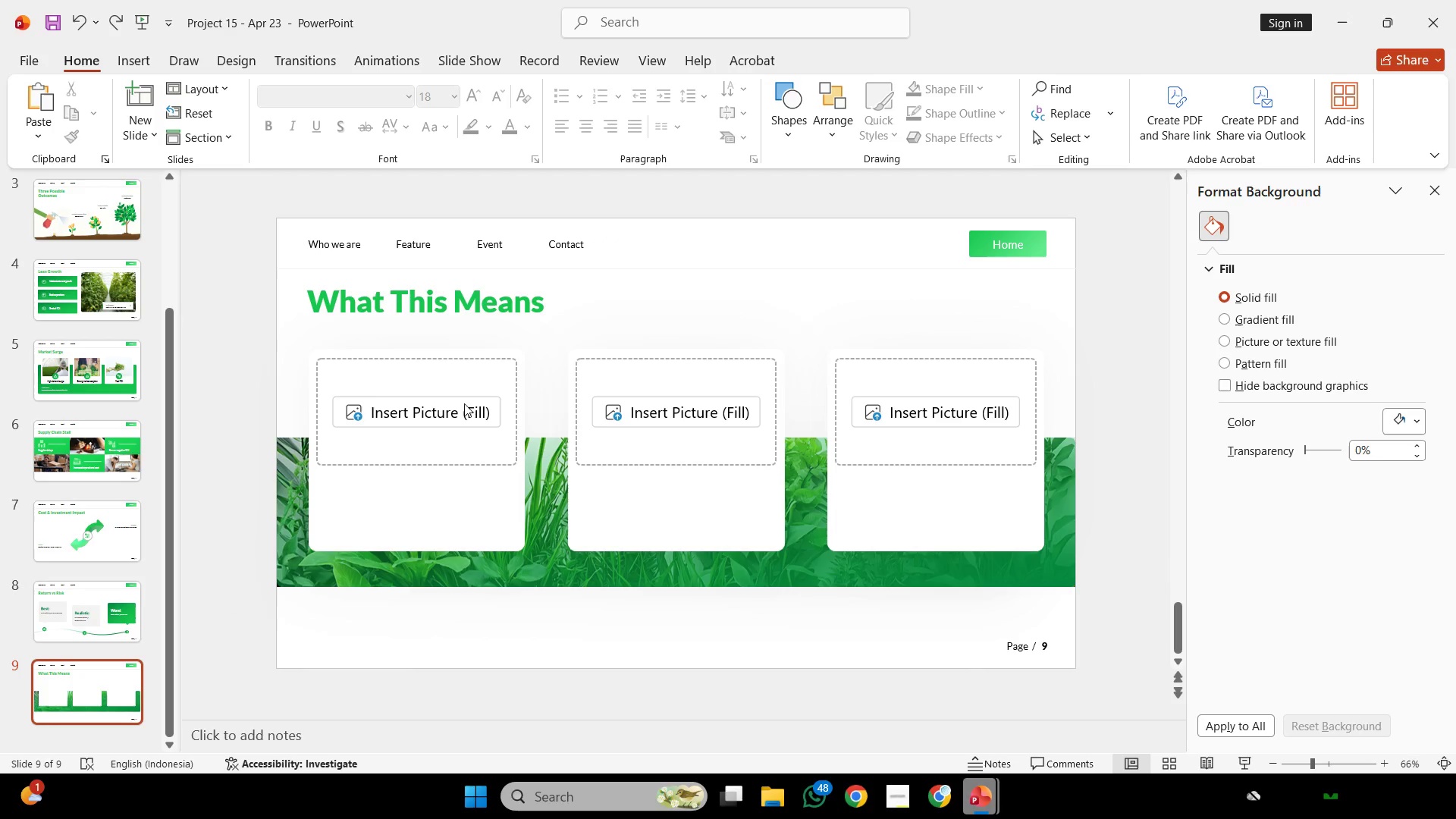 
left_click([462, 403])
 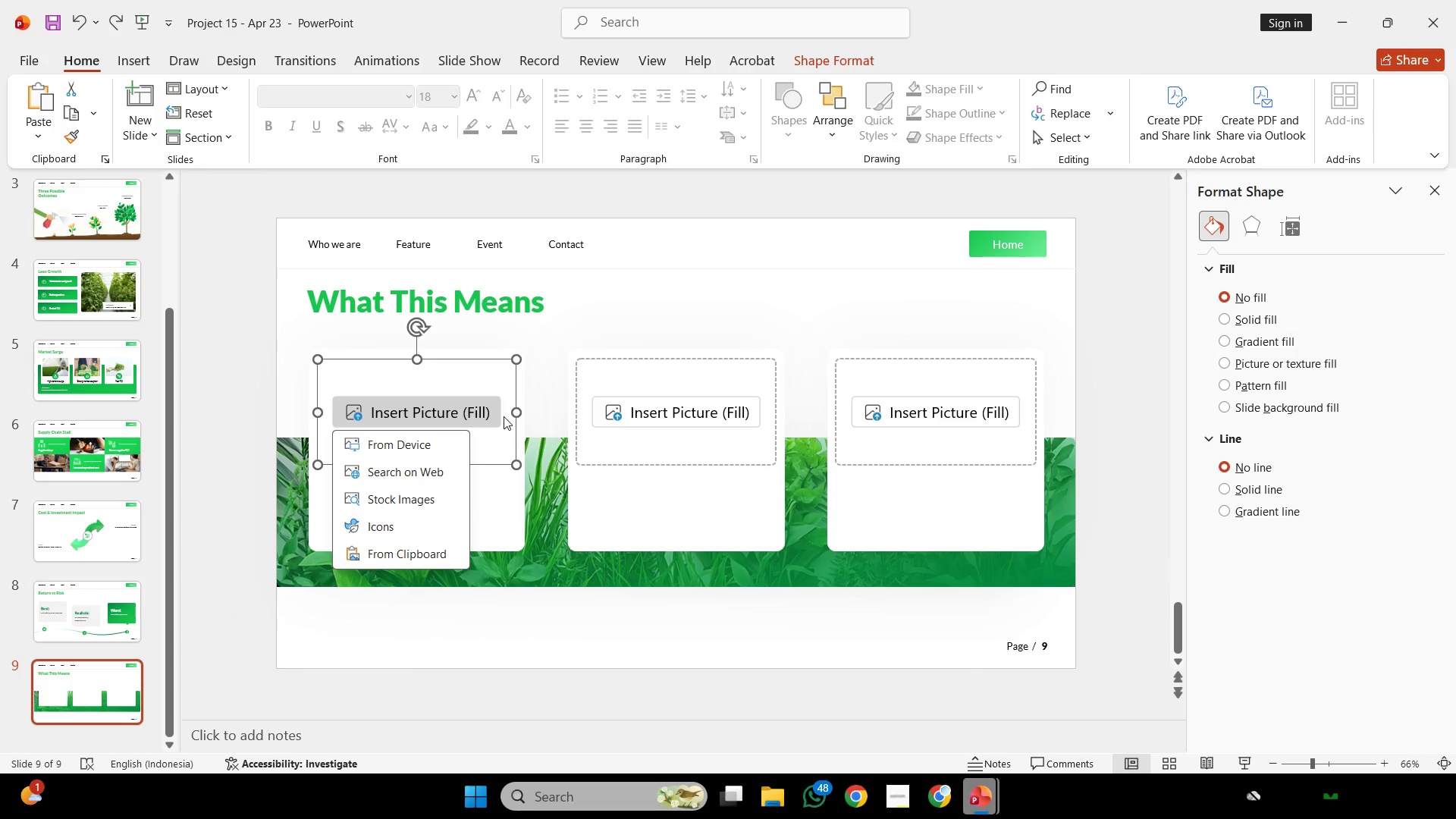 
left_click([615, 356])
 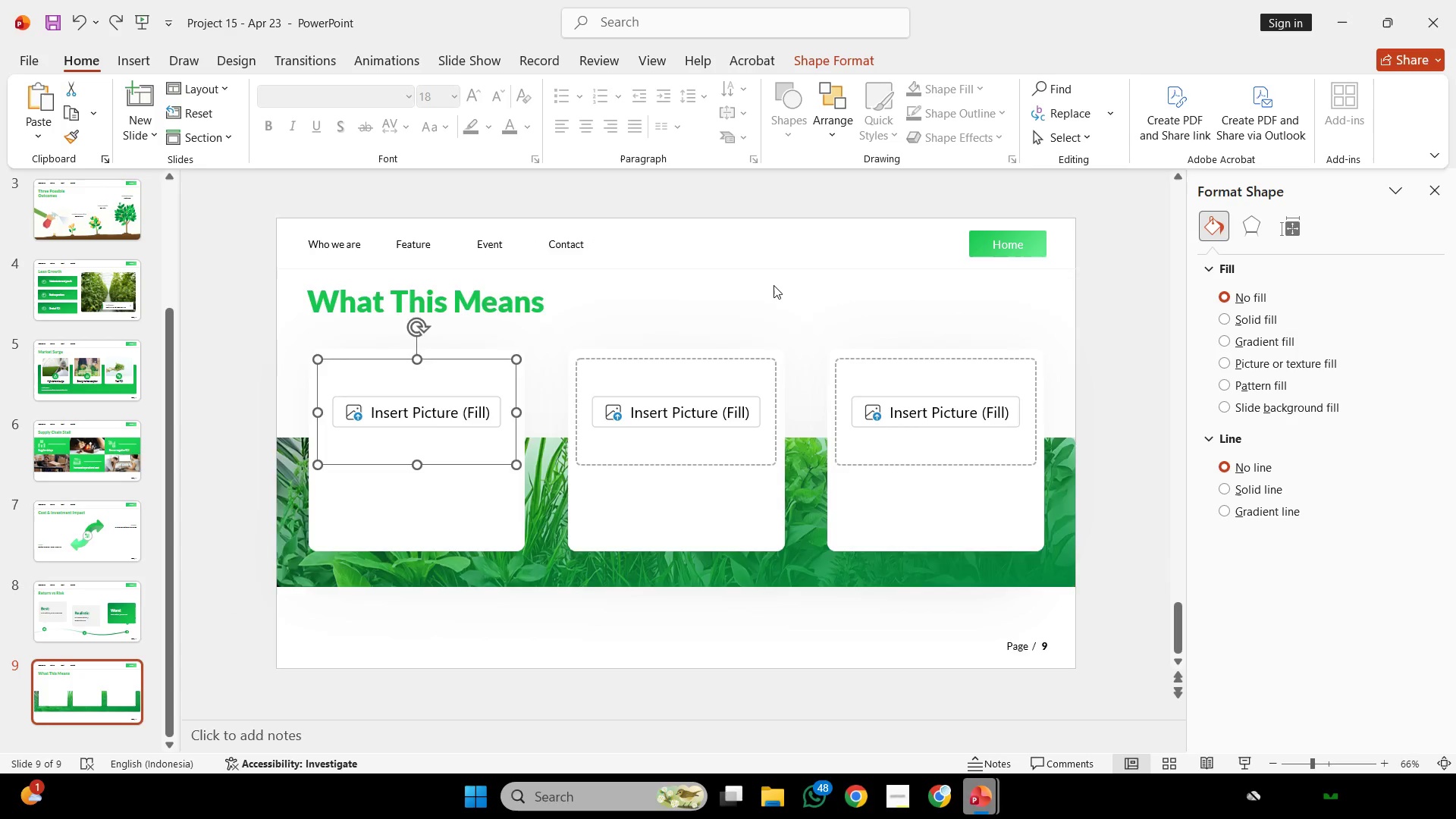 
key(Control+ControlLeft)
 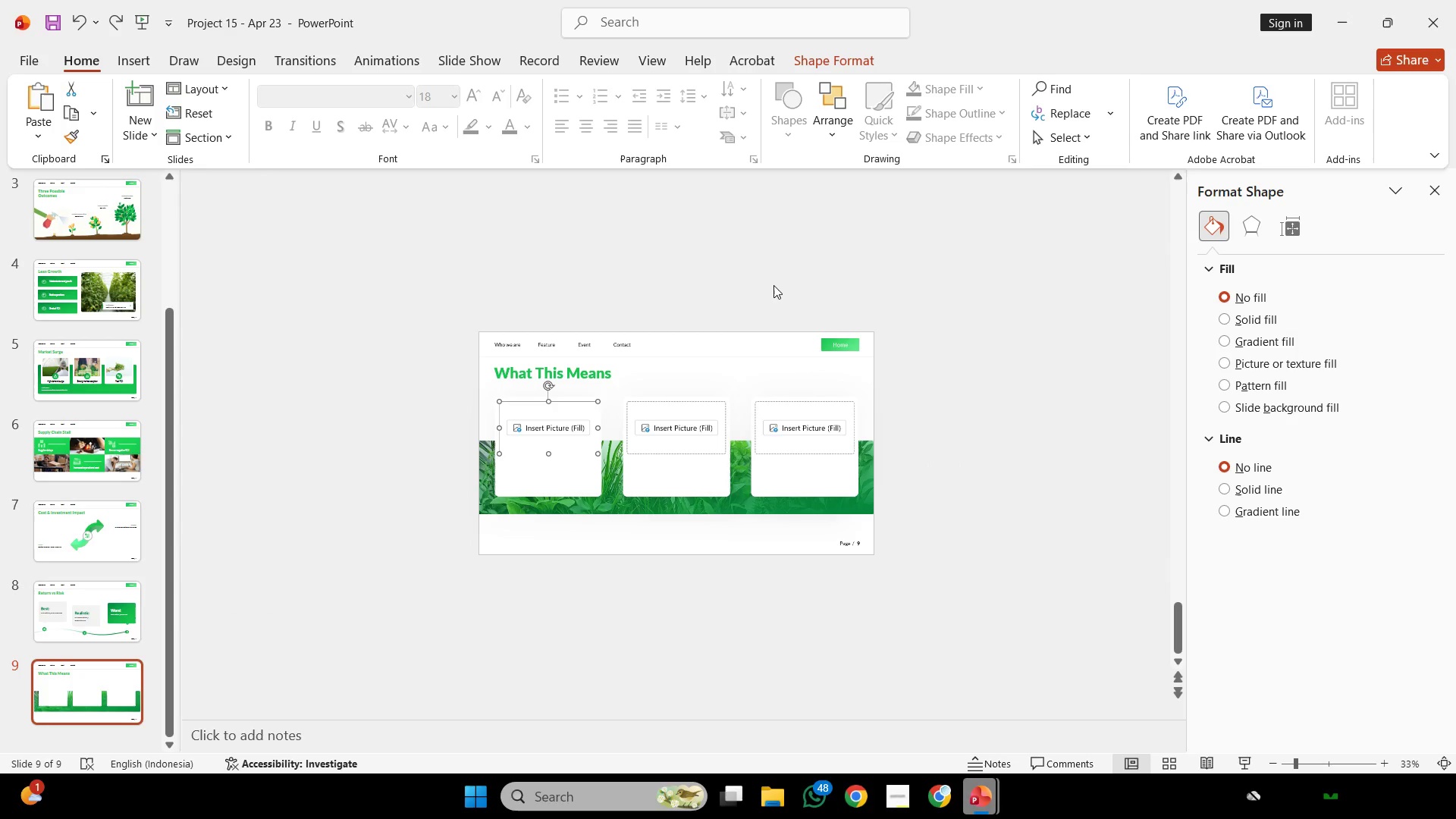 
scroll: coordinate [774, 285], scroll_direction: down, amount: 2.0
 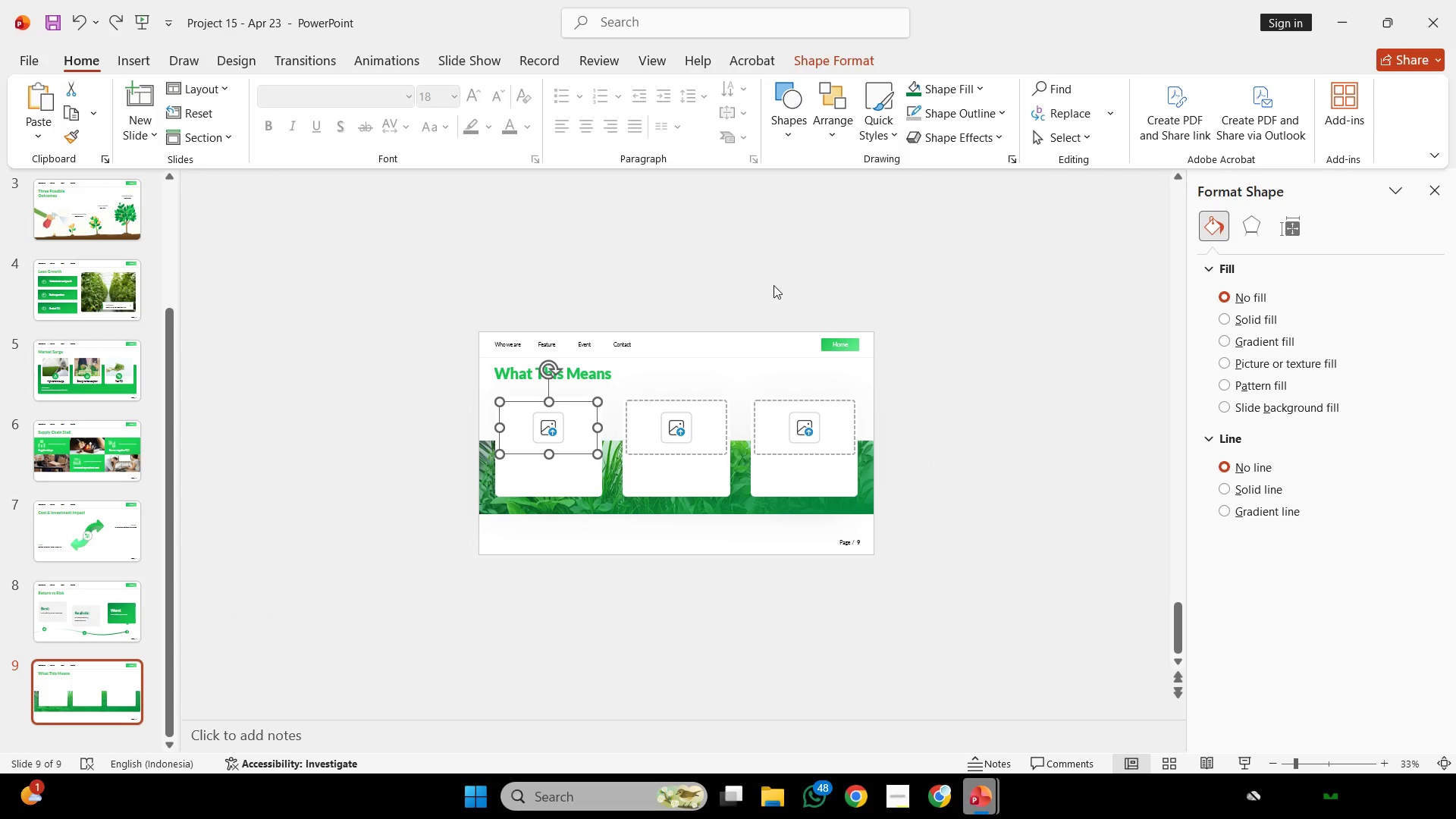 
scroll: coordinate [774, 285], scroll_direction: none, amount: 0.0
 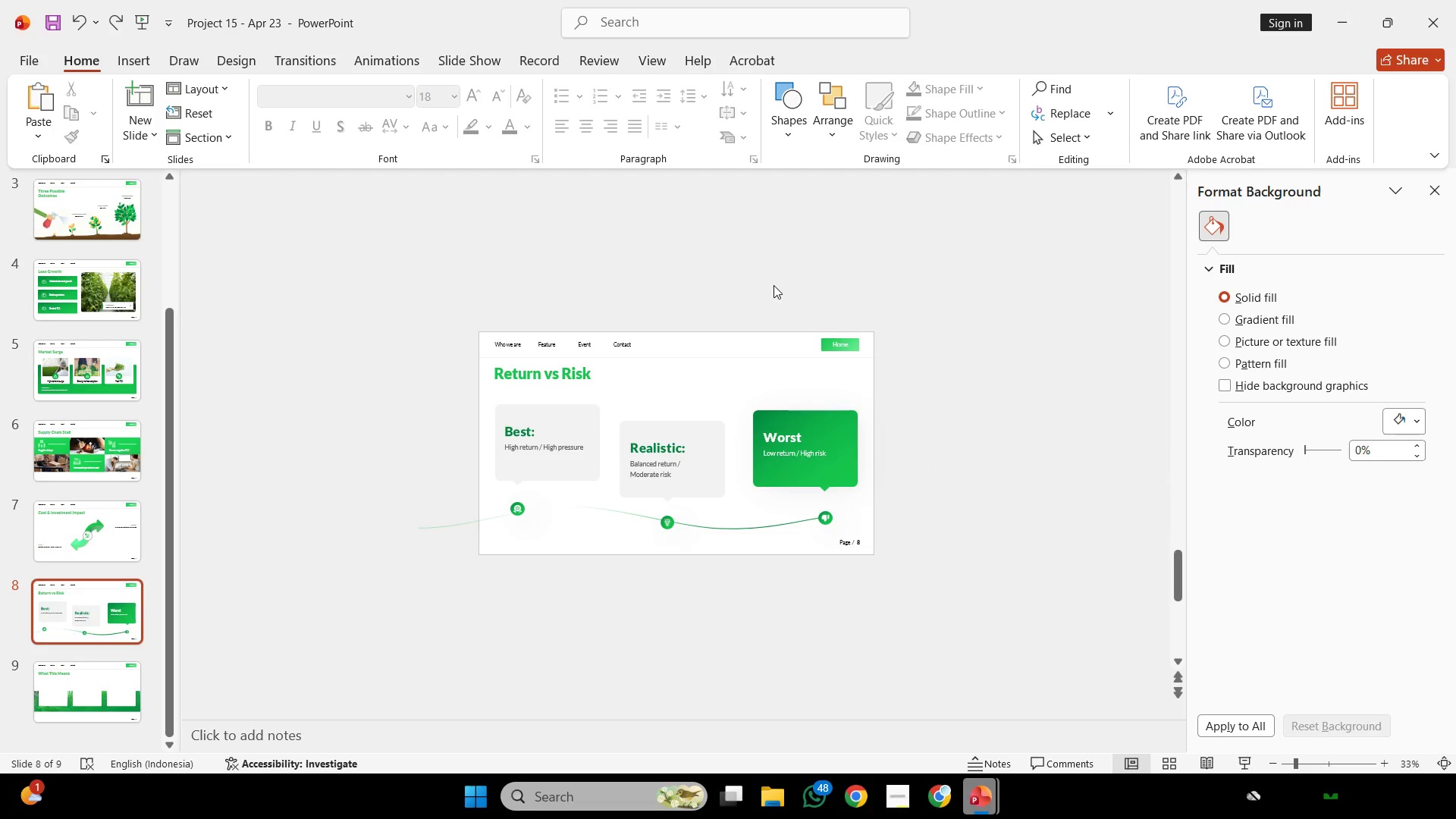 
scroll: coordinate [774, 315], scroll_direction: down, amount: 4.0
 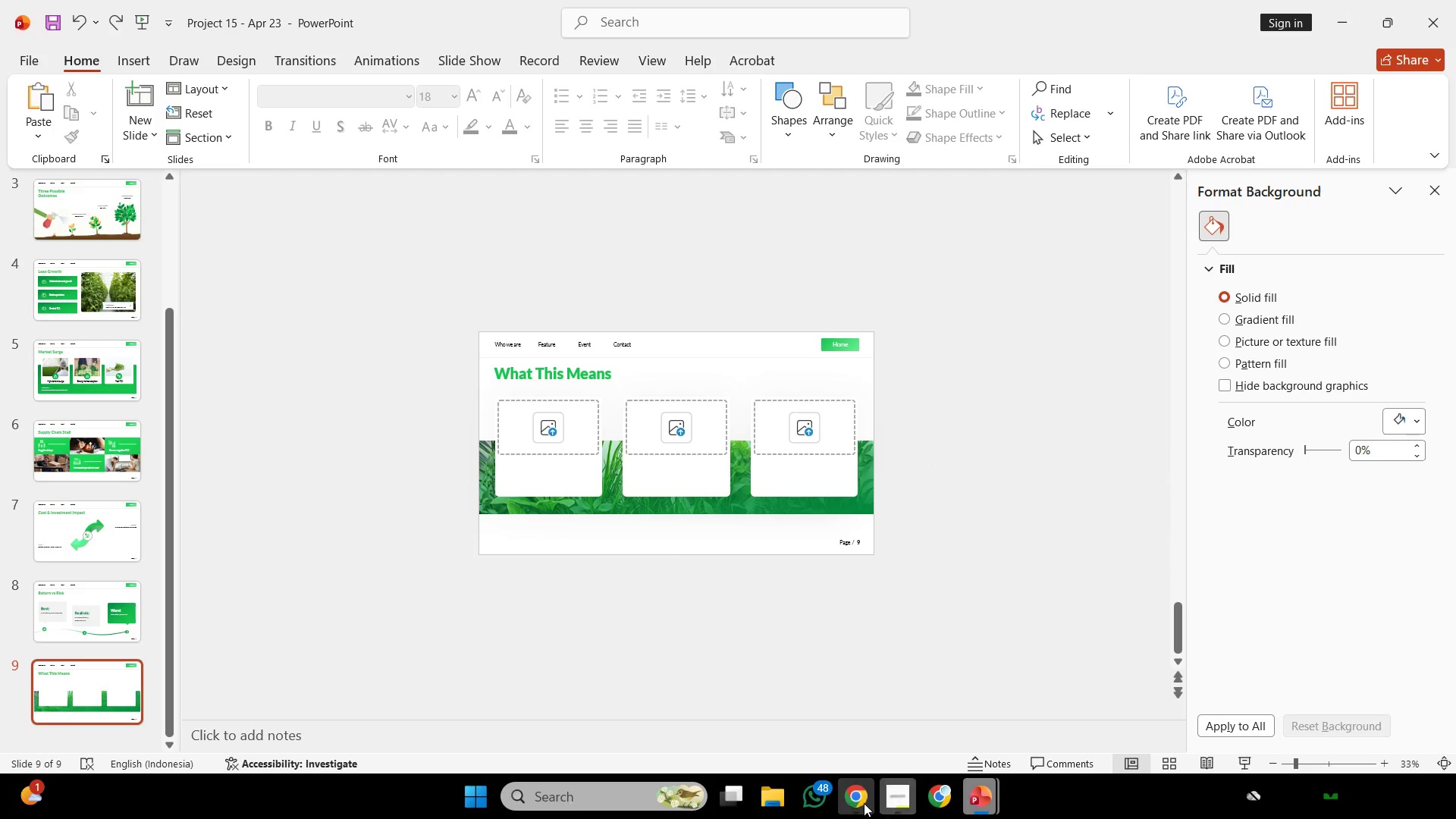 
left_click([864, 803])
 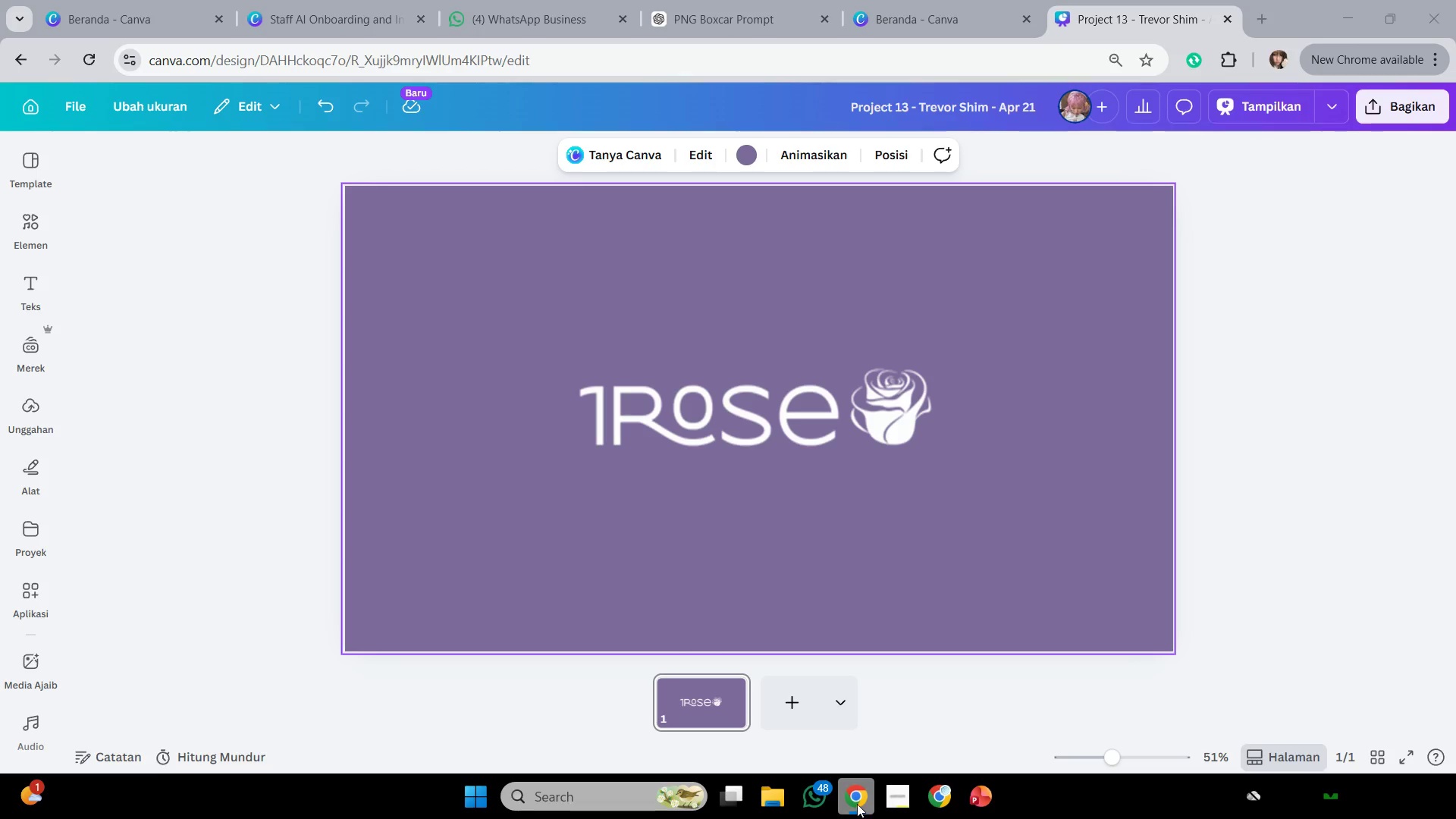 
left_click([857, 804])
 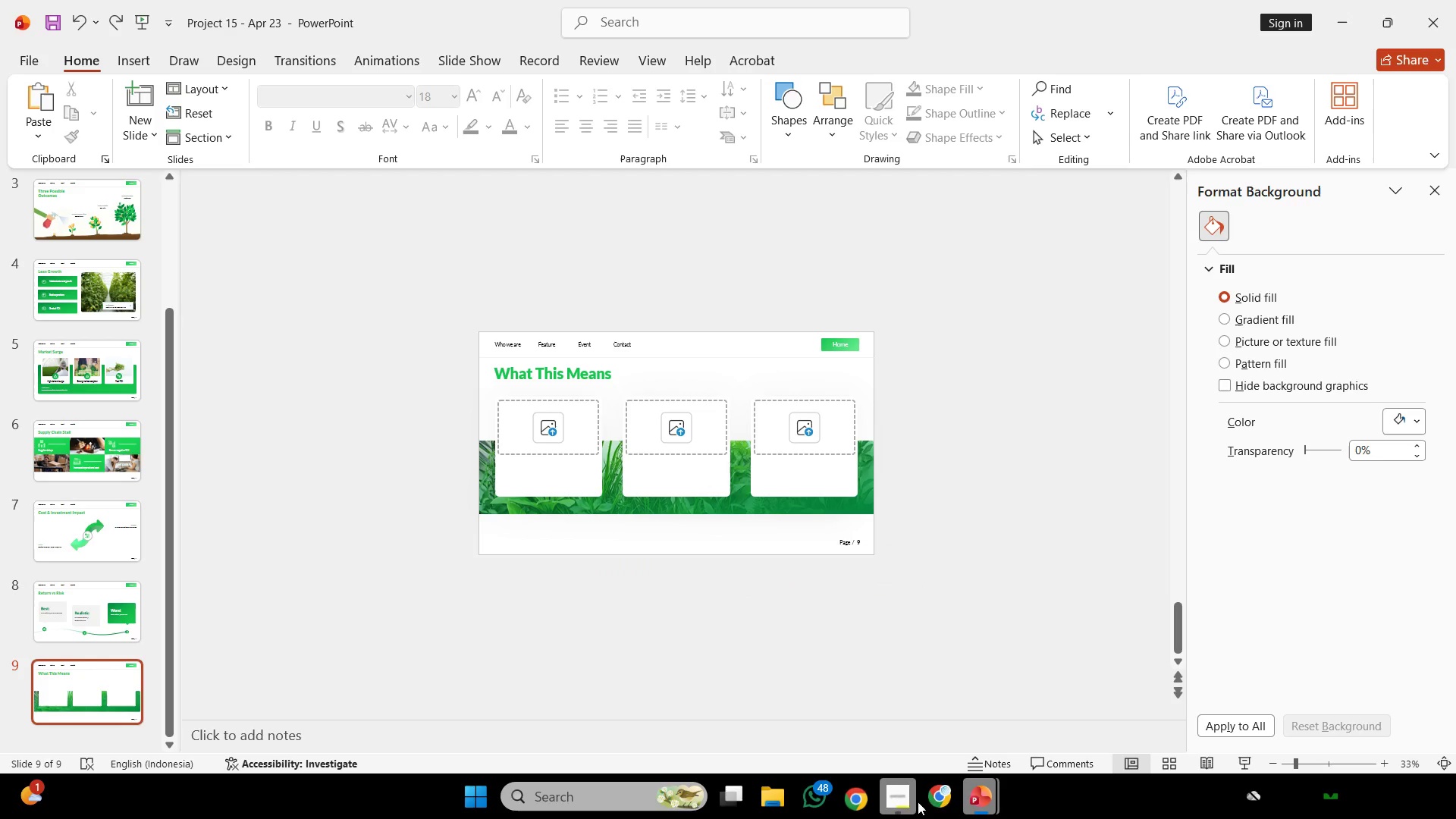 
left_click([928, 801])
 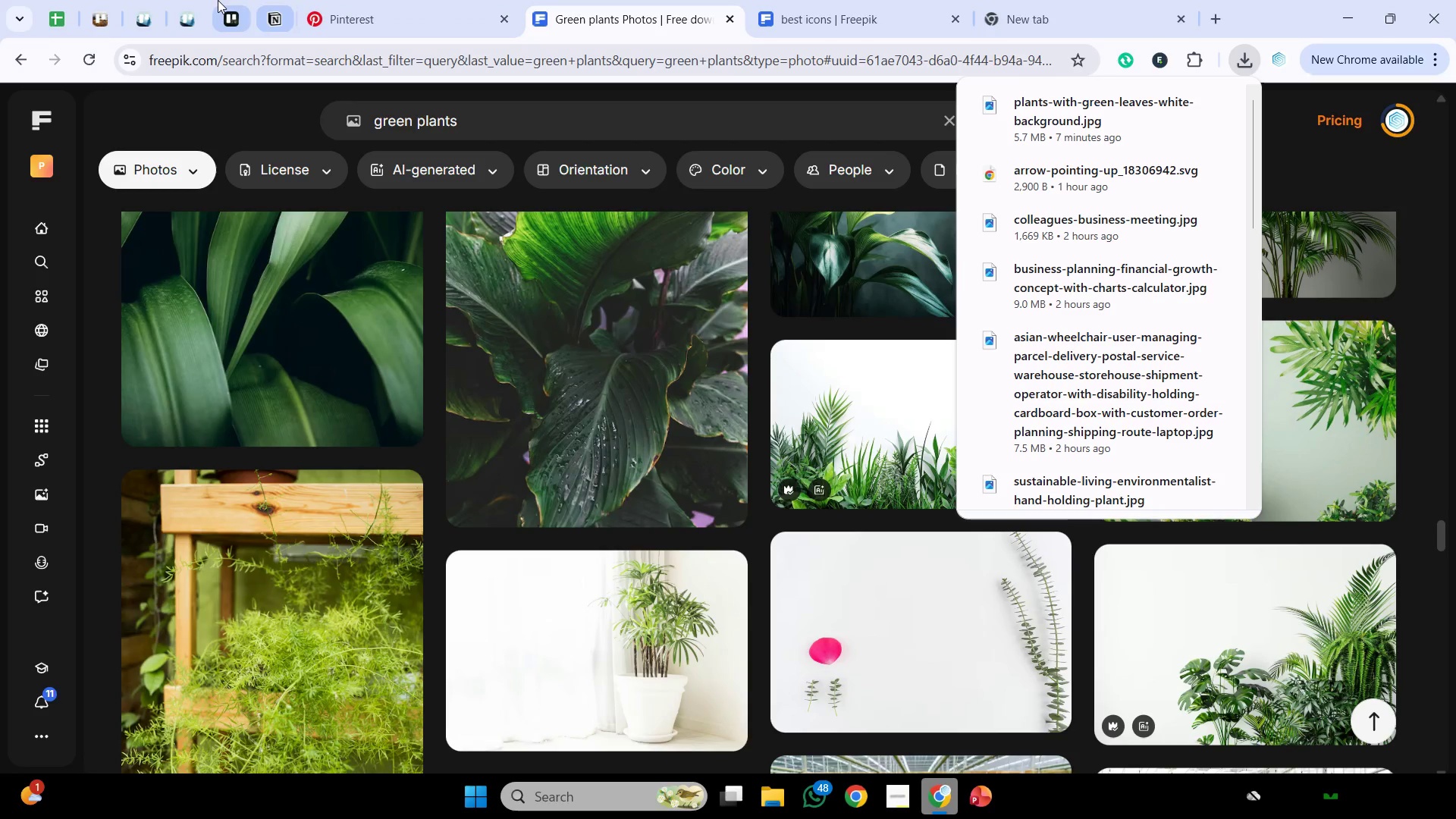 
left_click([174, 0])
 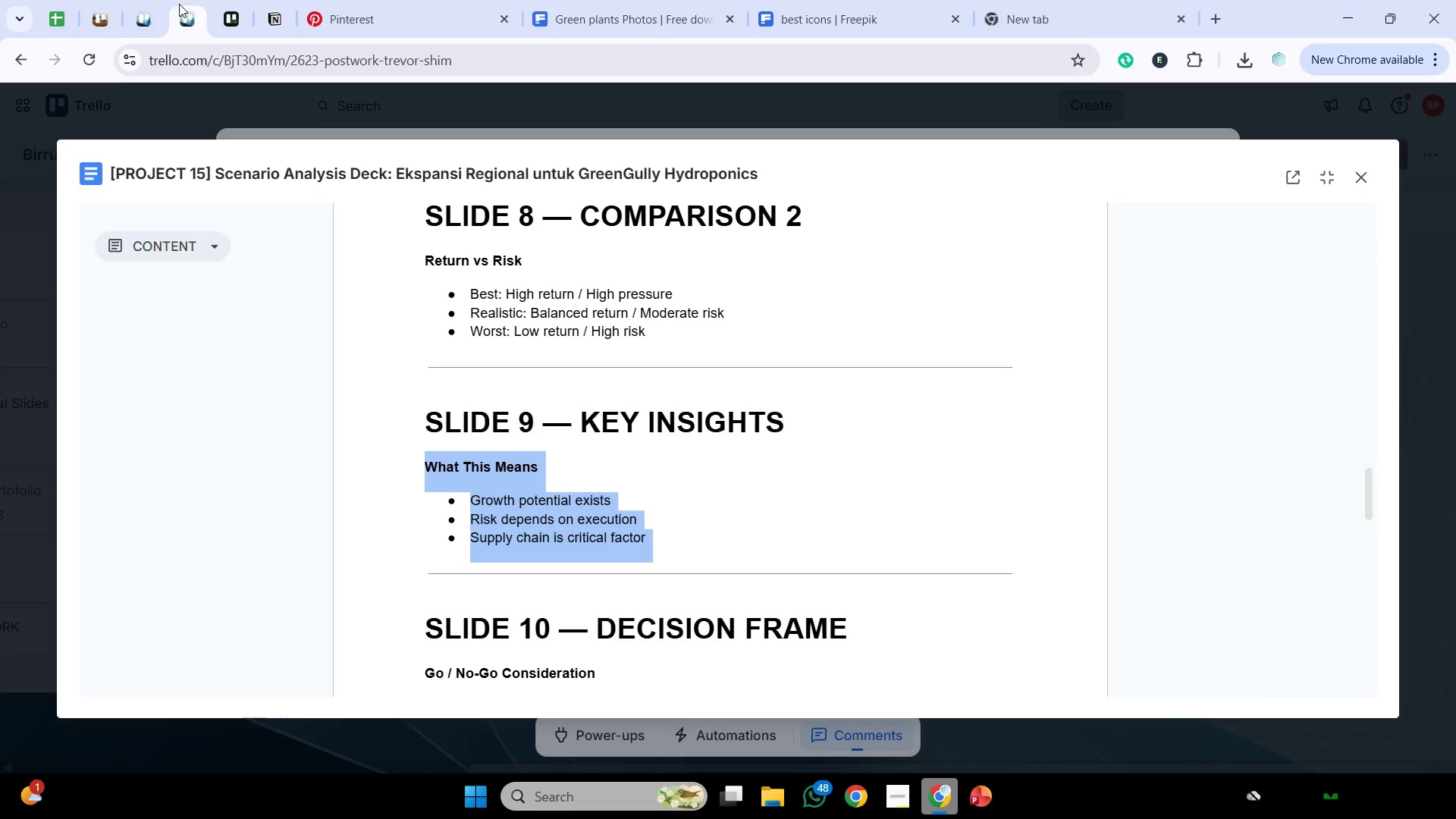 
wait(34.0)
 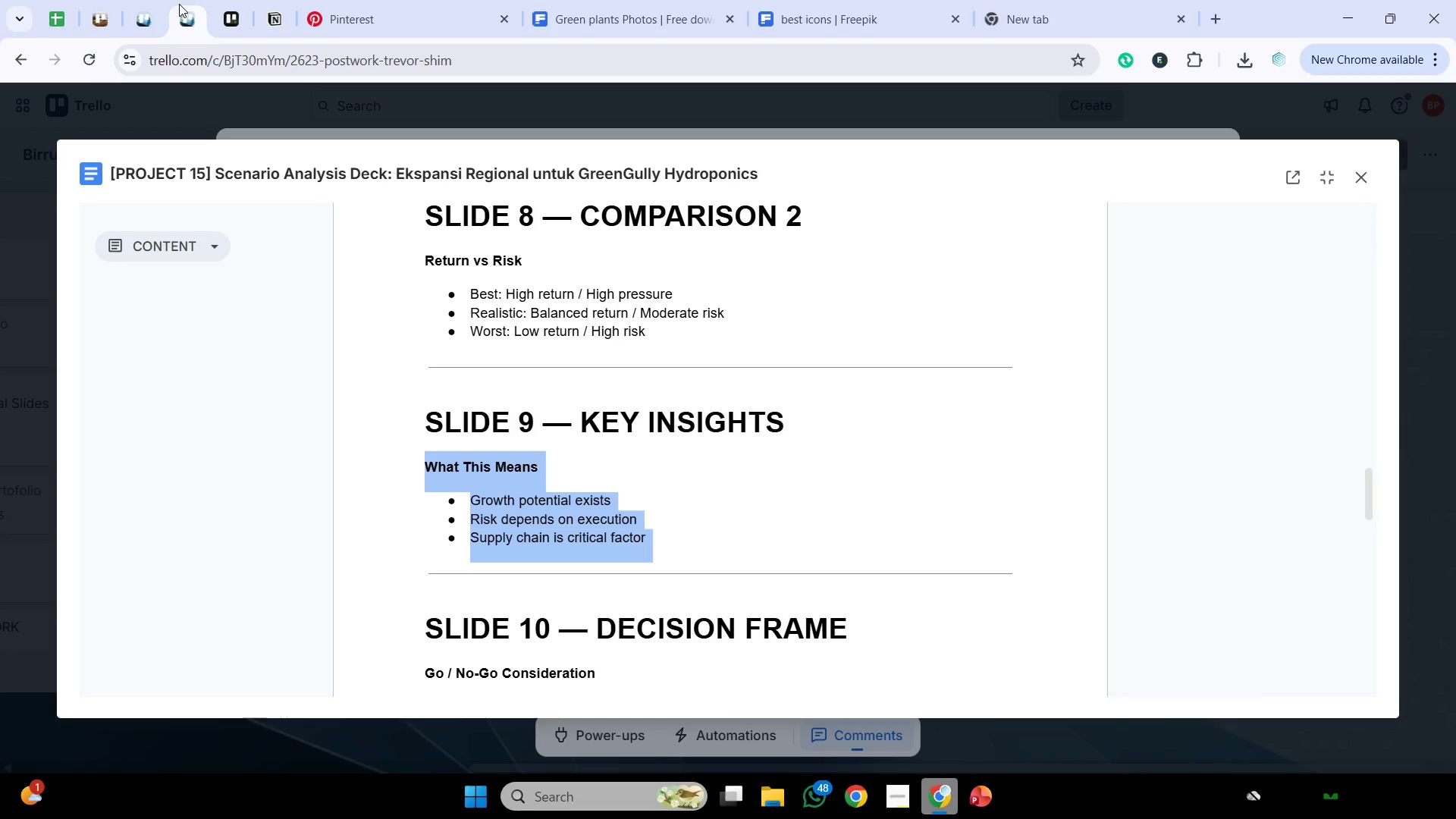 
key(Control+ControlLeft)
 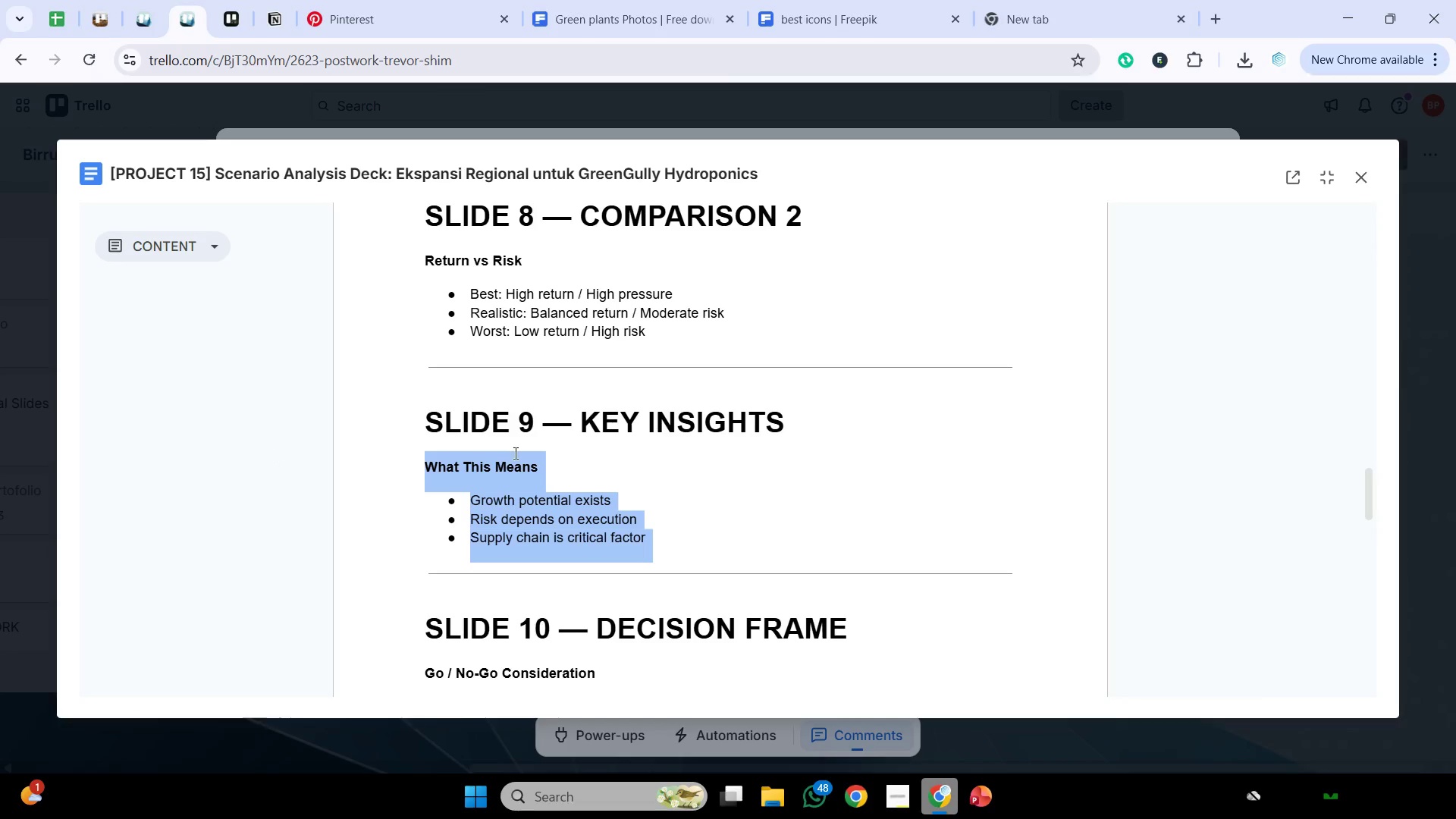 
key(Control+C)
 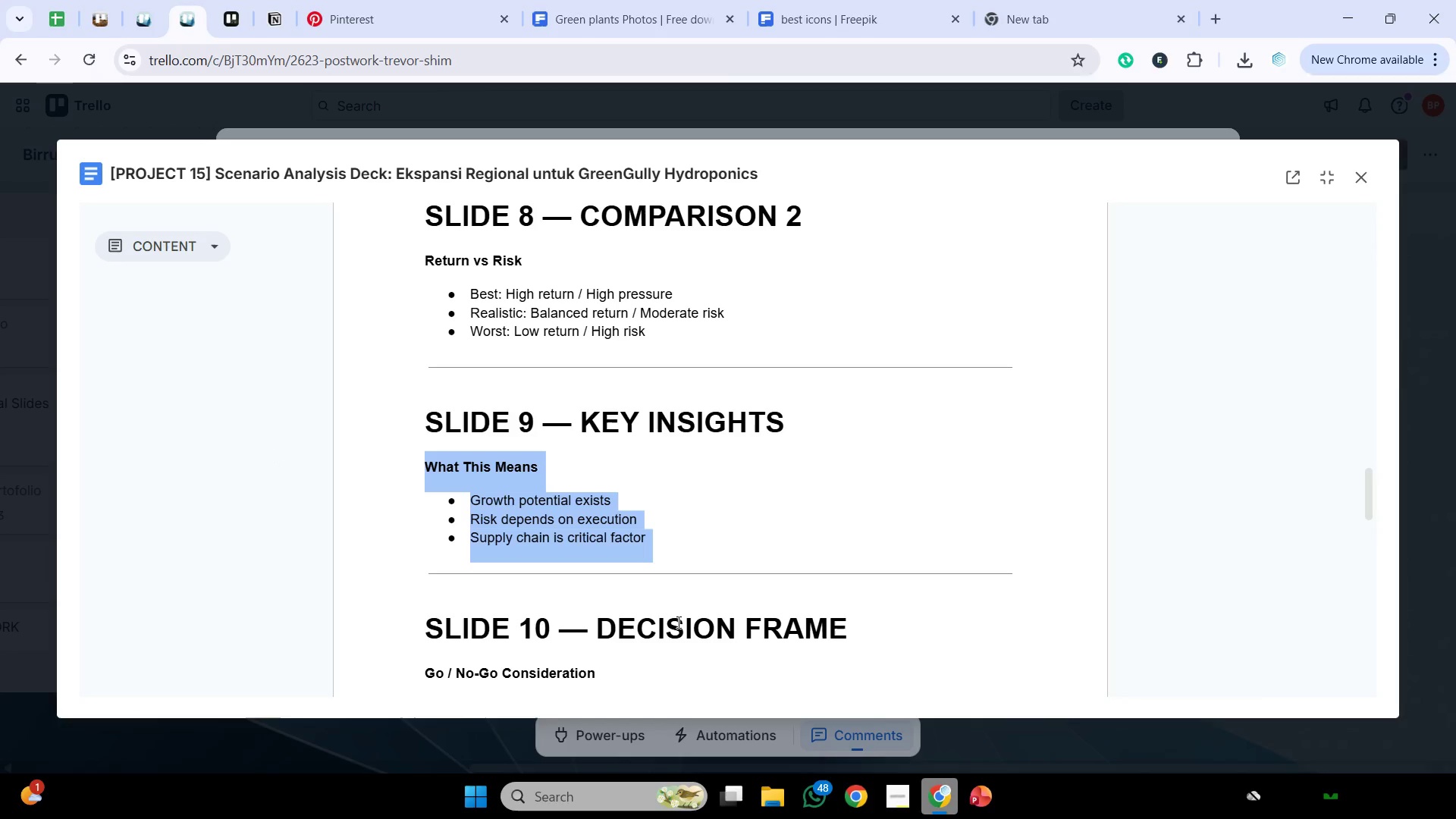 
key(Control+C)
 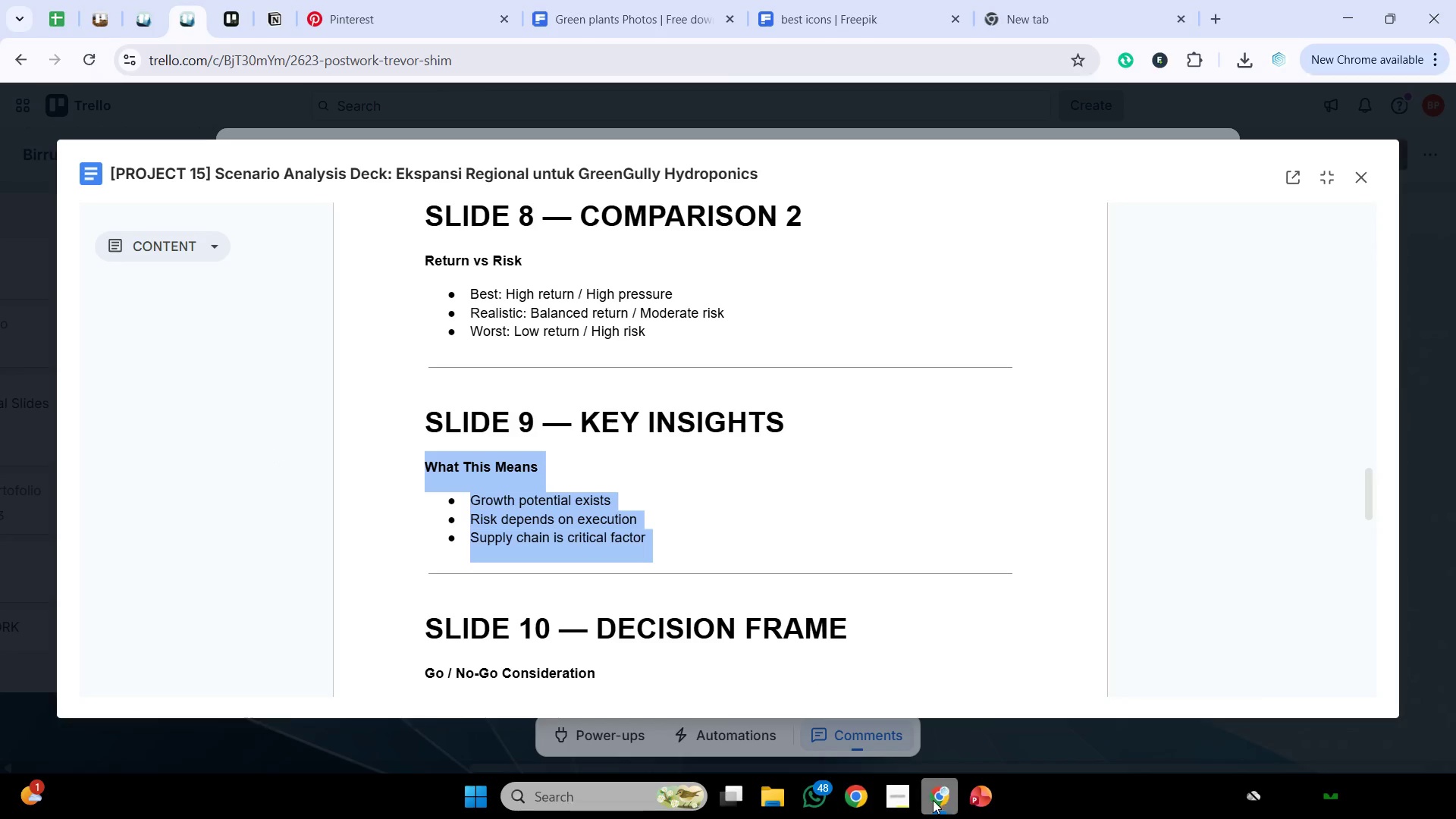 
key(Control+ControlLeft)
 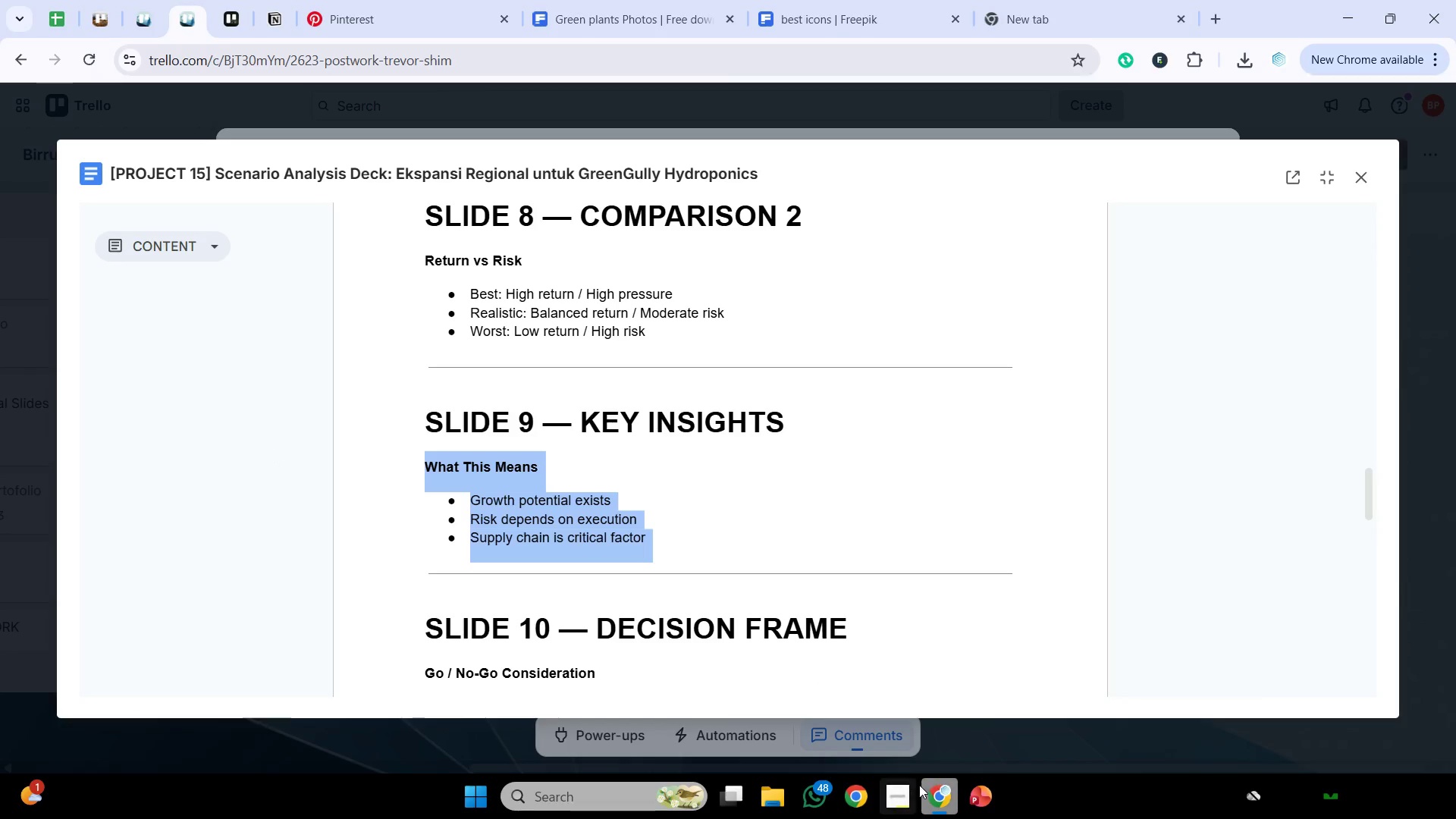 
left_click([923, 790])
 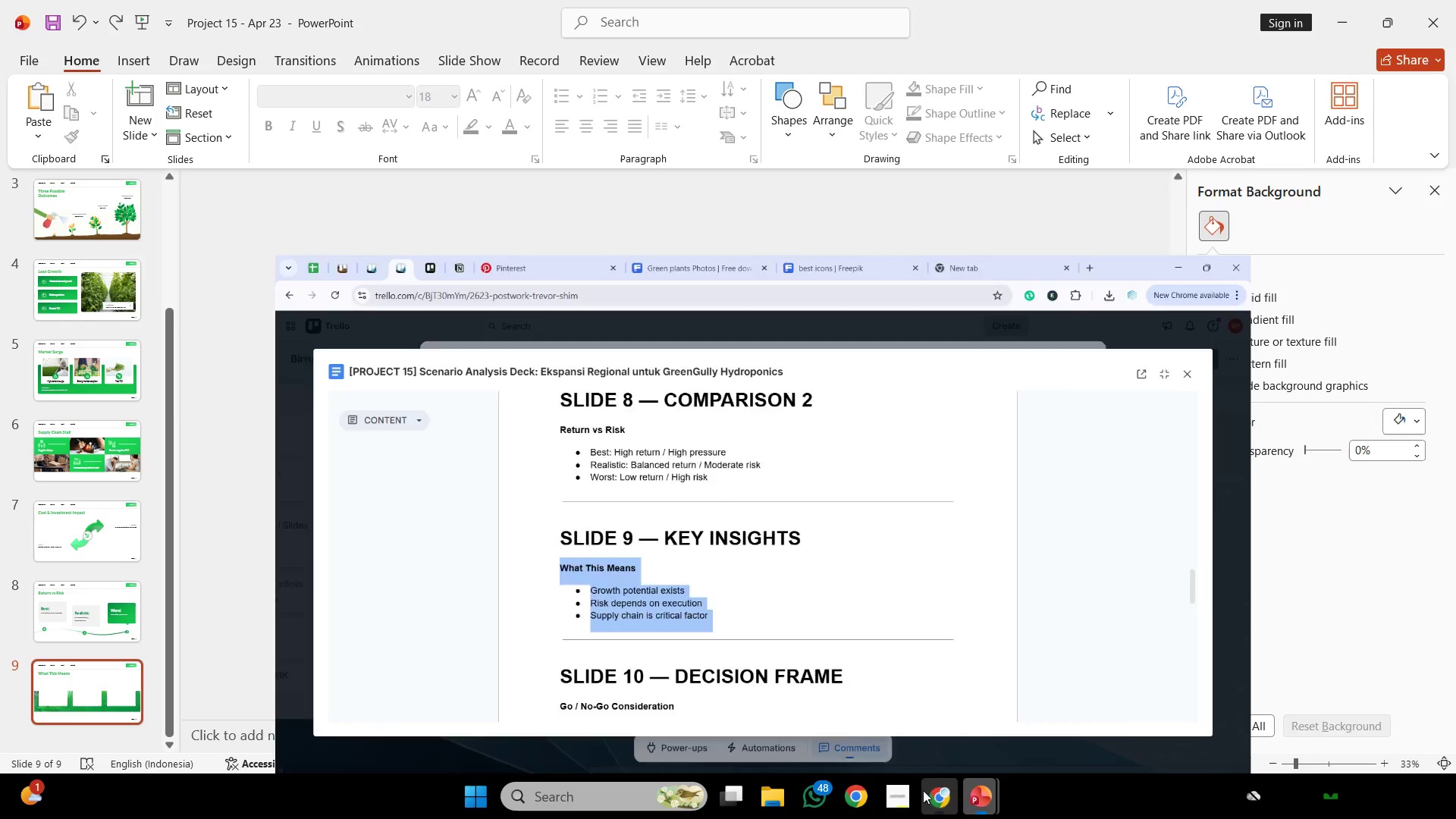 
key(Control+V)
 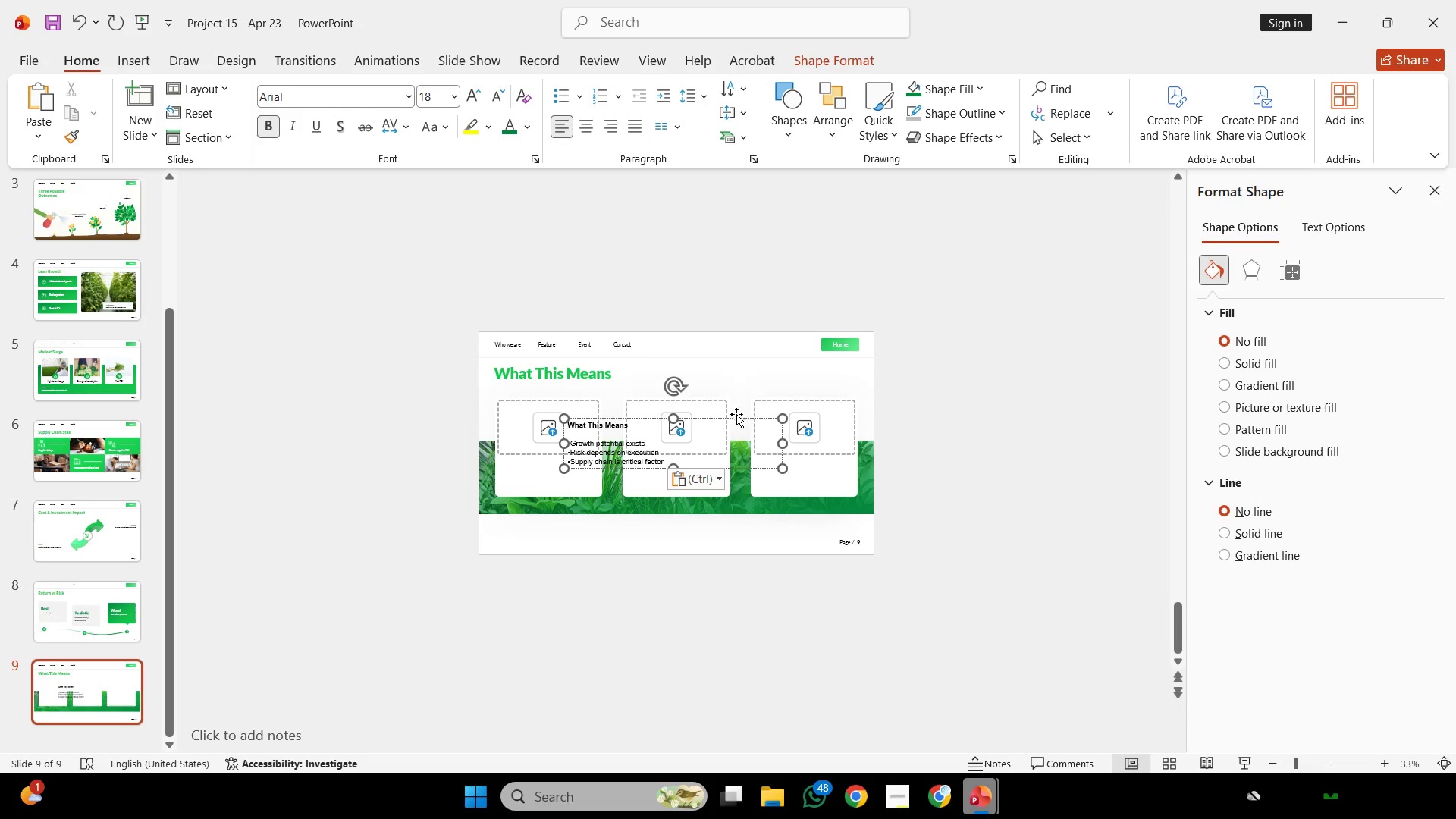 
left_click_drag(start_coordinate=[736, 418], to_coordinate=[821, 286])
 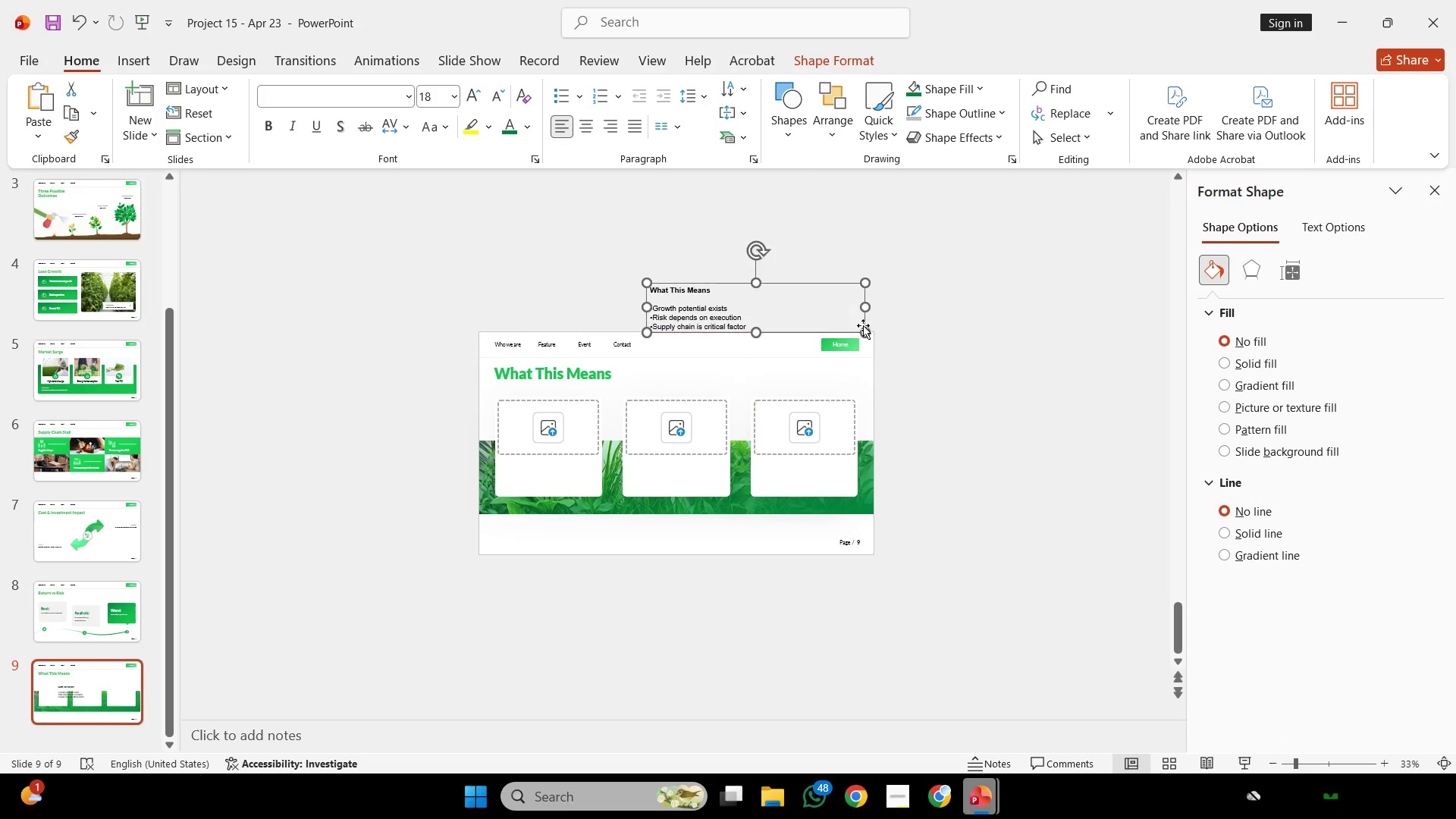 
key(Control+ControlLeft)
 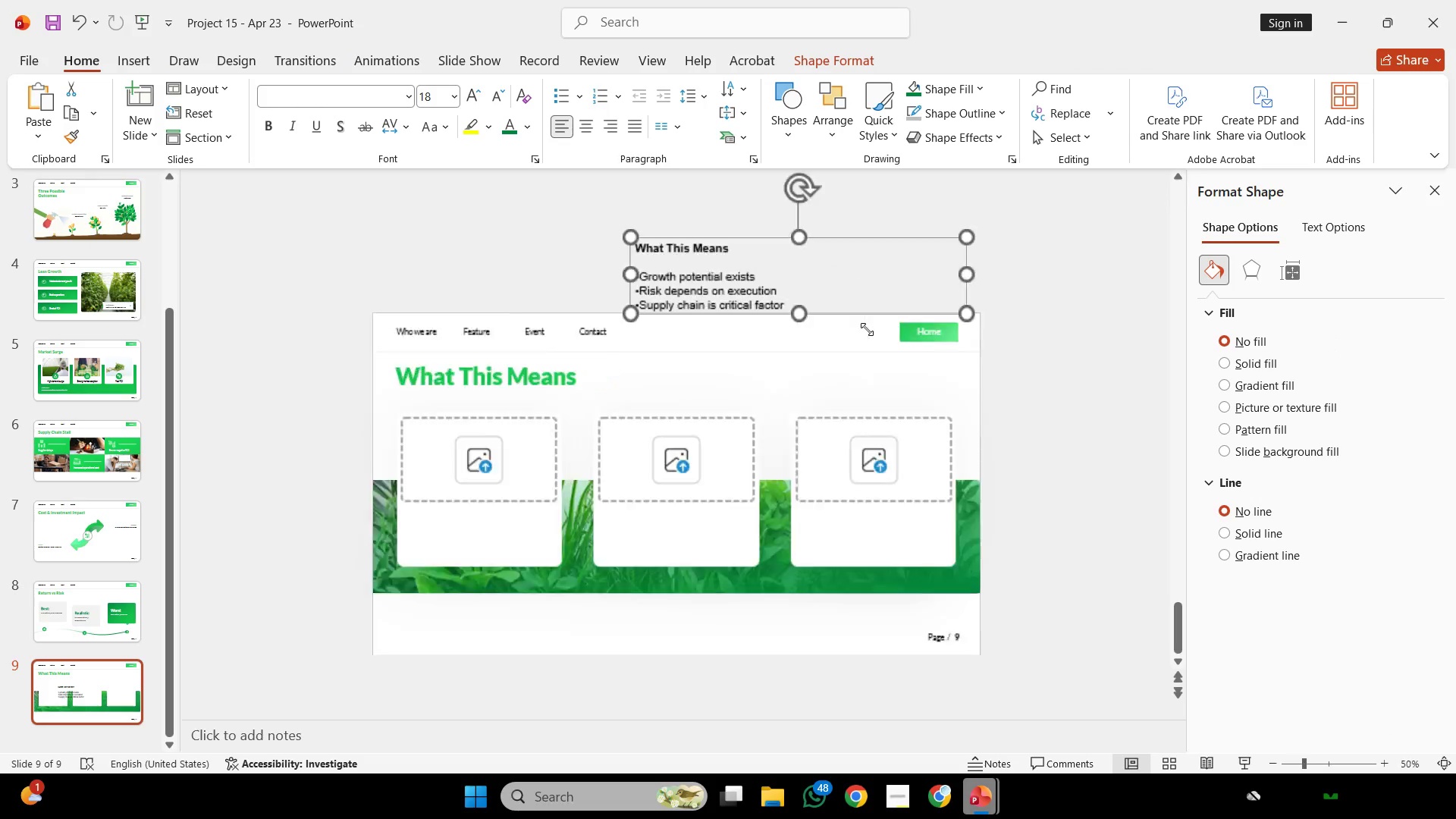 
scroll: coordinate [867, 329], scroll_direction: up, amount: 1.0
 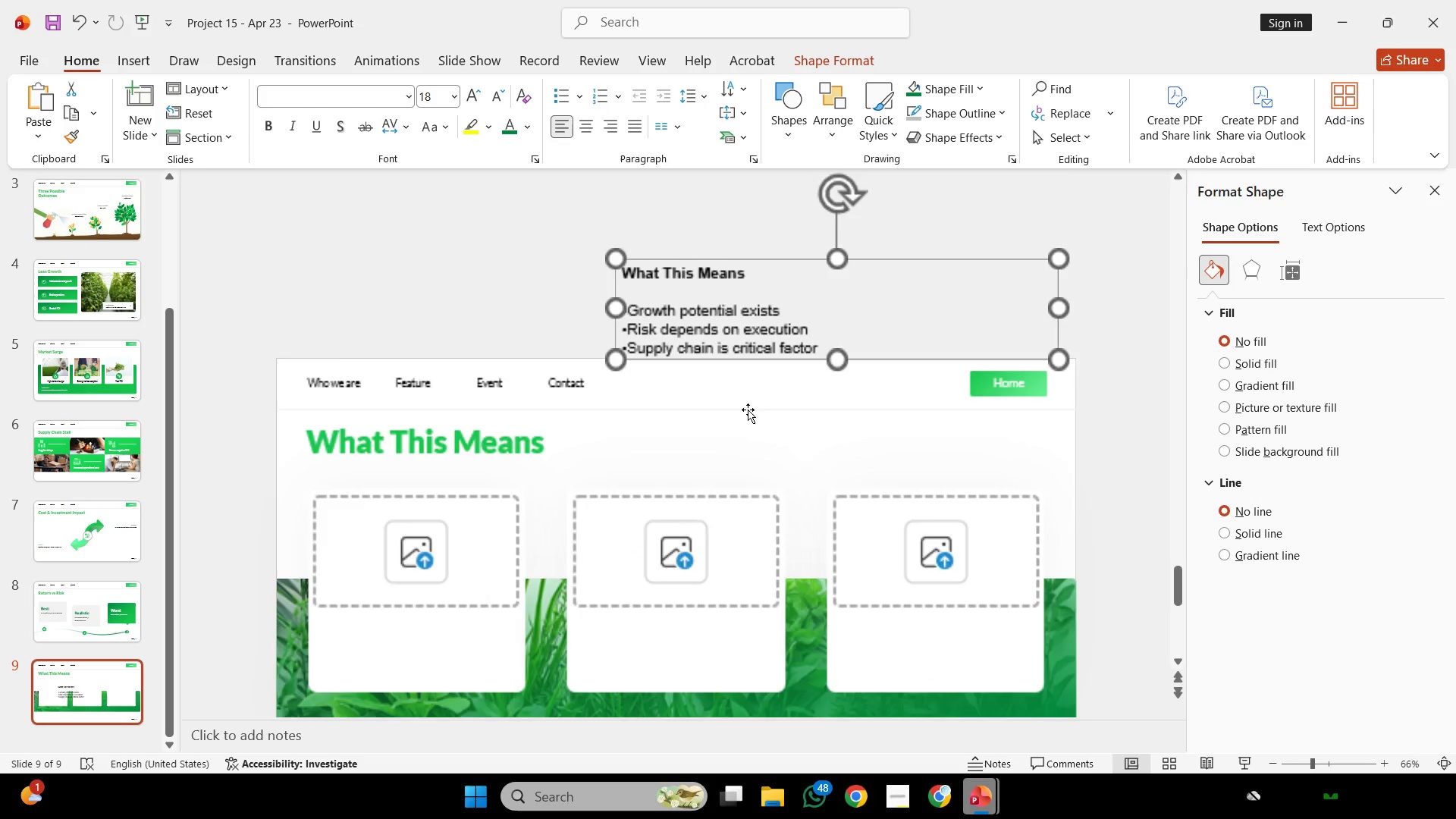 
left_click([748, 410])
 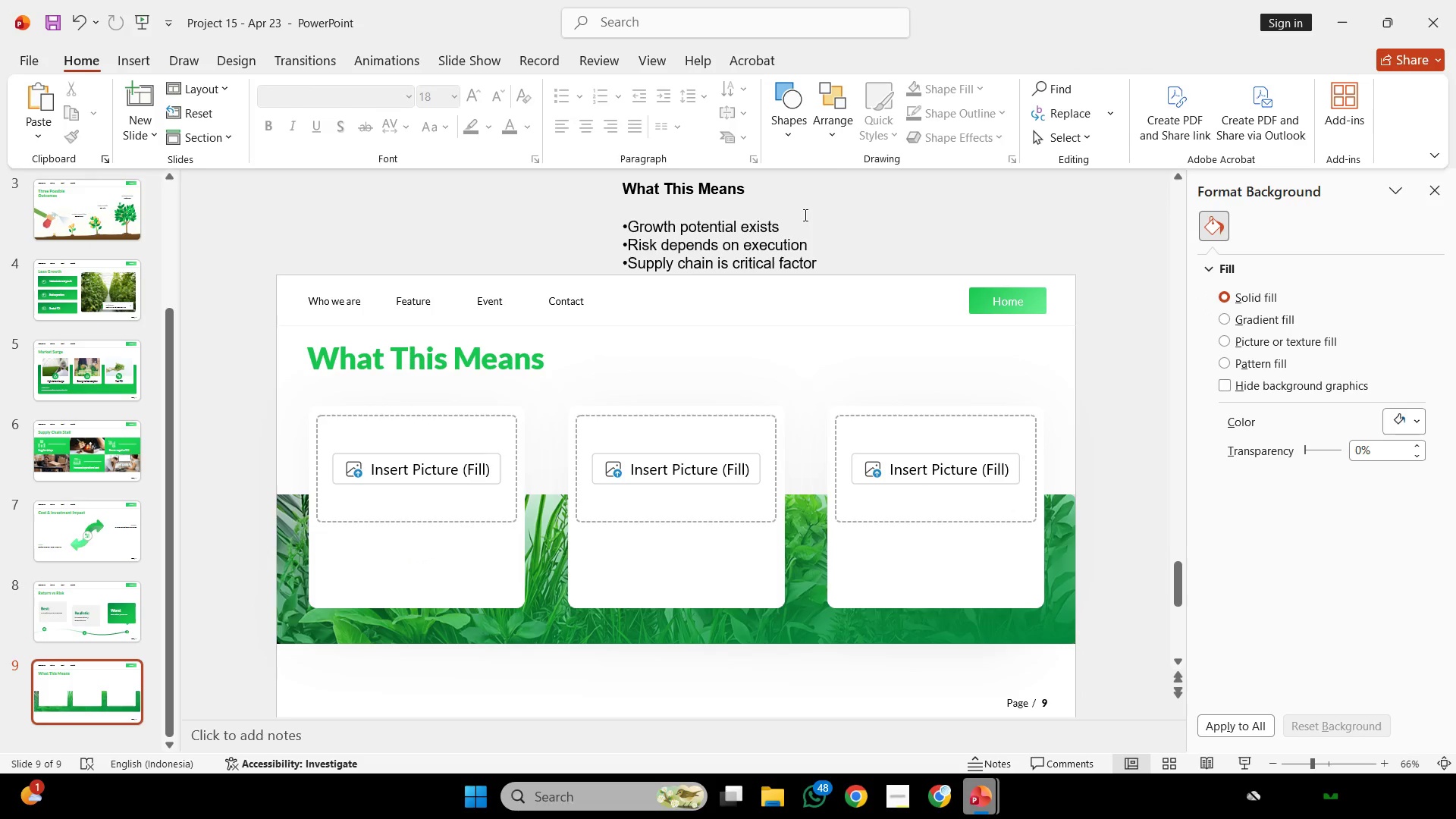 
left_click_drag(start_coordinate=[804, 215], to_coordinate=[661, 221])
 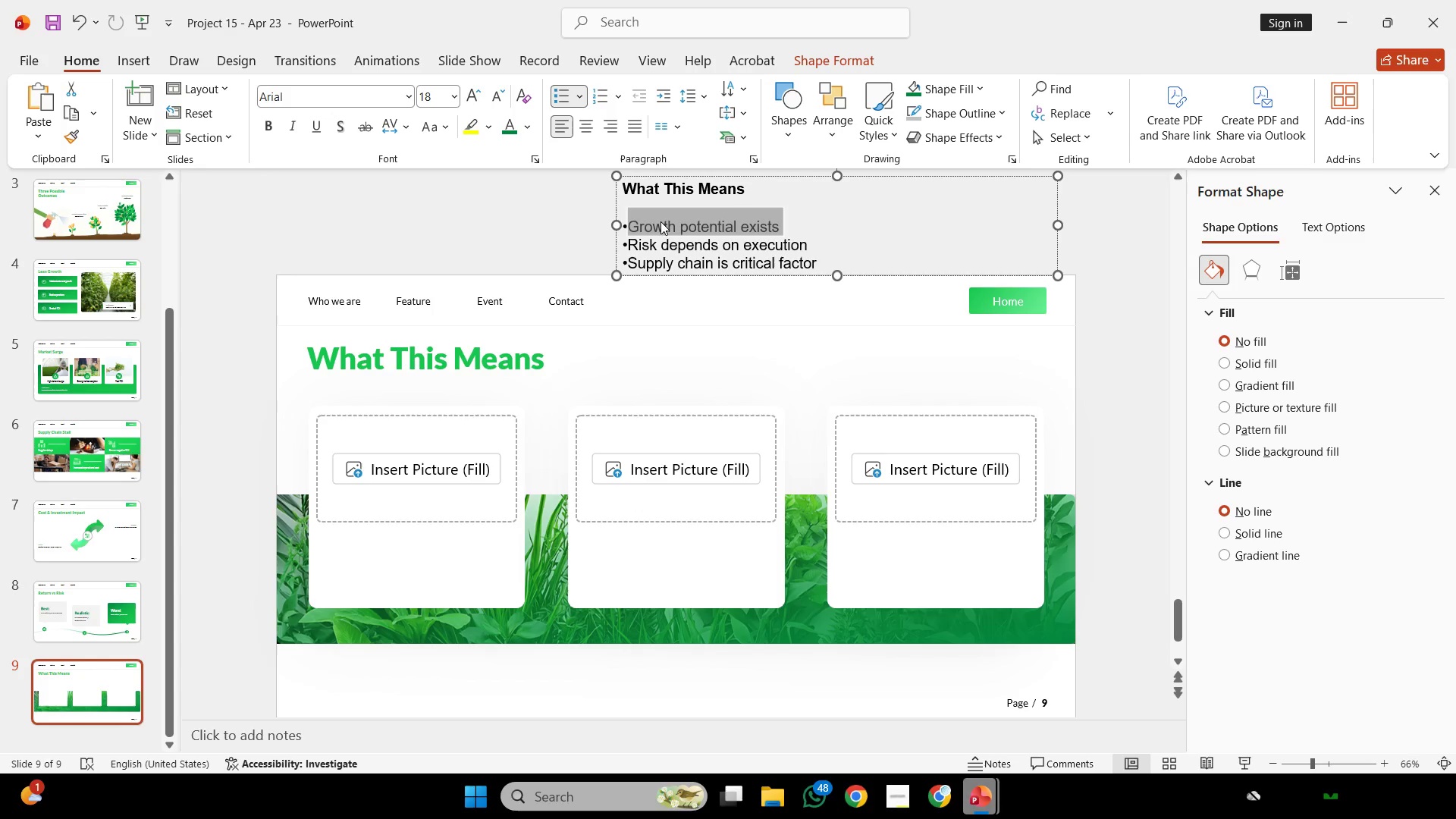 
key(Control+C)
 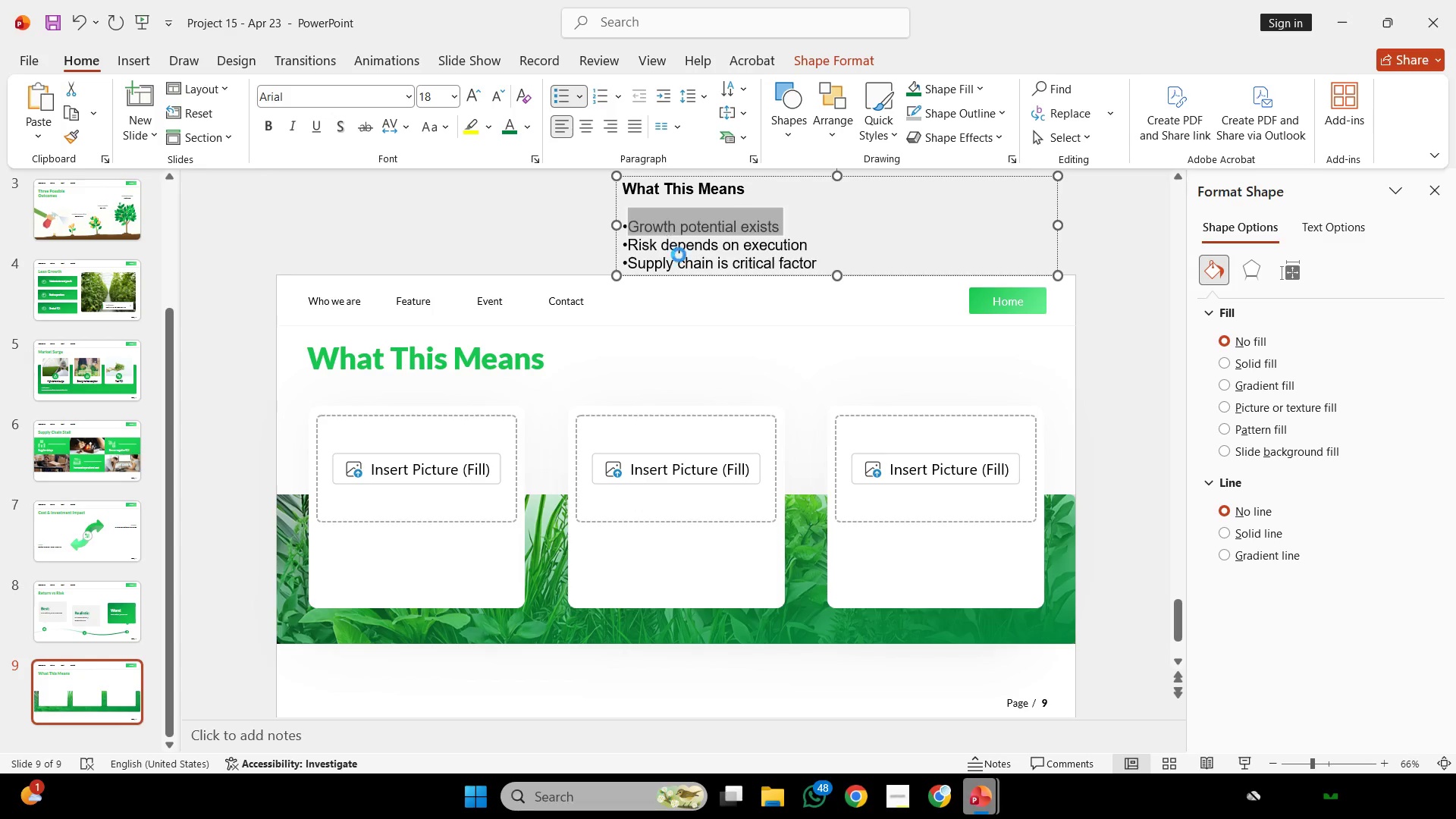 
key(Control+C)
 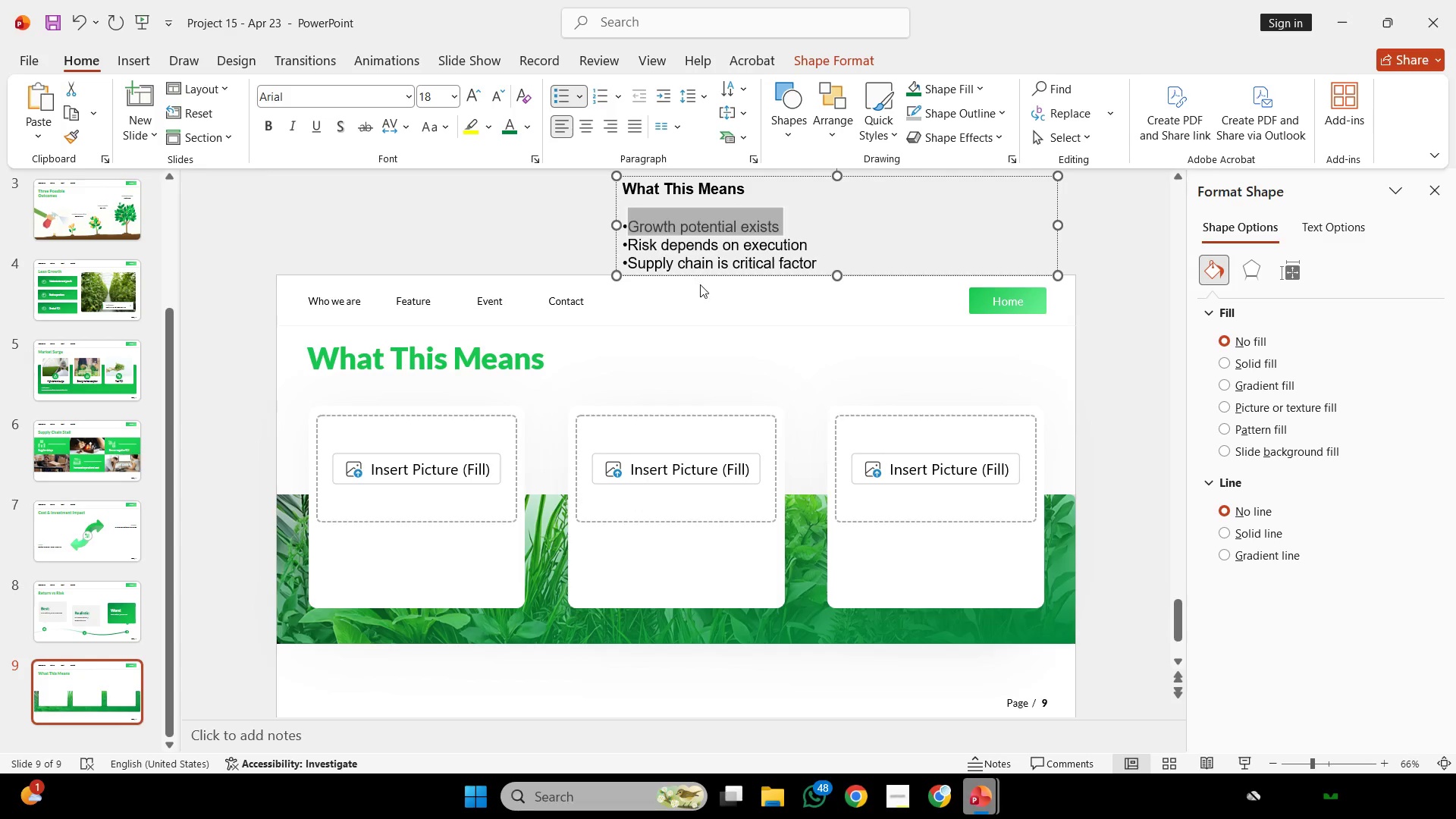 
scroll: coordinate [698, 413], scroll_direction: up, amount: 3.0
 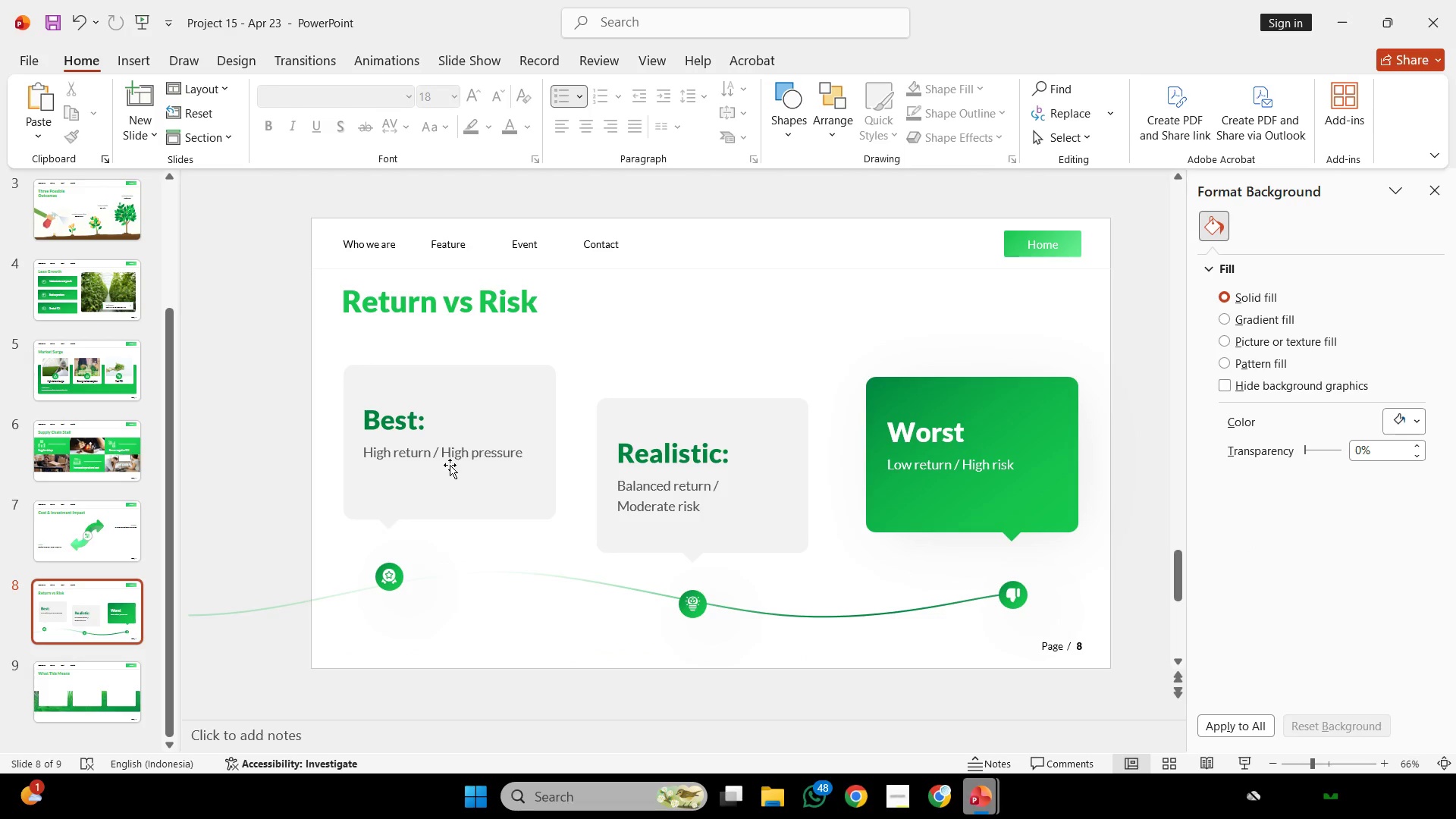 
left_click([453, 457])
 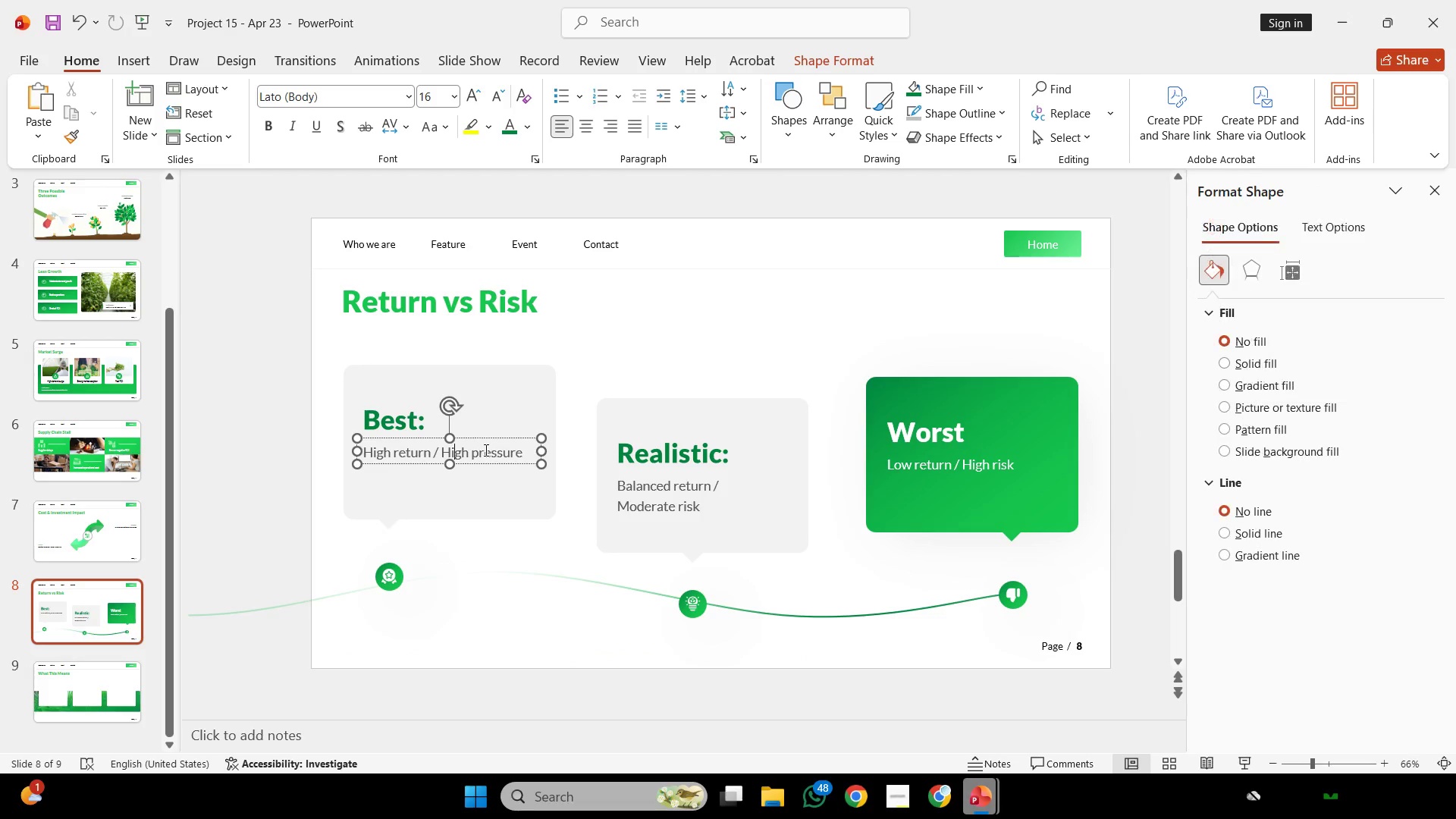 
hold_key(key=ControlLeft, duration=1.3)
hold_key(key=ShiftLeft, duration=1.19)
left_click_drag(start_coordinate=[491, 435], to_coordinate=[496, 474])
 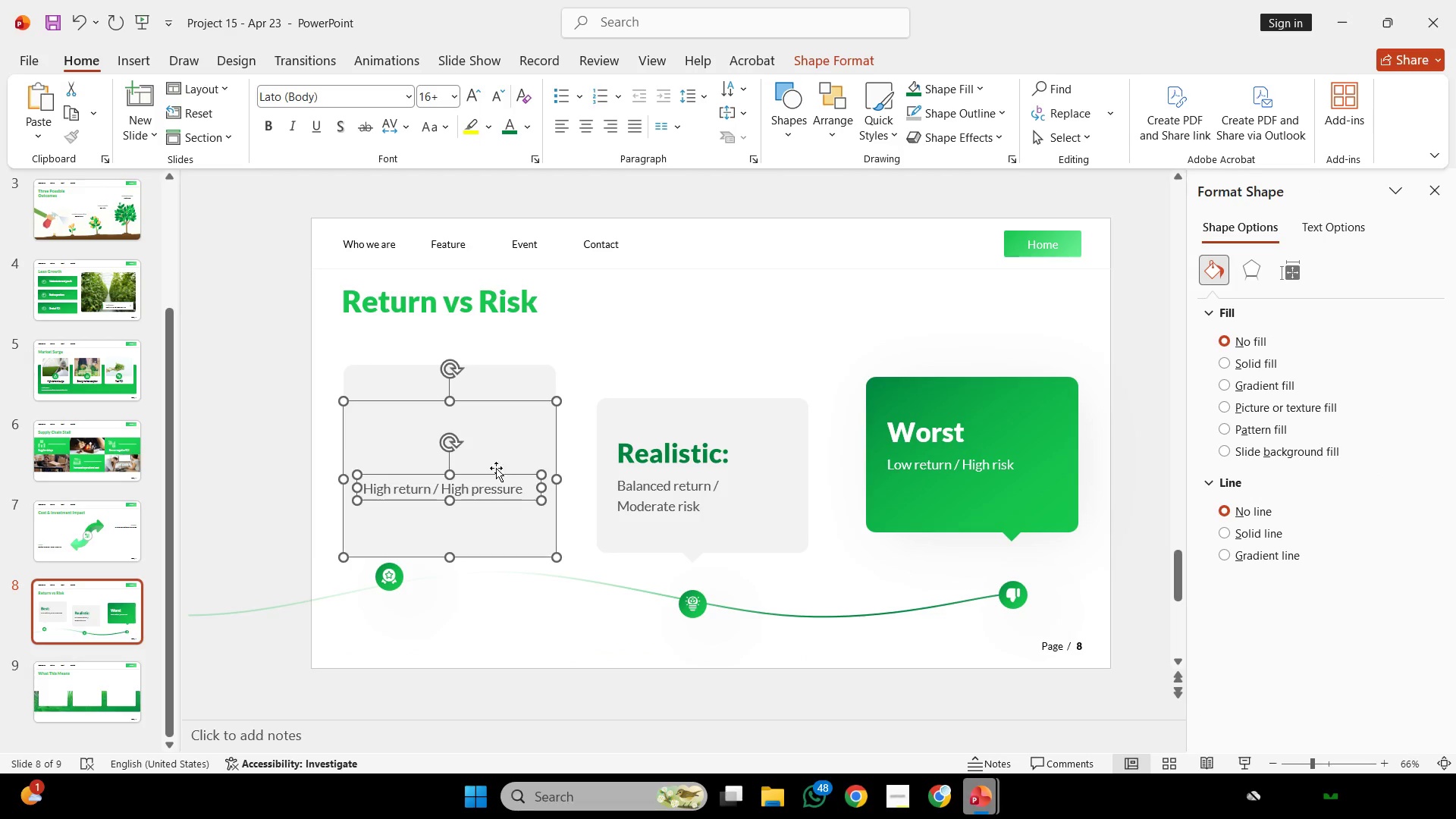 
key(Control+ControlLeft)
 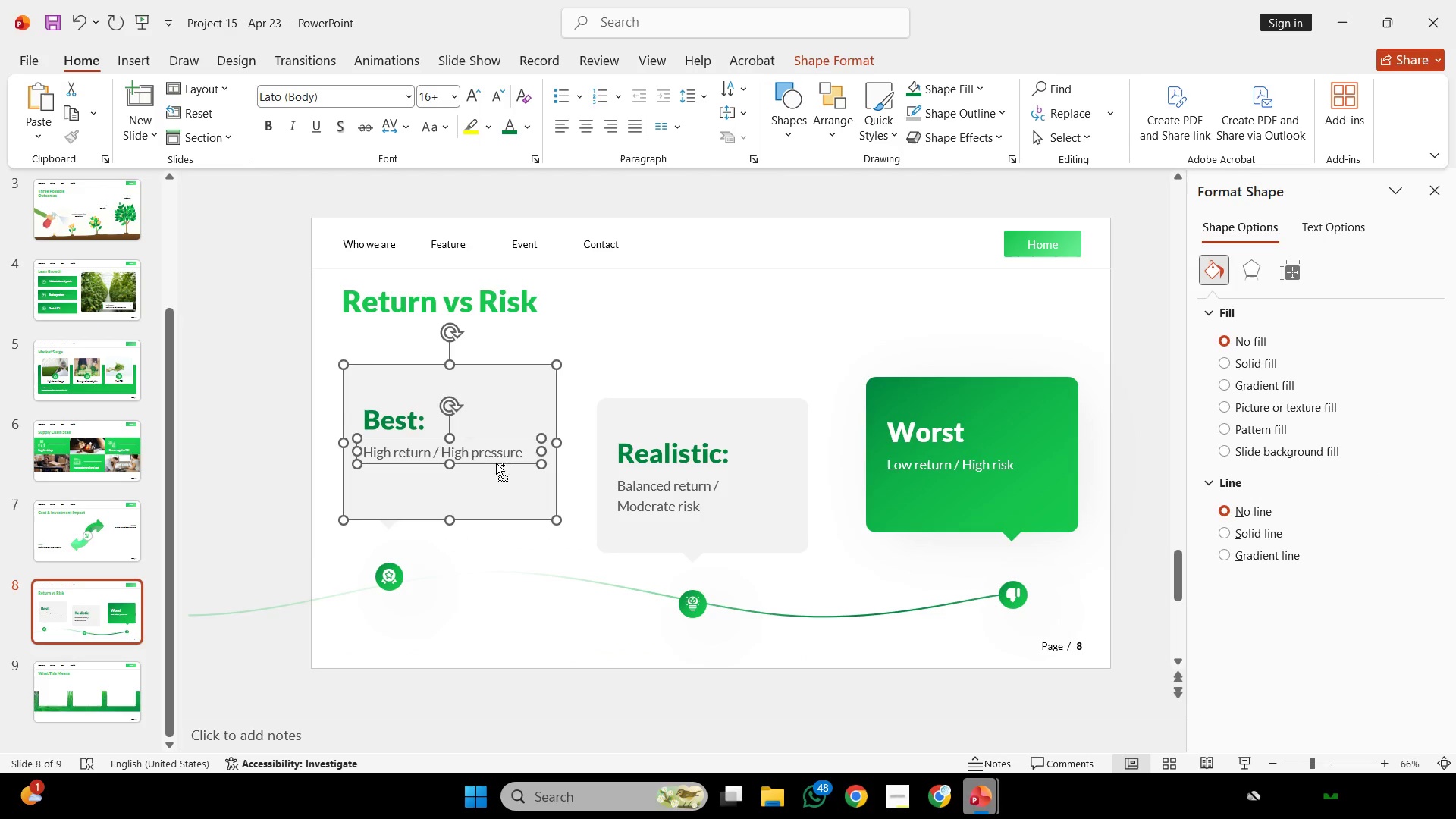 
key(Control+Z)
 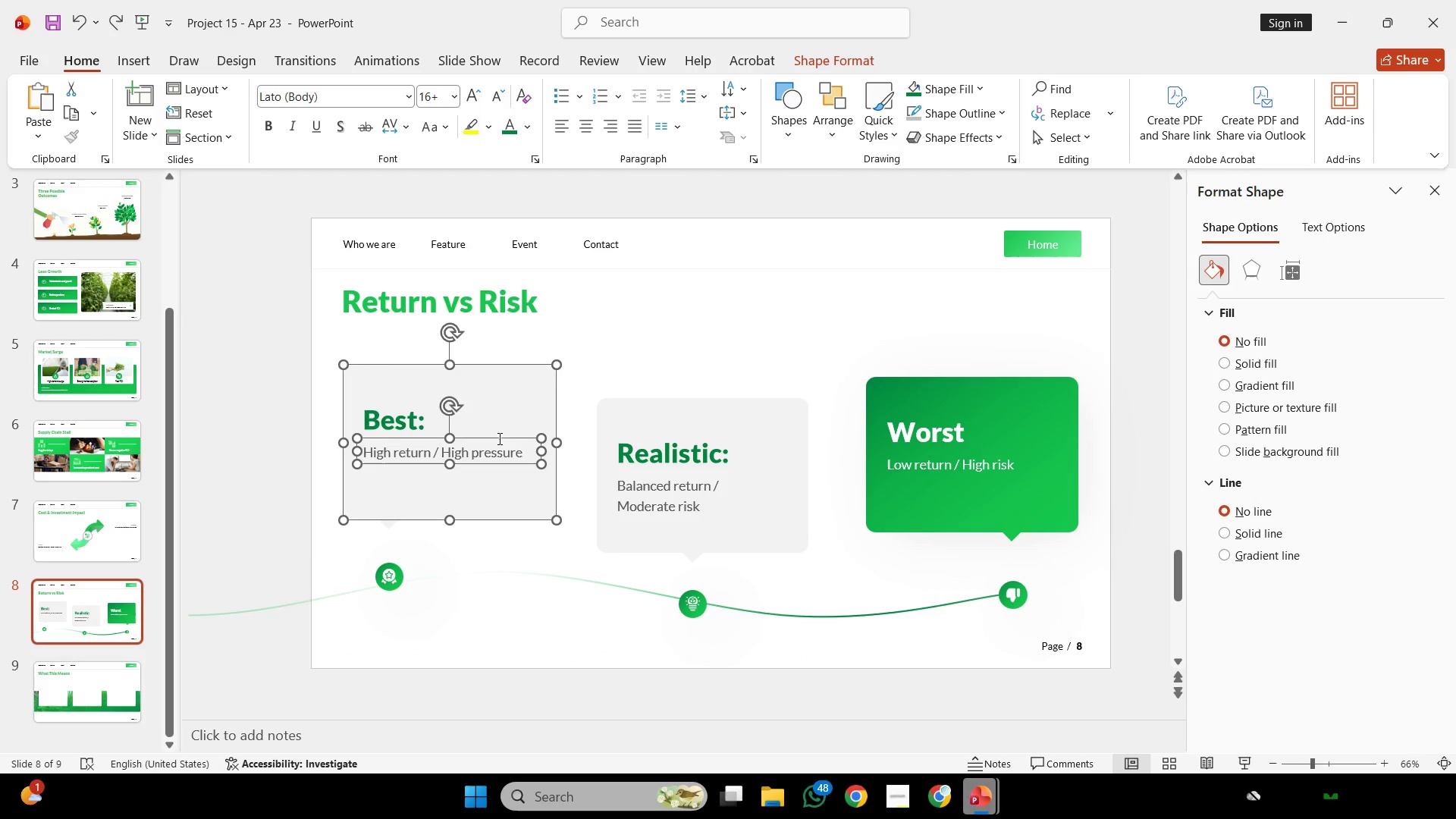 
hold_key(key=ShiftLeft, duration=1.84)
left_click([499, 430])
 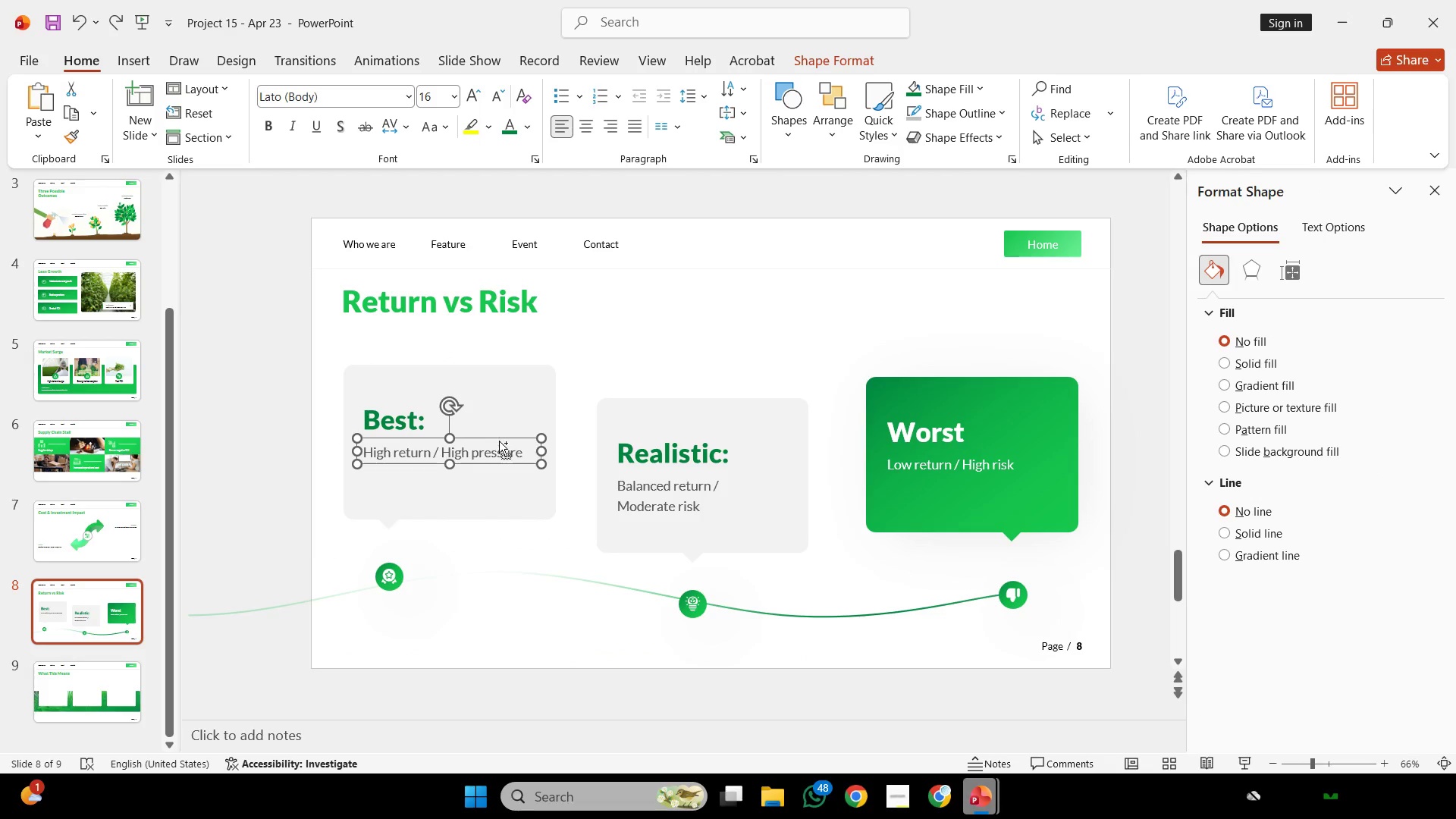 
hold_key(key=ControlLeft, duration=1.19)
left_click_drag(start_coordinate=[500, 437], to_coordinate=[498, 487])
 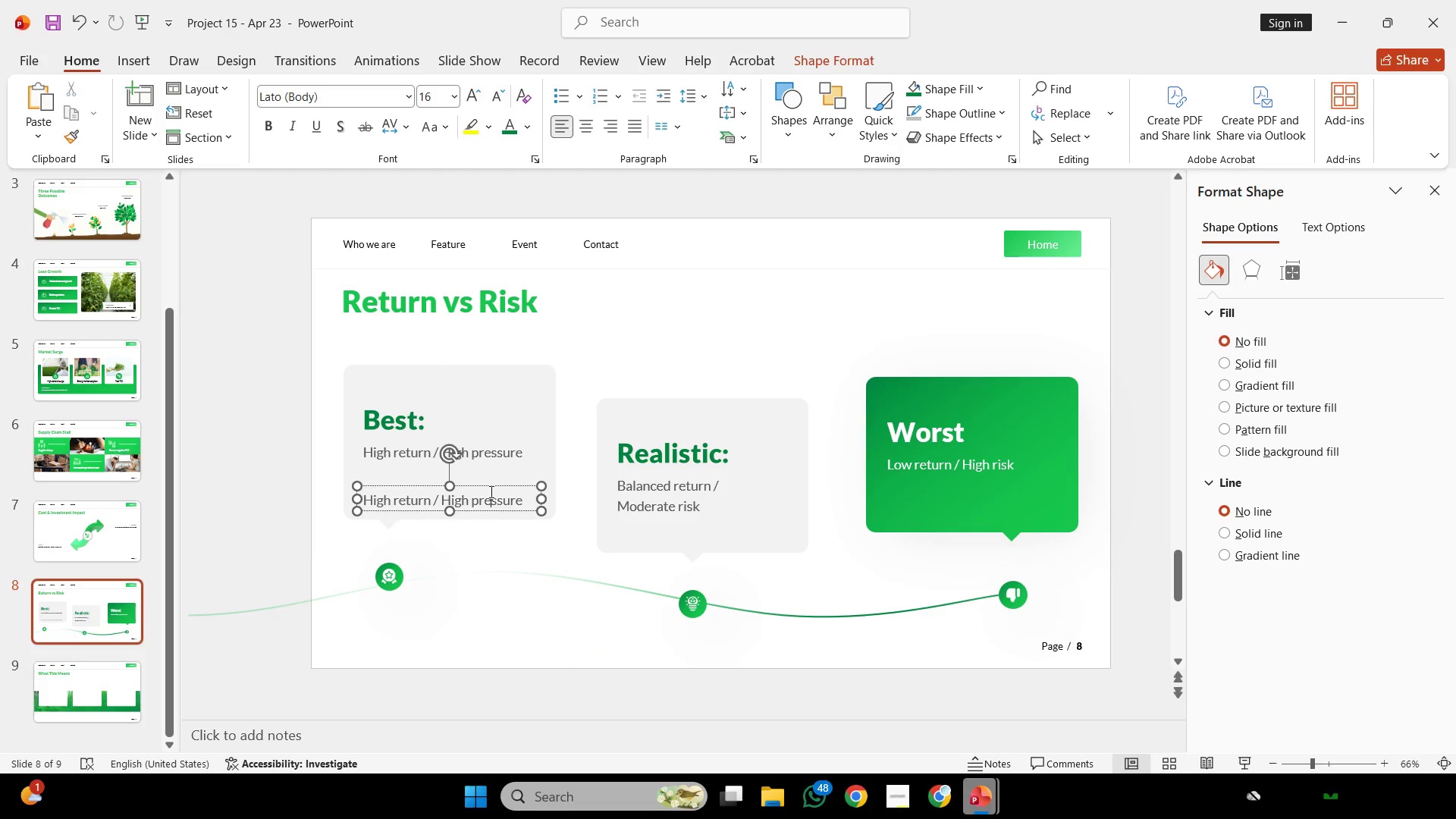 
left_click([490, 491])
 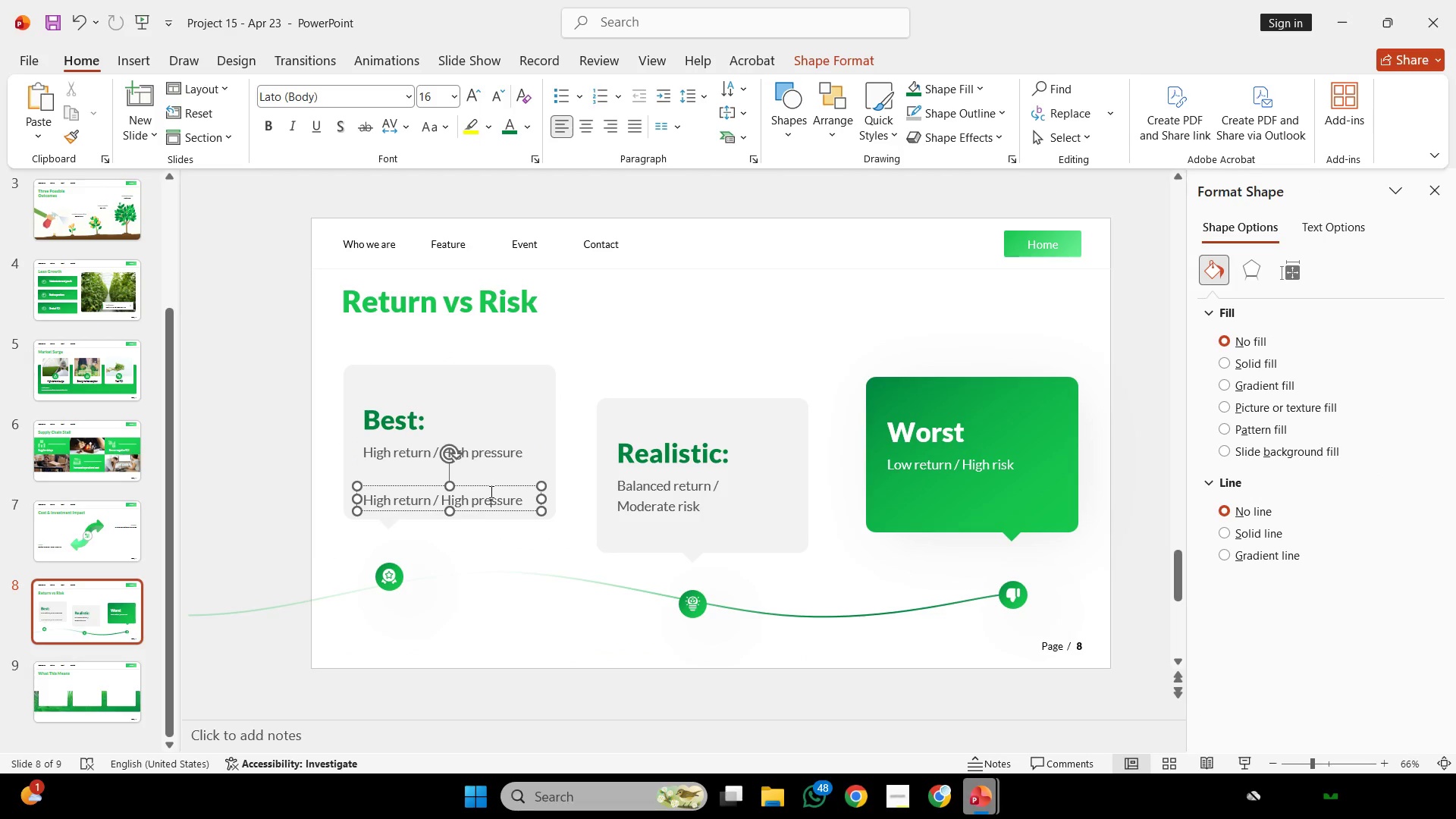 
key(Control+A)
 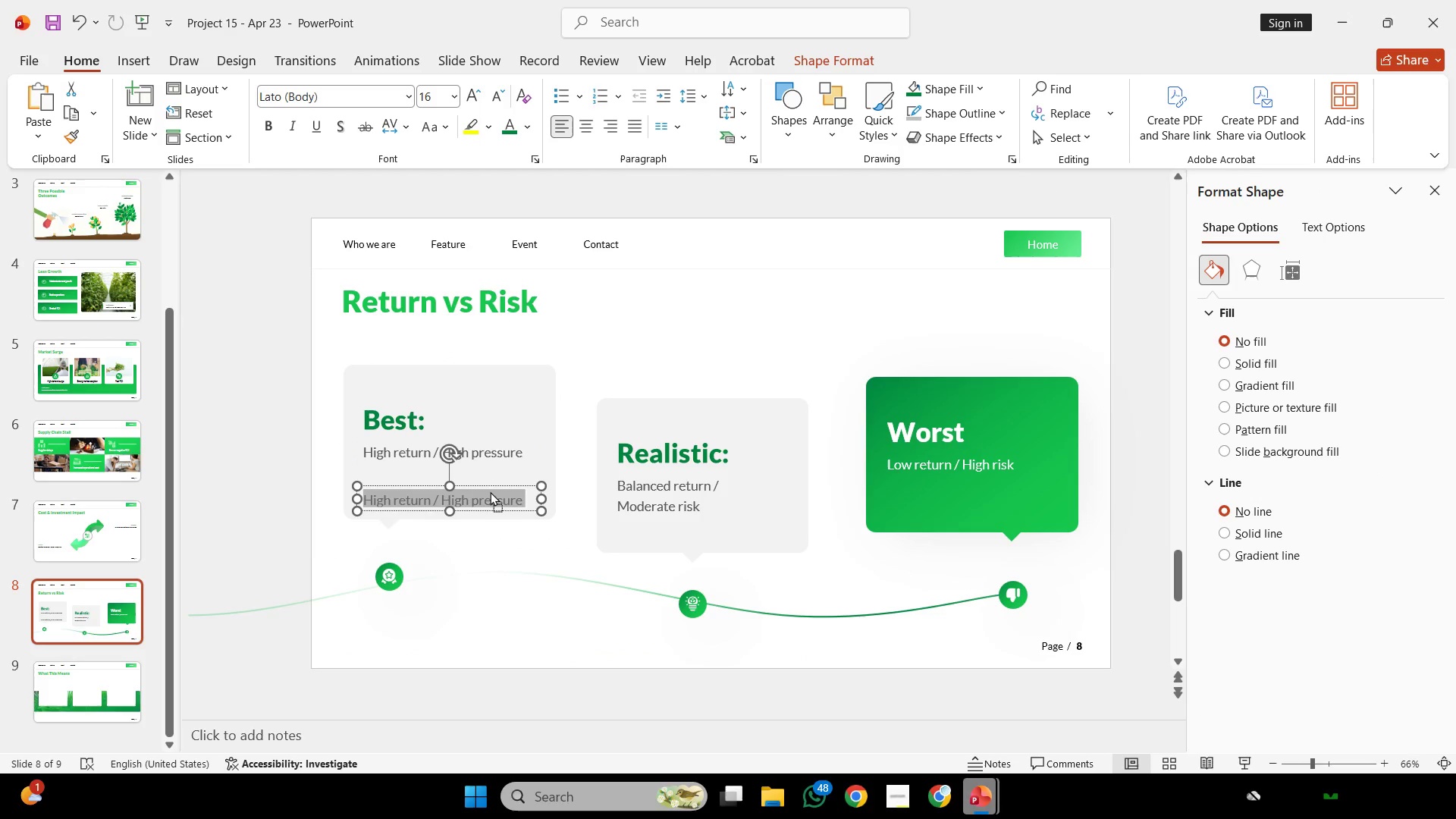 
right_click([490, 491])
 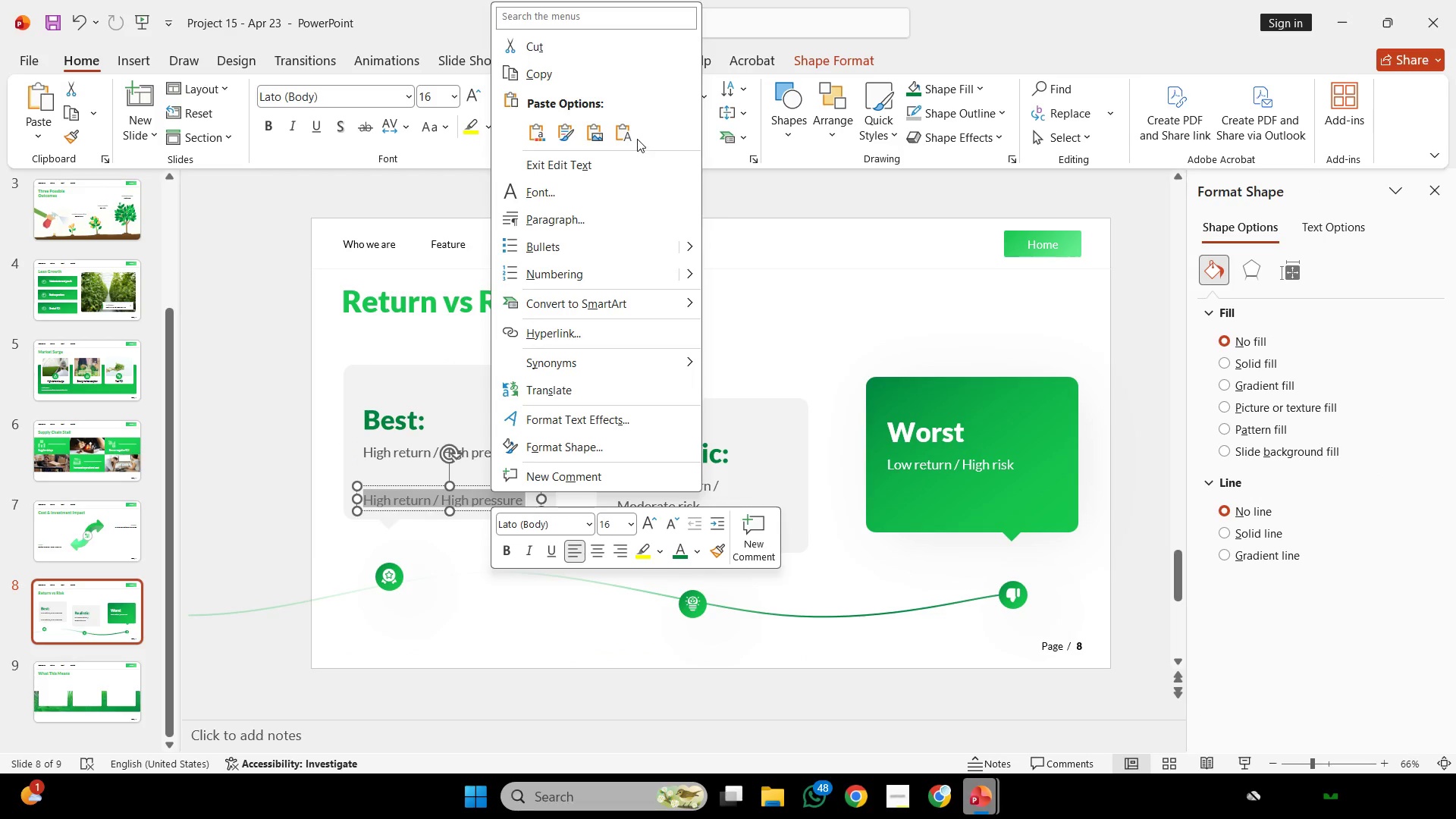 
double_click([634, 134])
 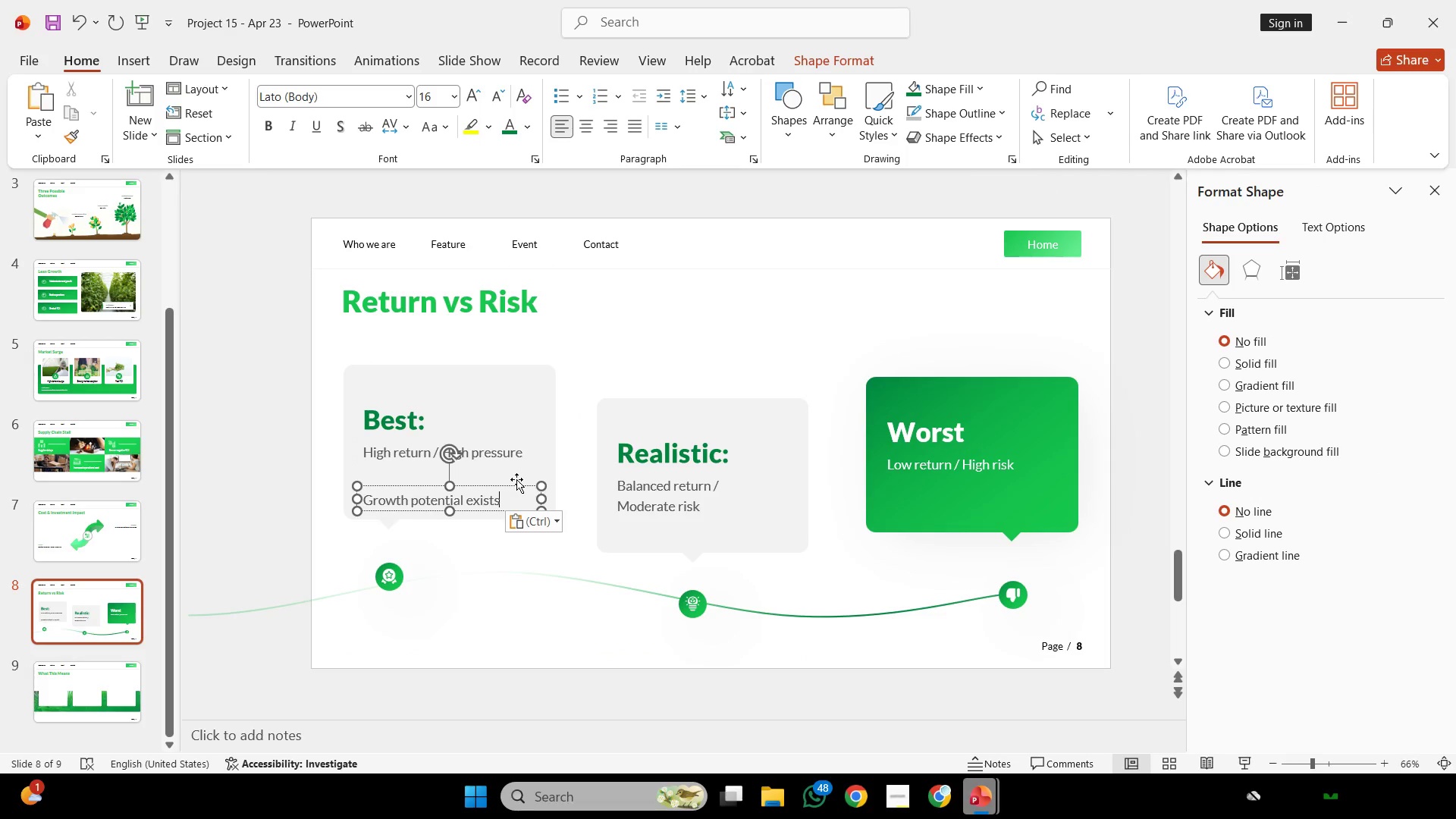 
left_click([517, 485])
 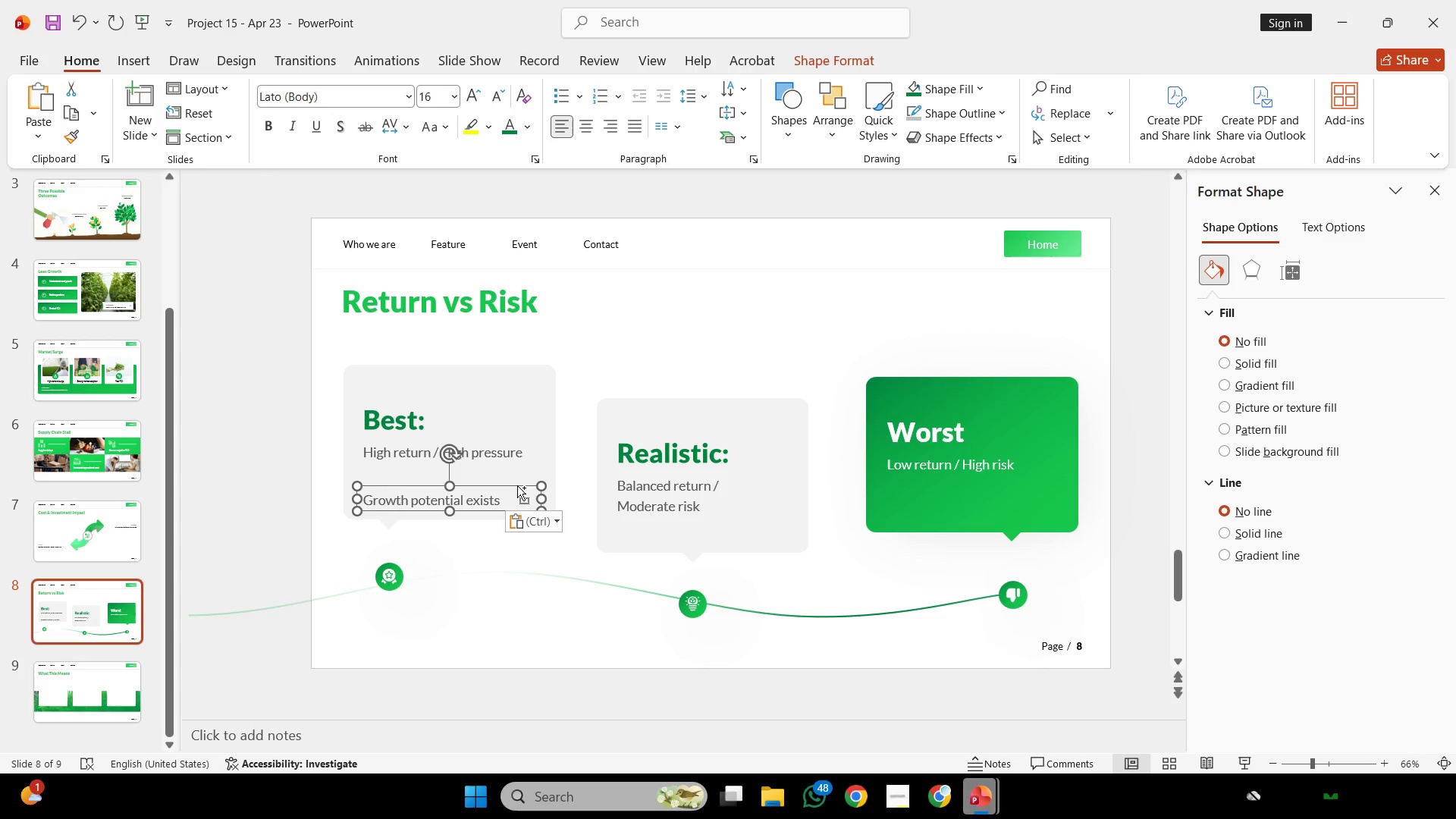 
key(Control+C)
 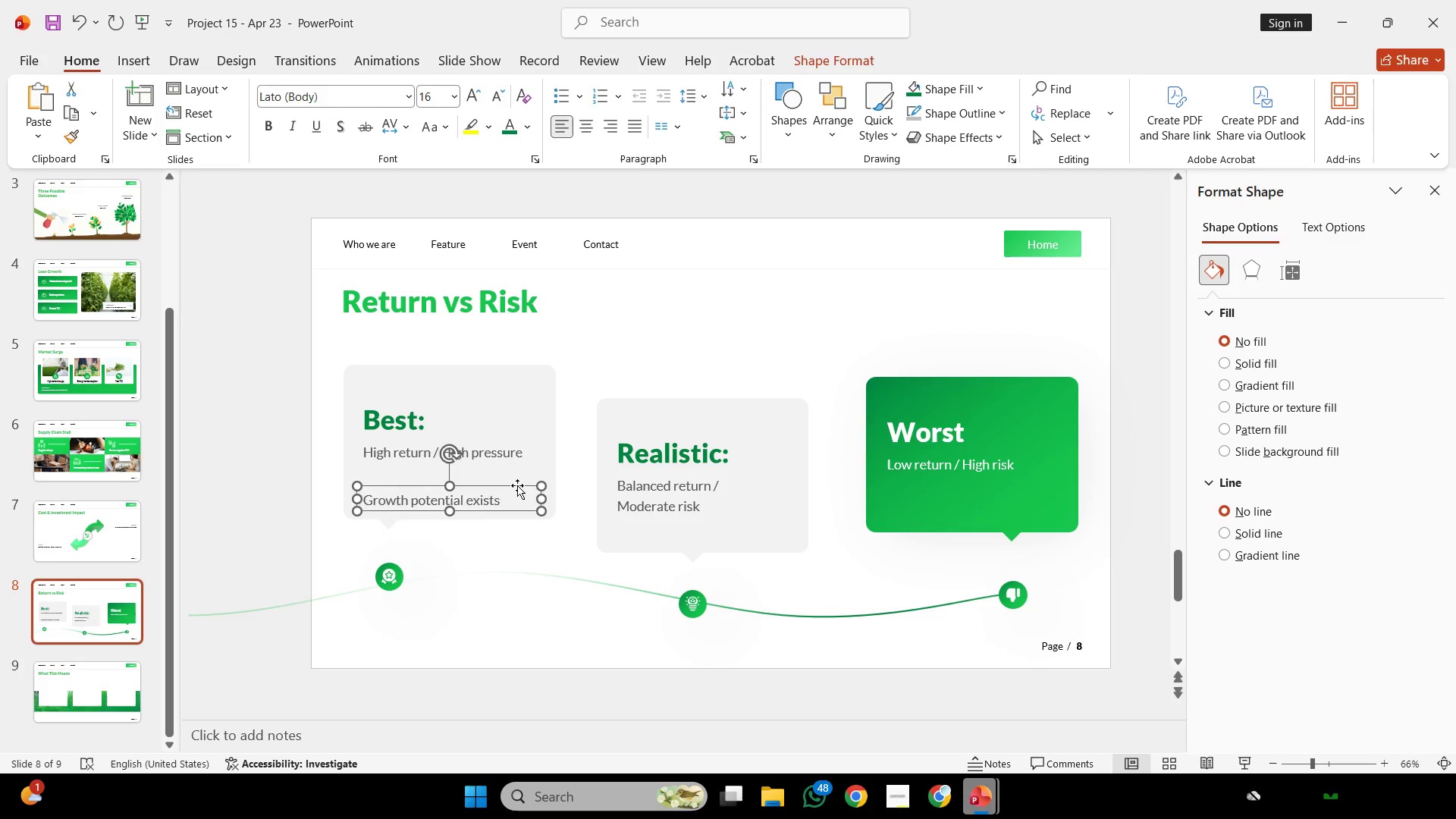 
key(Backspace)
 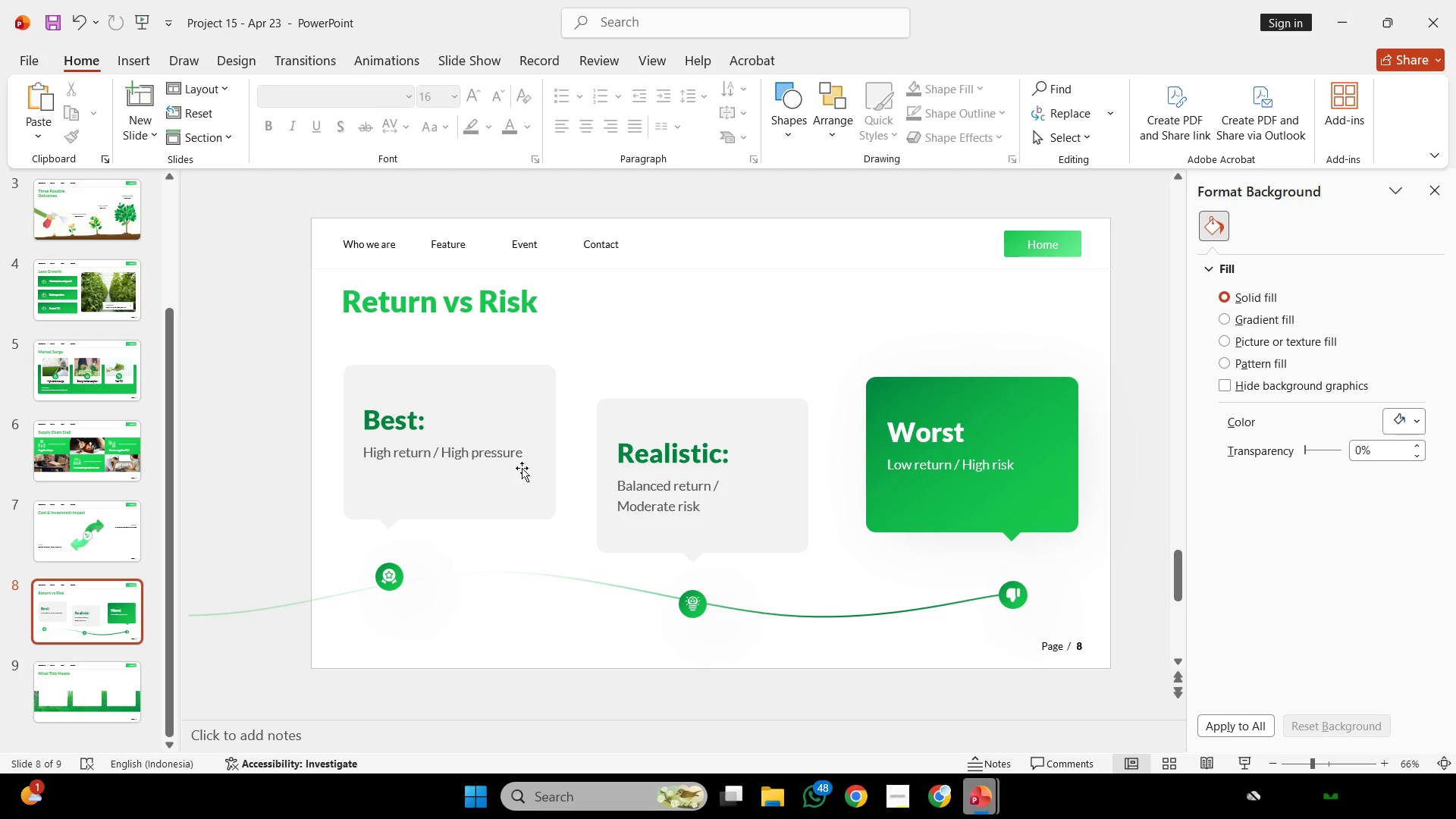 
scroll: coordinate [544, 491], scroll_direction: down, amount: 4.0
 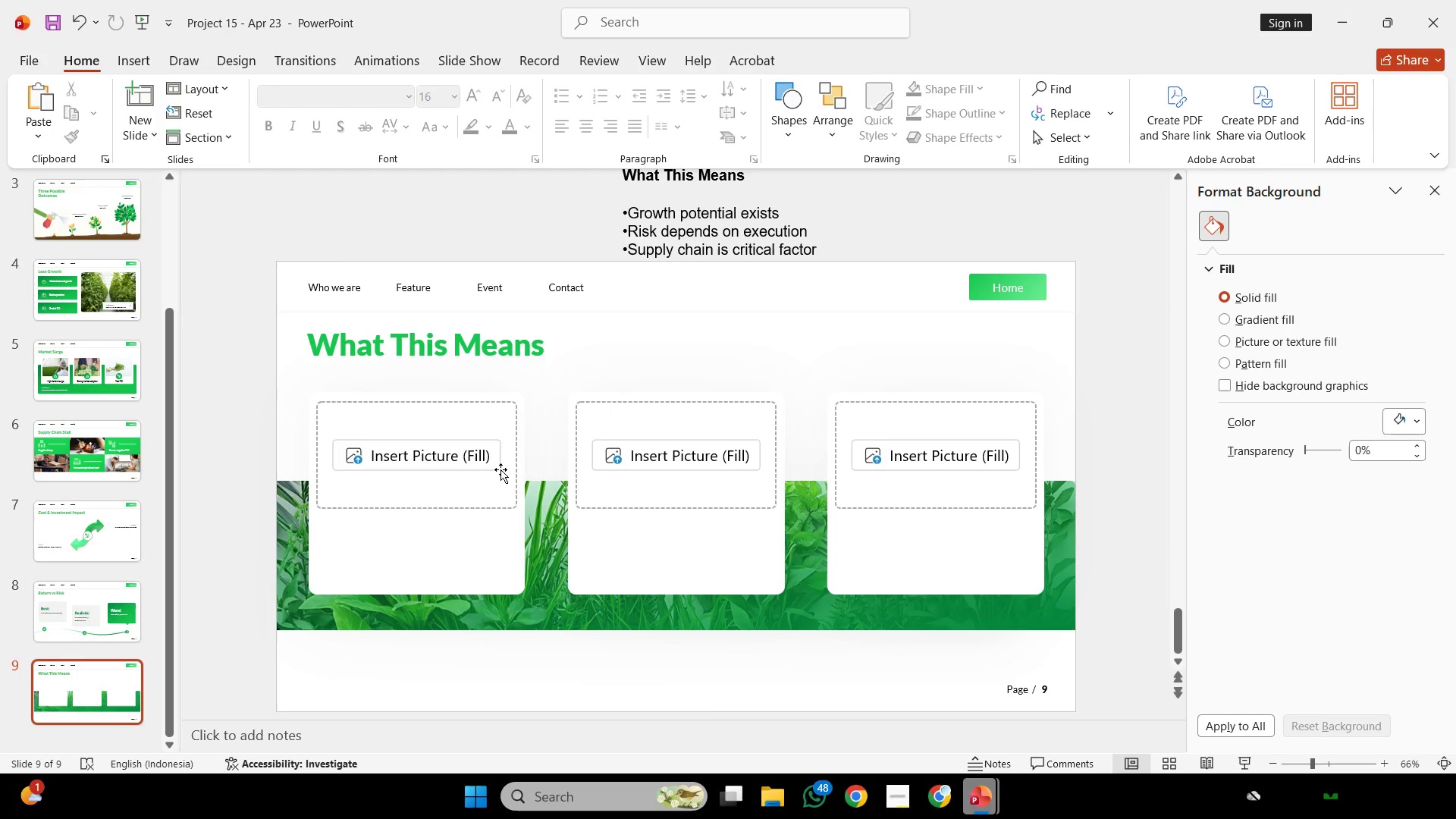 
key(Control+V)
 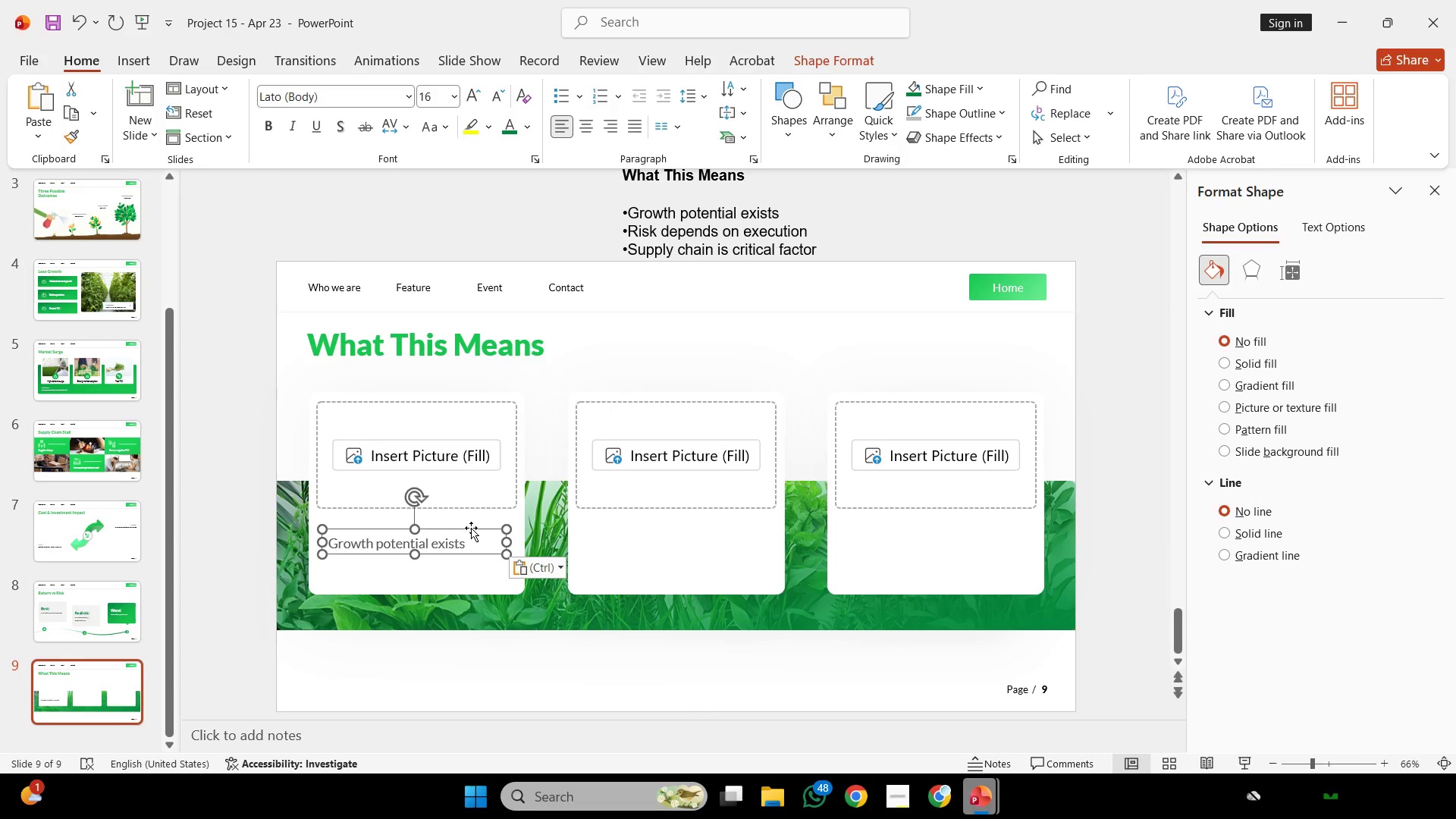 
left_click([471, 529])
 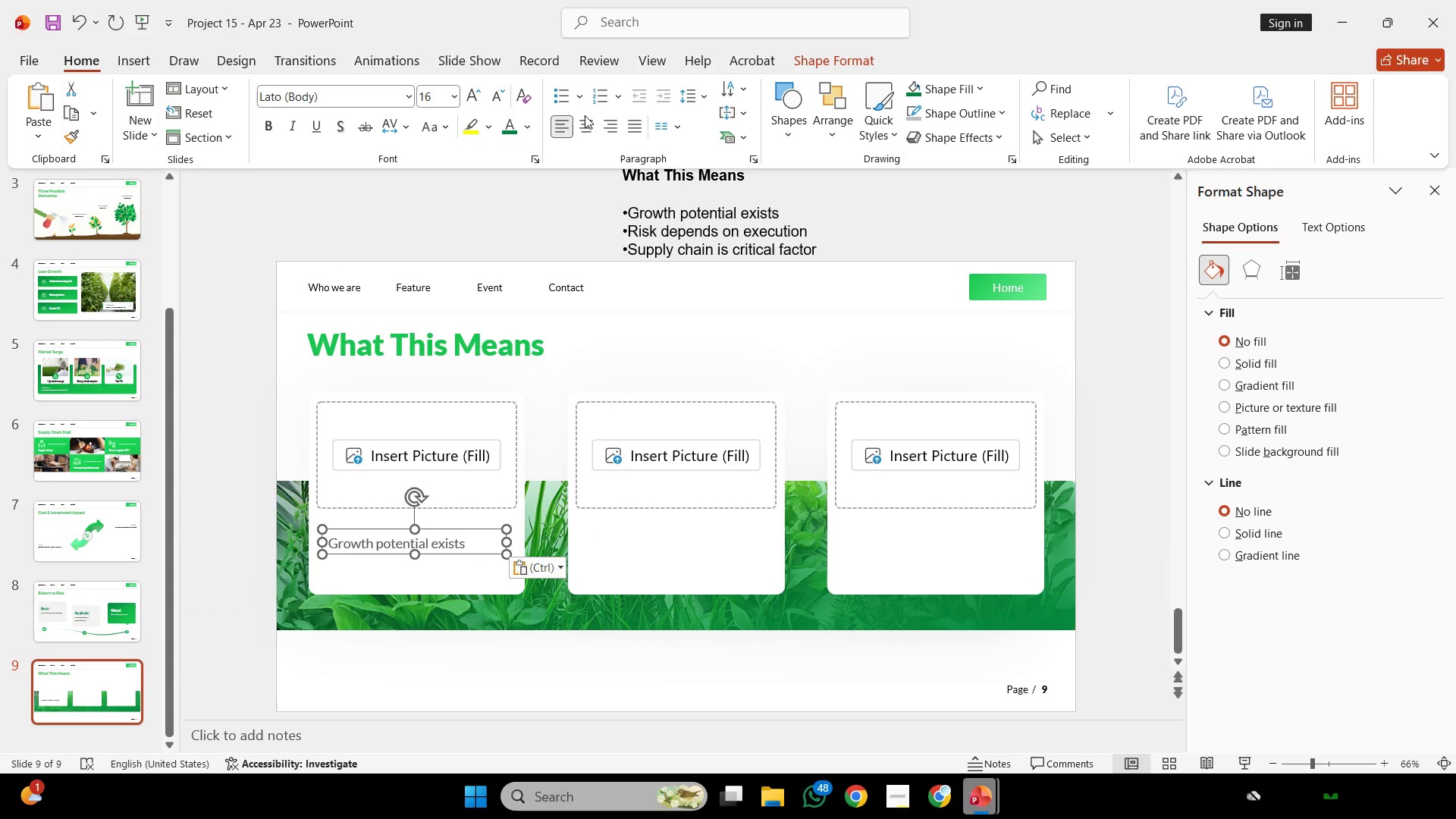 
left_click([584, 128])
 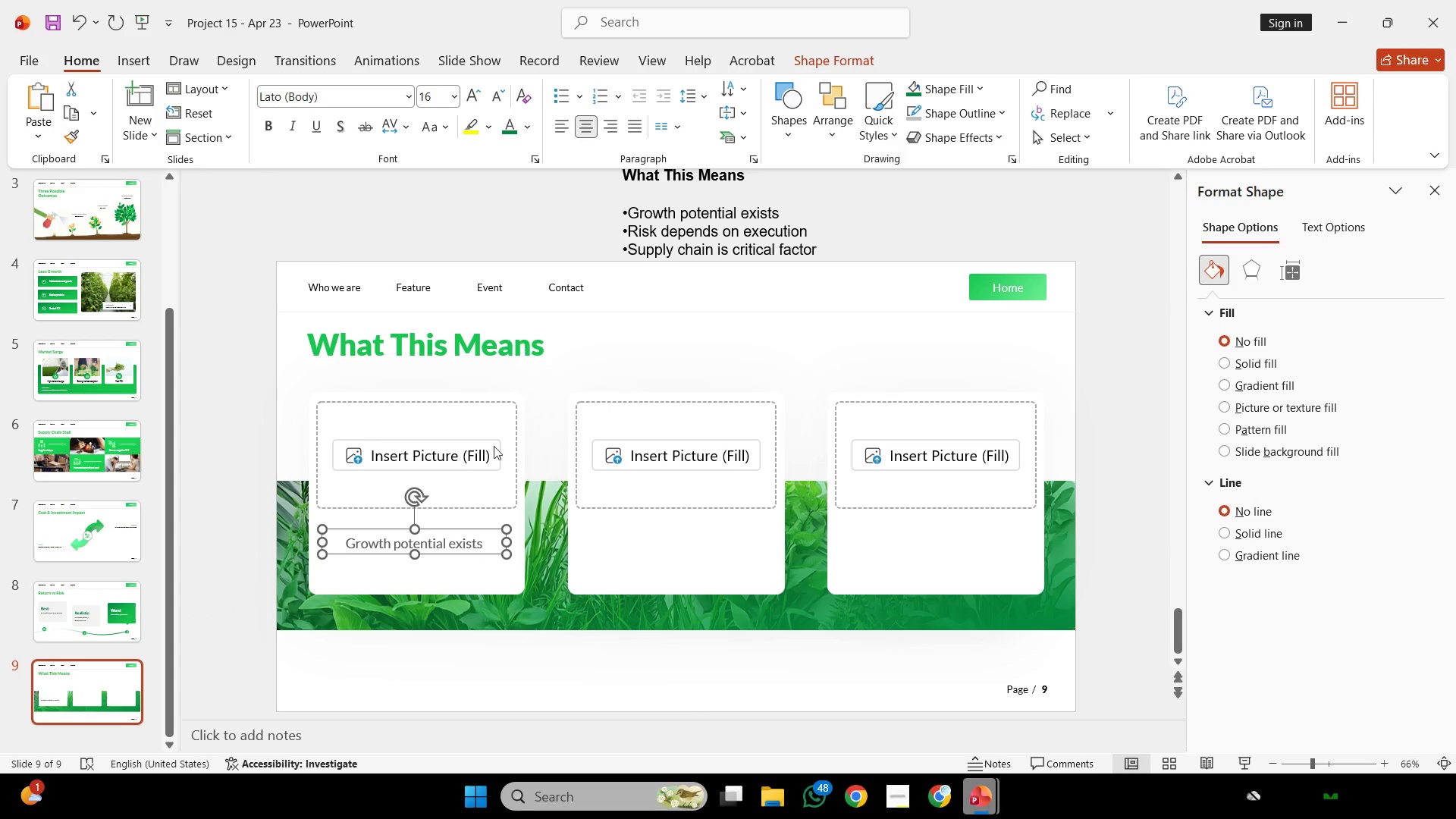 
hold_key(key=ShiftLeft, duration=0.98)
left_click([450, 571])
 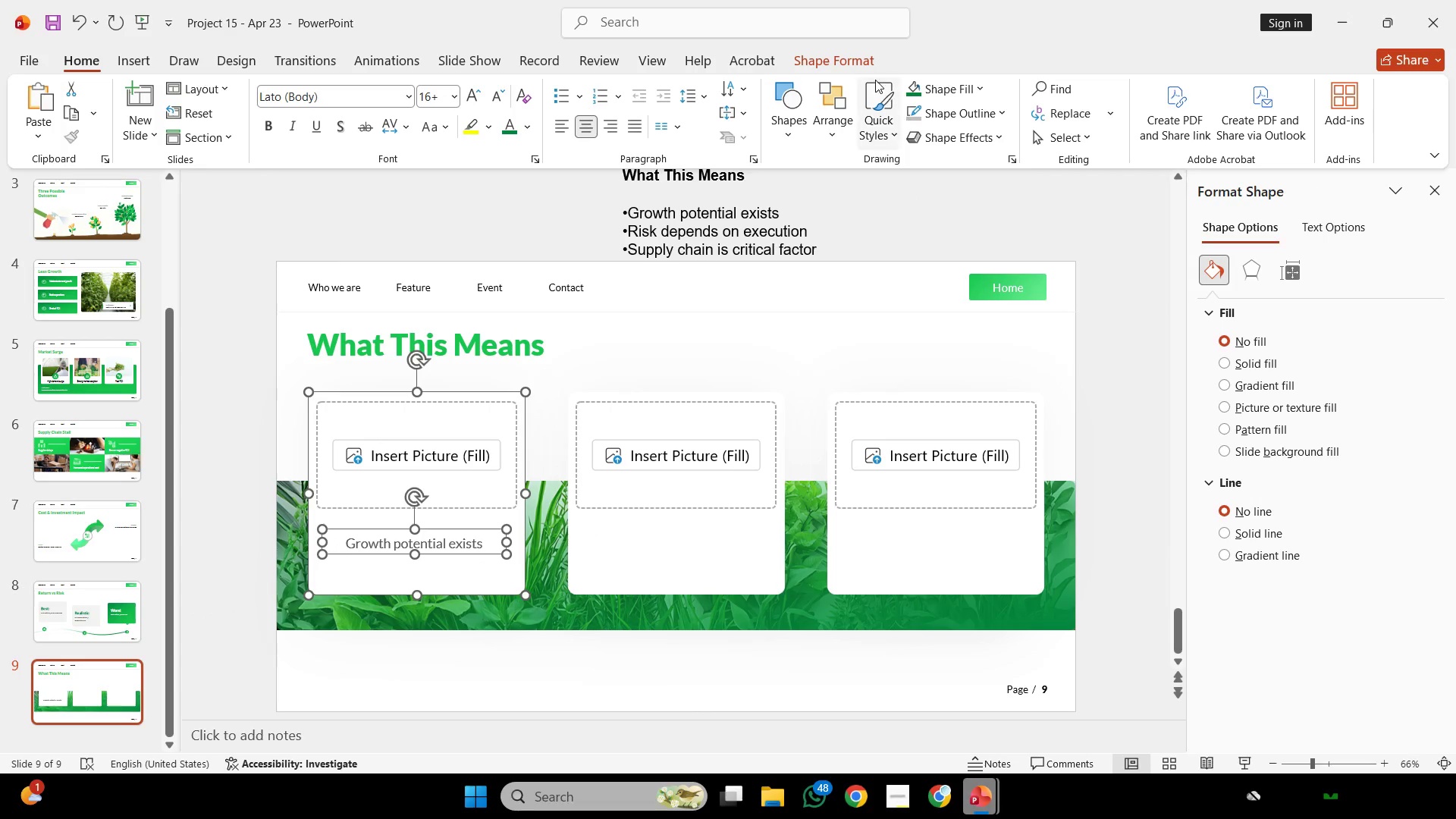 
left_click([859, 52])
 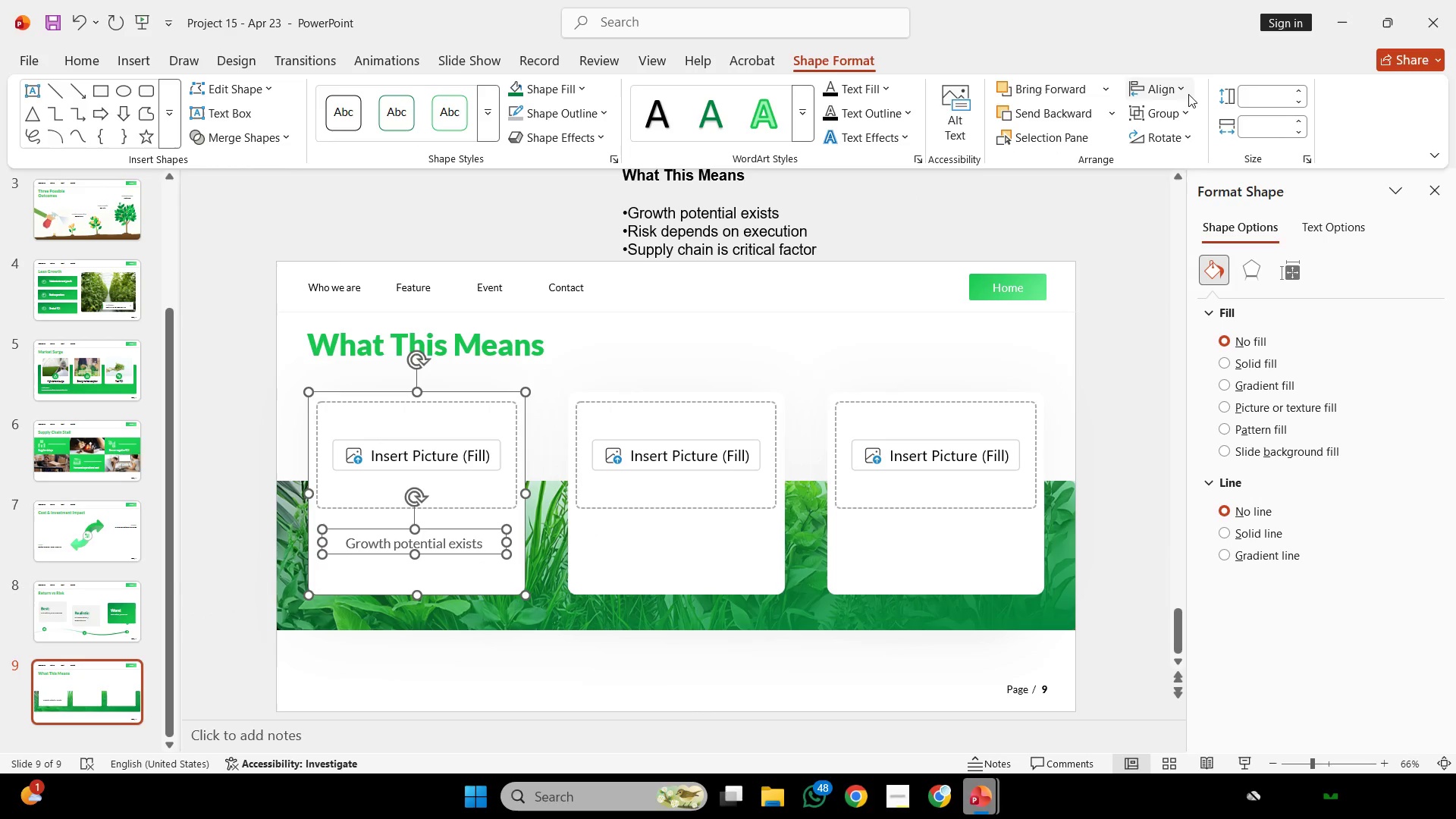 
left_click([1182, 88])
 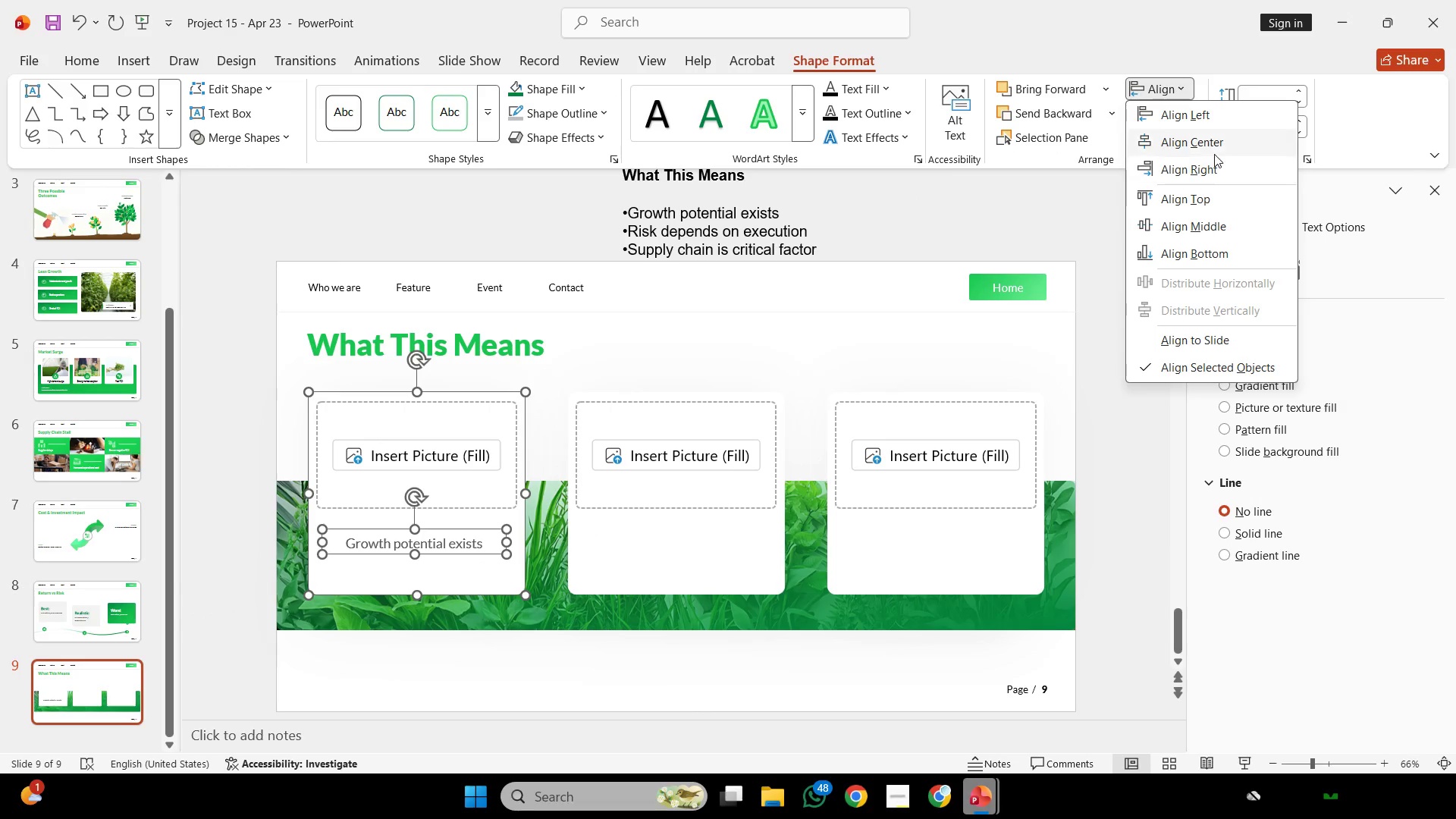 
left_click([1214, 152])
 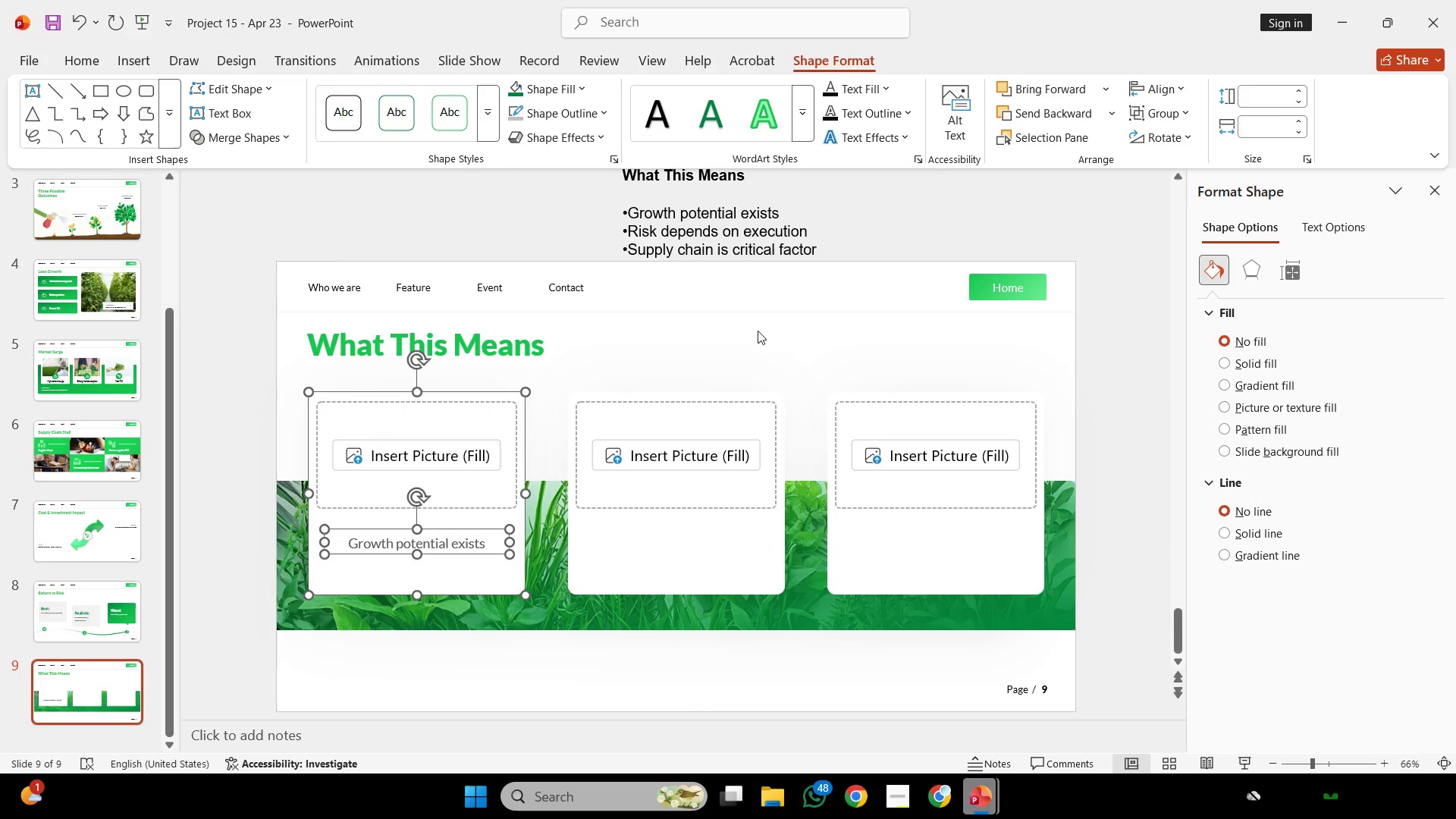 
left_click([737, 331])
 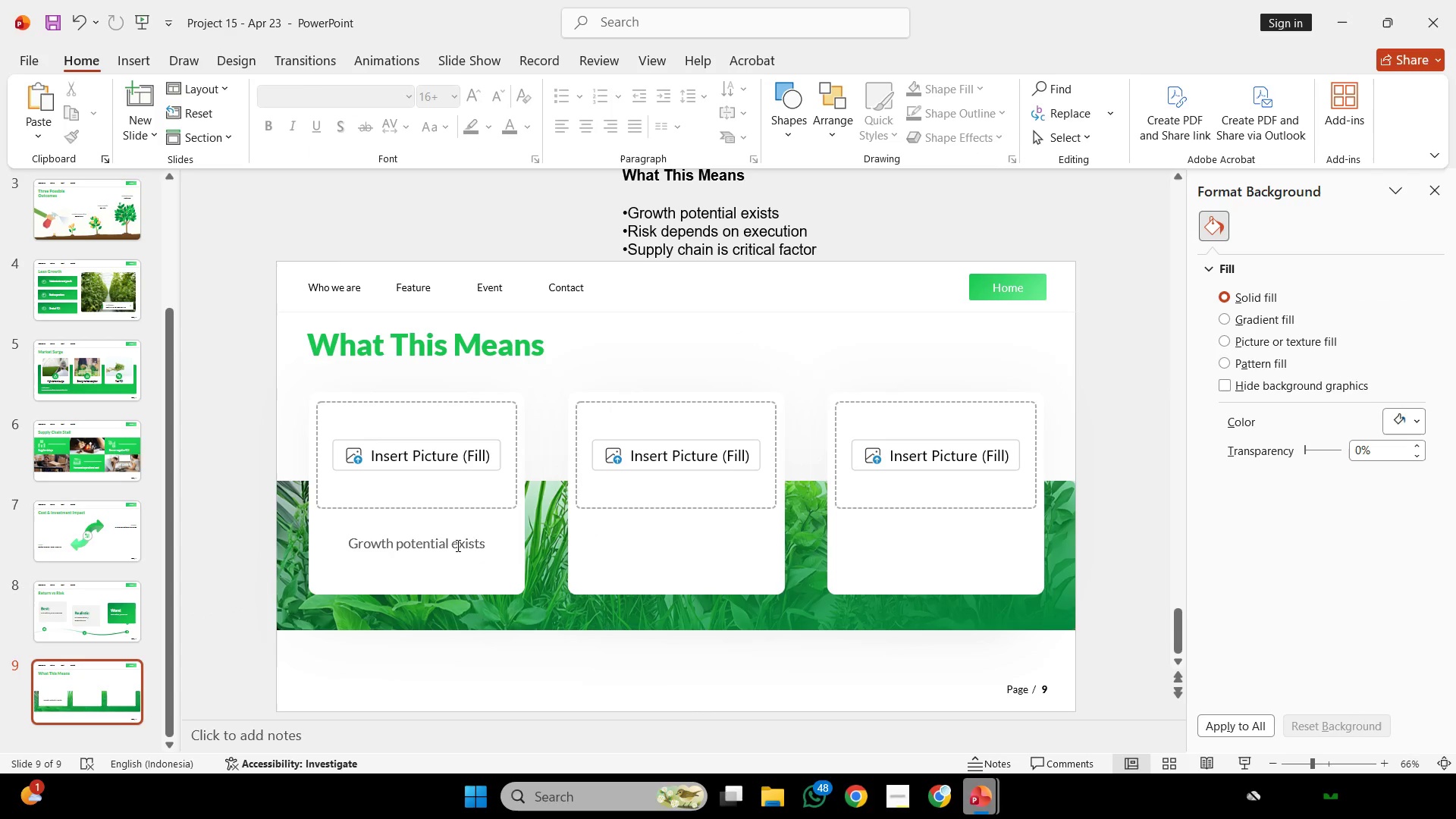 
left_click([456, 546])
 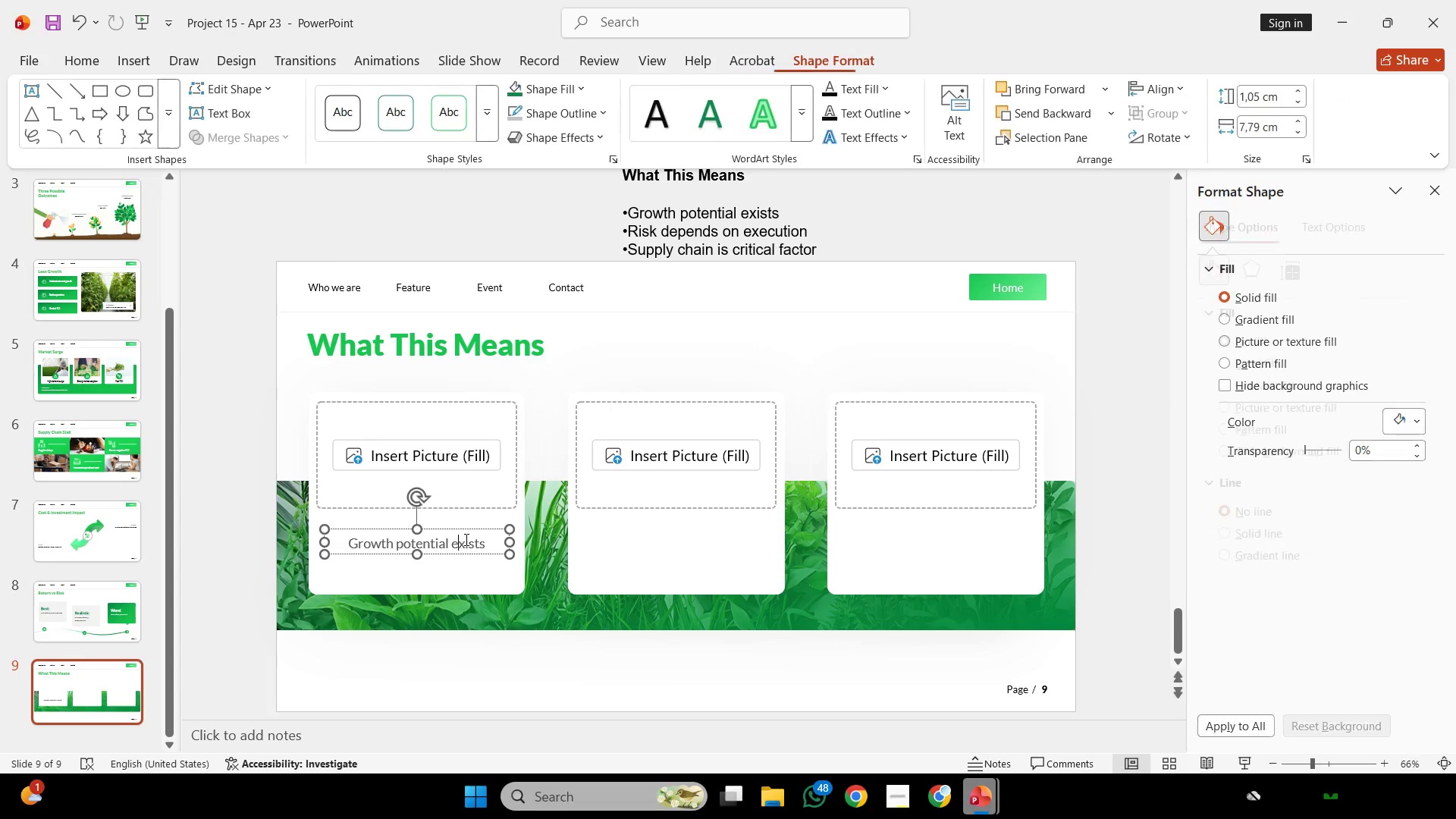 
hold_key(key=ControlLeft, duration=7.01)
hold_key(key=ShiftLeft, duration=6.99)
left_click_drag(start_coordinate=[475, 529], to_coordinate=[732, 555])
 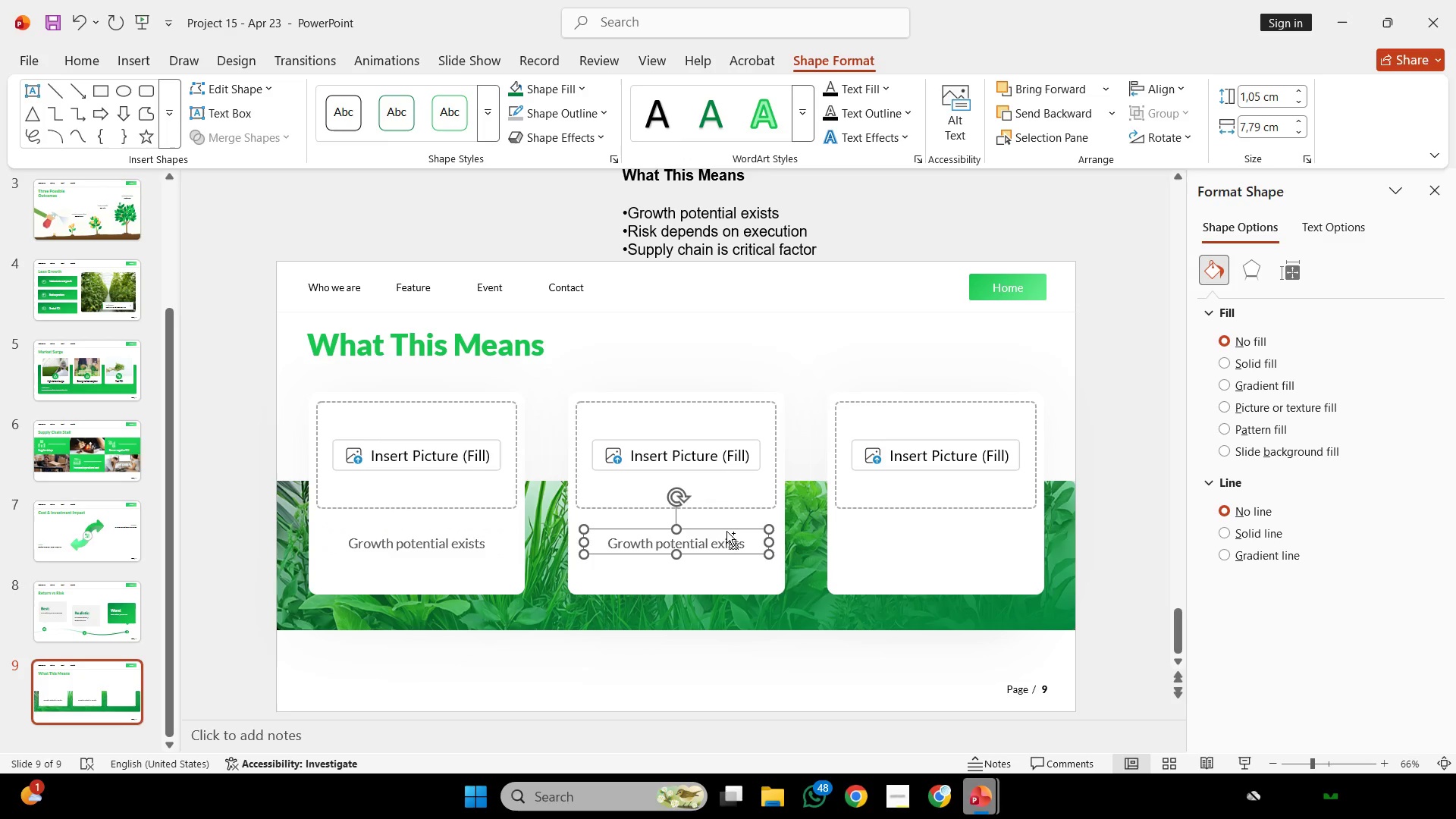 
left_click_drag(start_coordinate=[726, 531], to_coordinate=[986, 544])
 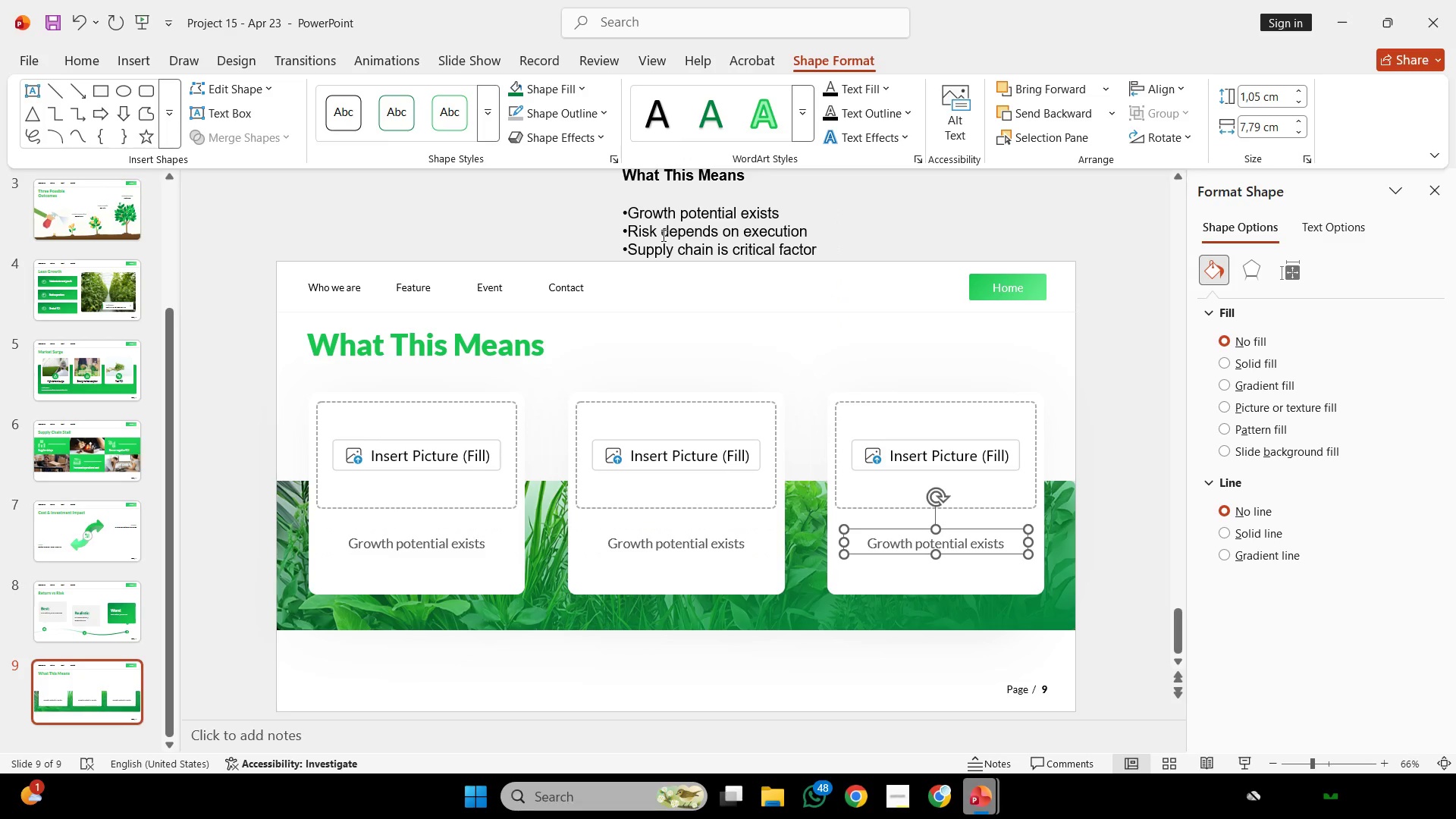 
left_click_drag(start_coordinate=[651, 228], to_coordinate=[878, 234])
 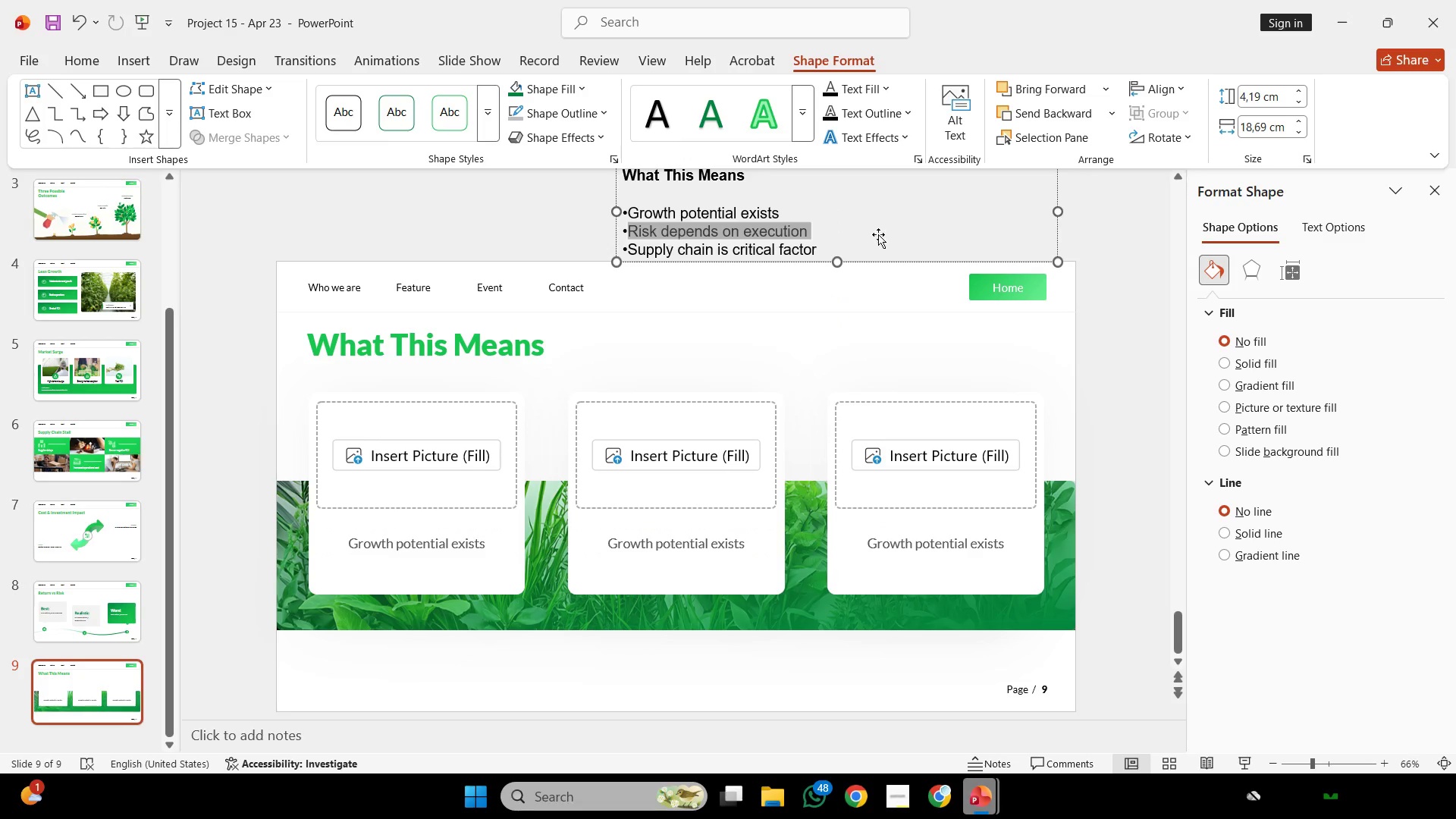 
key(Control+C)
 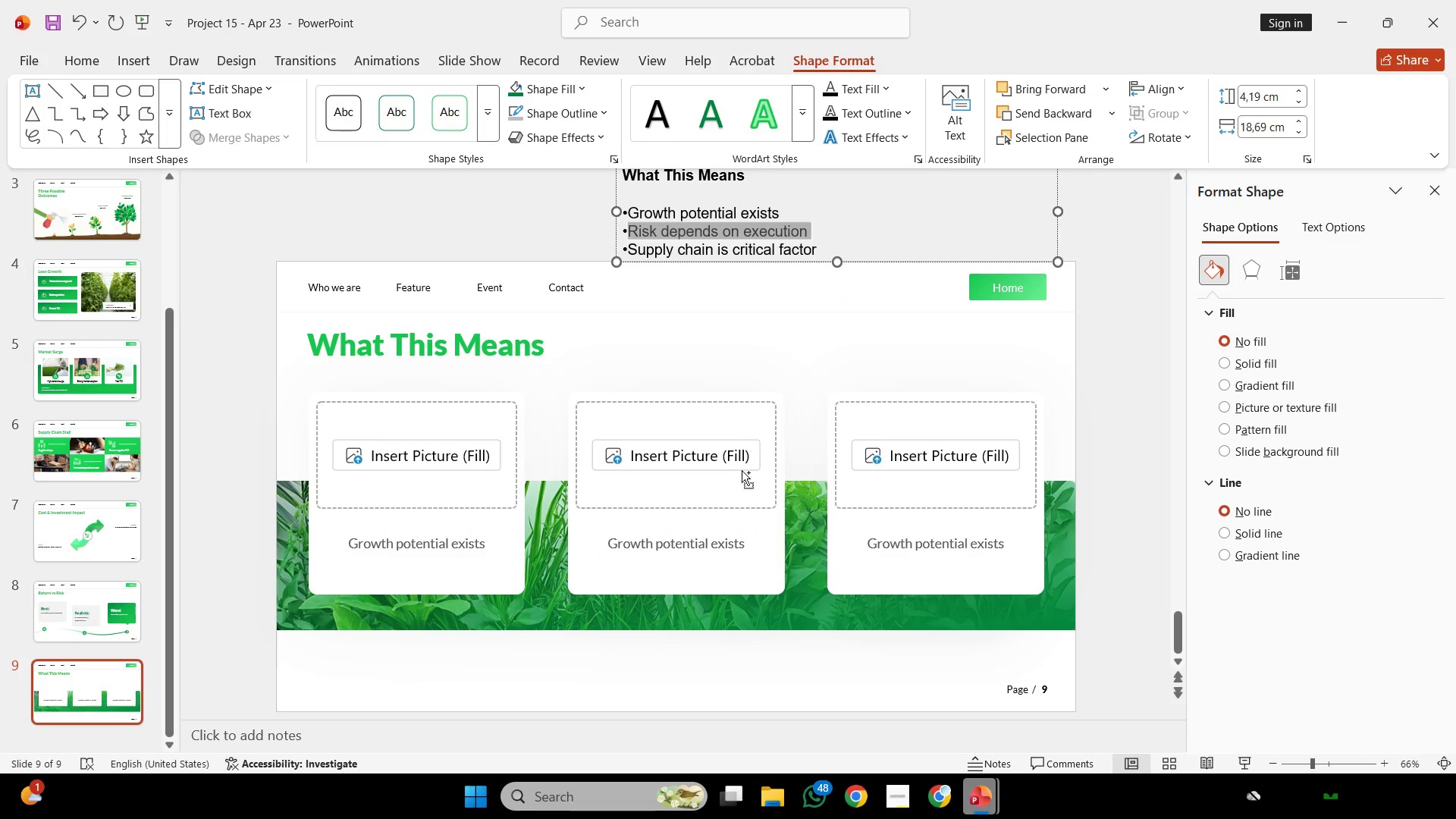 
key(Control+C)
 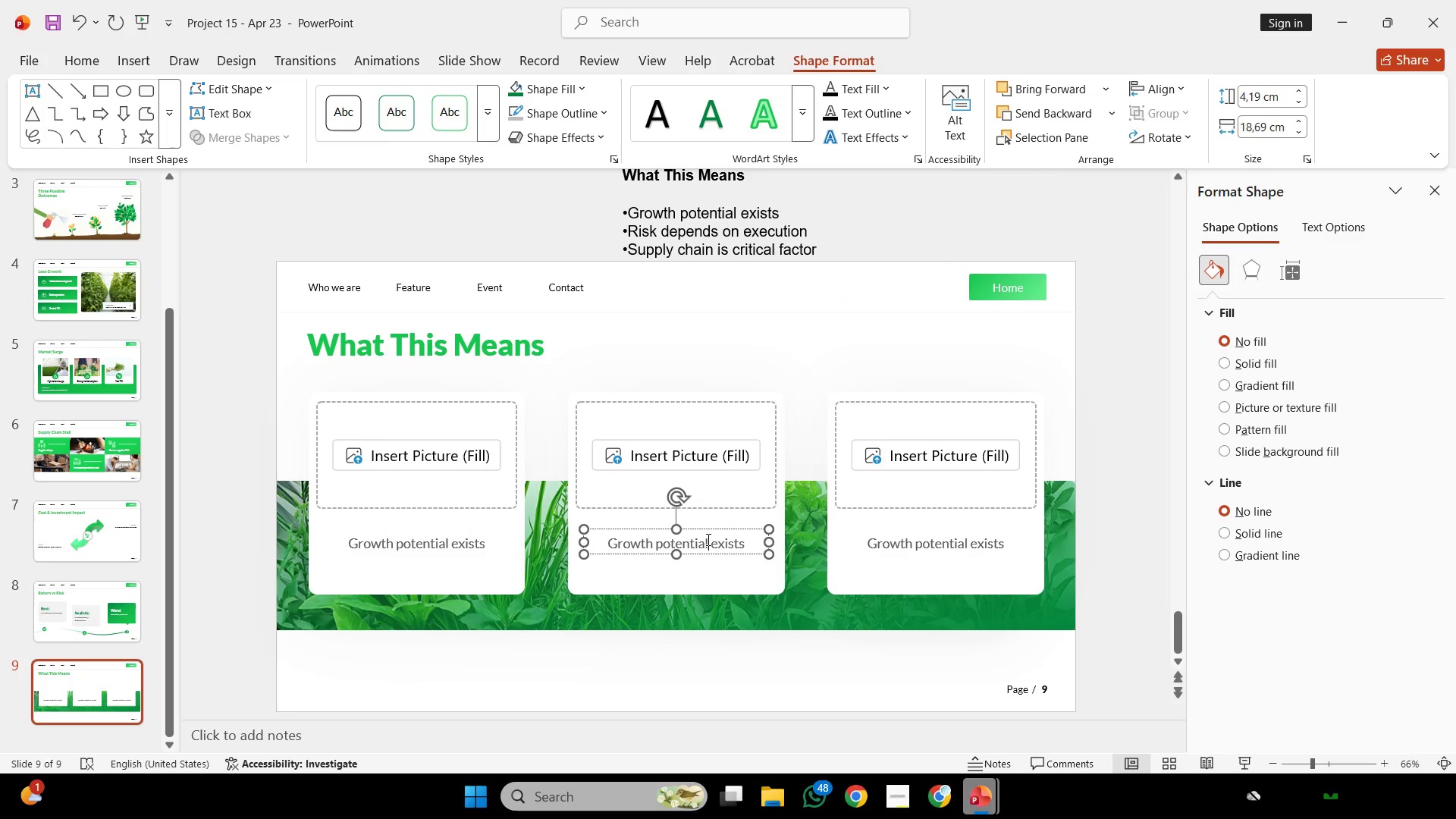 
left_click([707, 539])
 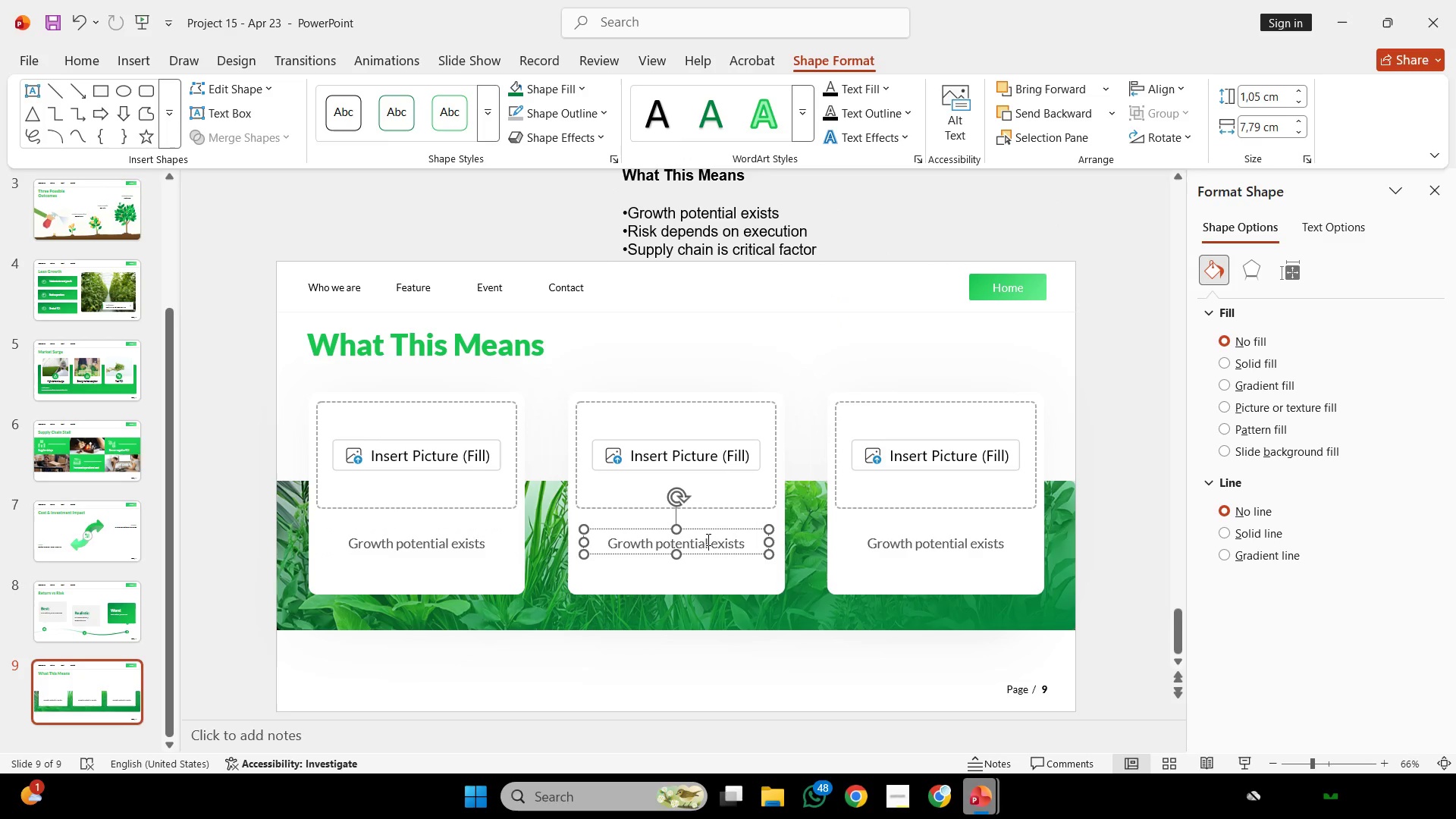 
key(Control+ControlLeft)
 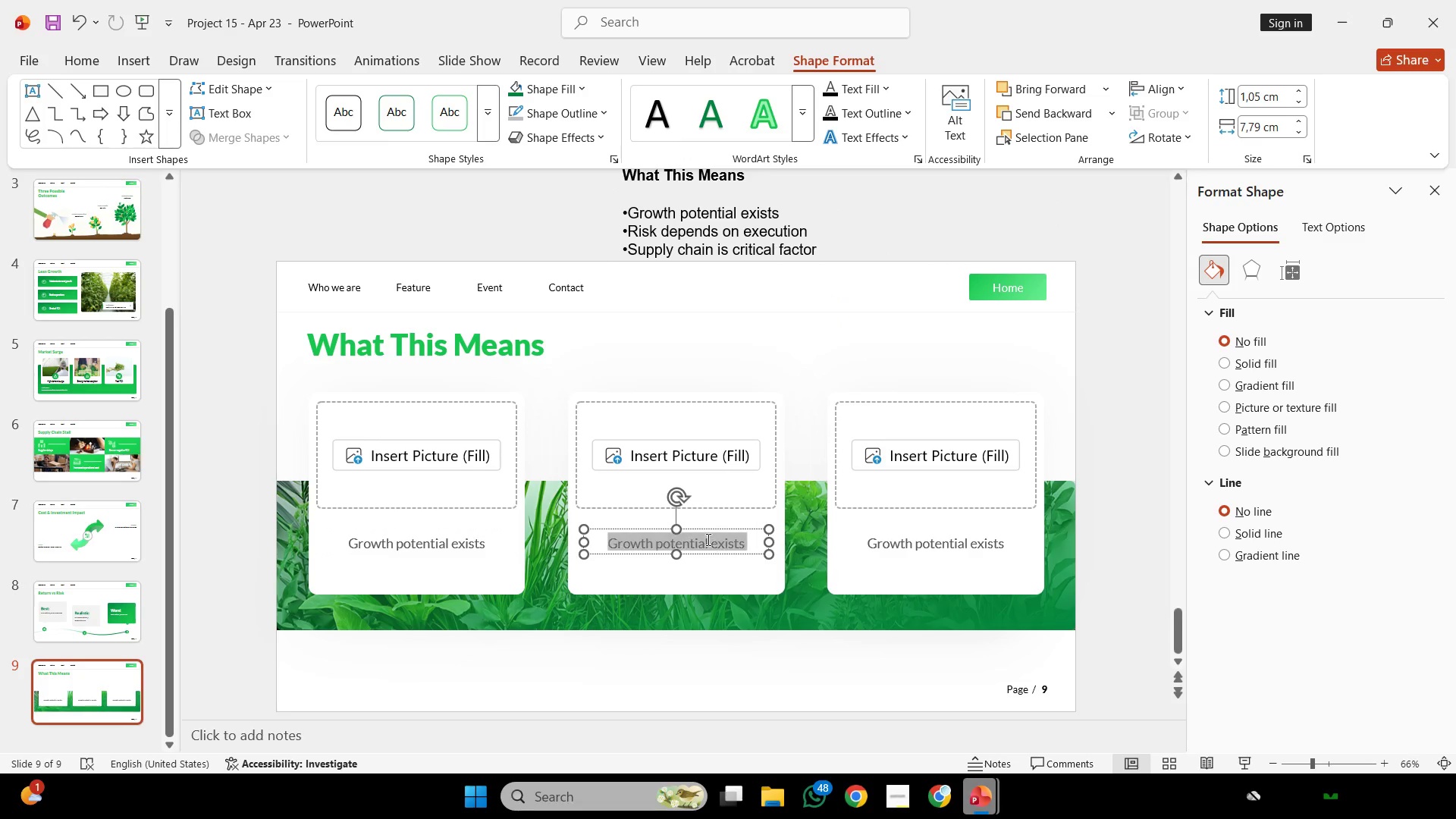 
key(Control+A)
 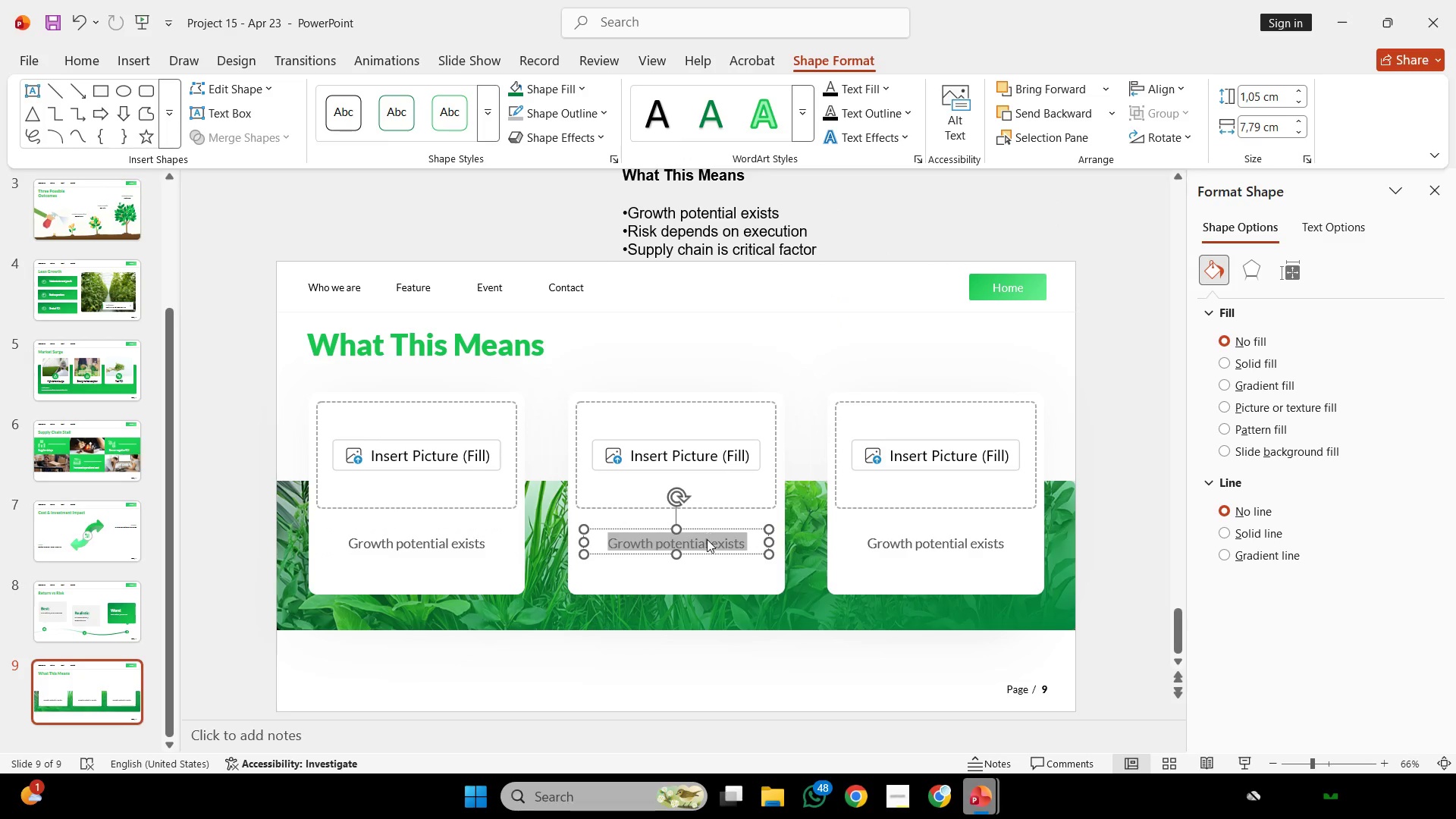 
right_click([707, 539])
 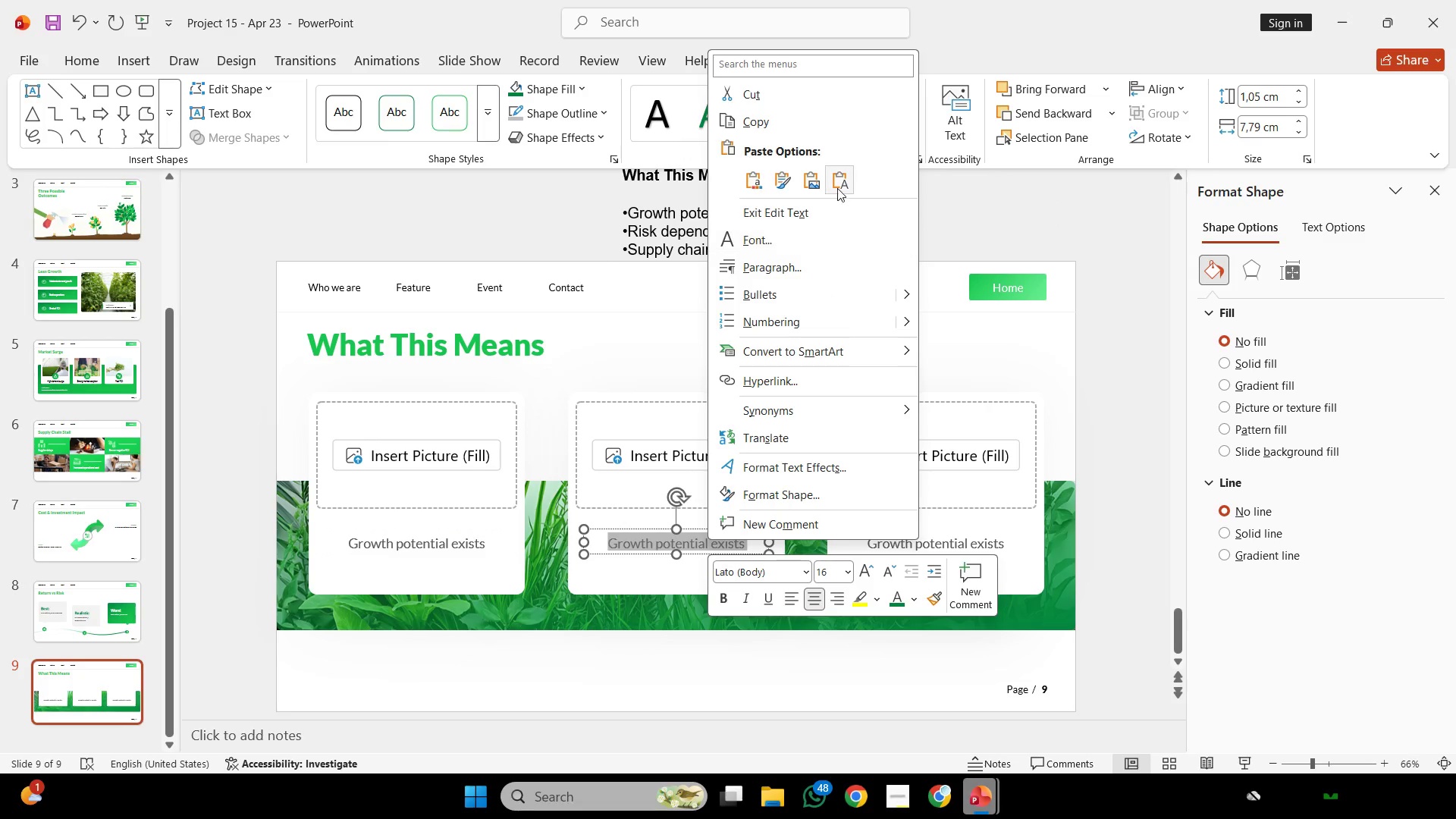 
left_click([837, 184])
 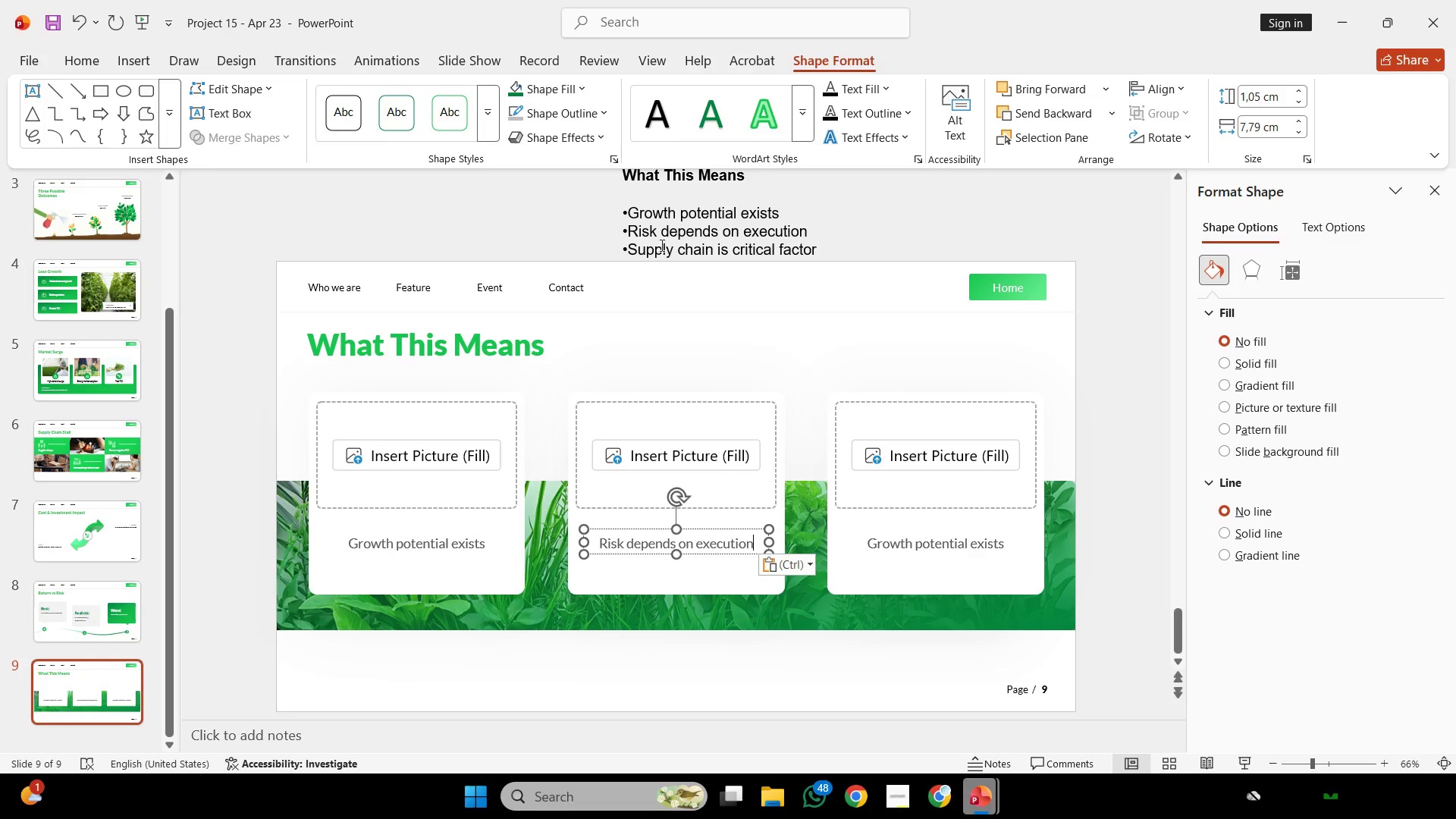 
left_click_drag(start_coordinate=[651, 251], to_coordinate=[858, 257])
 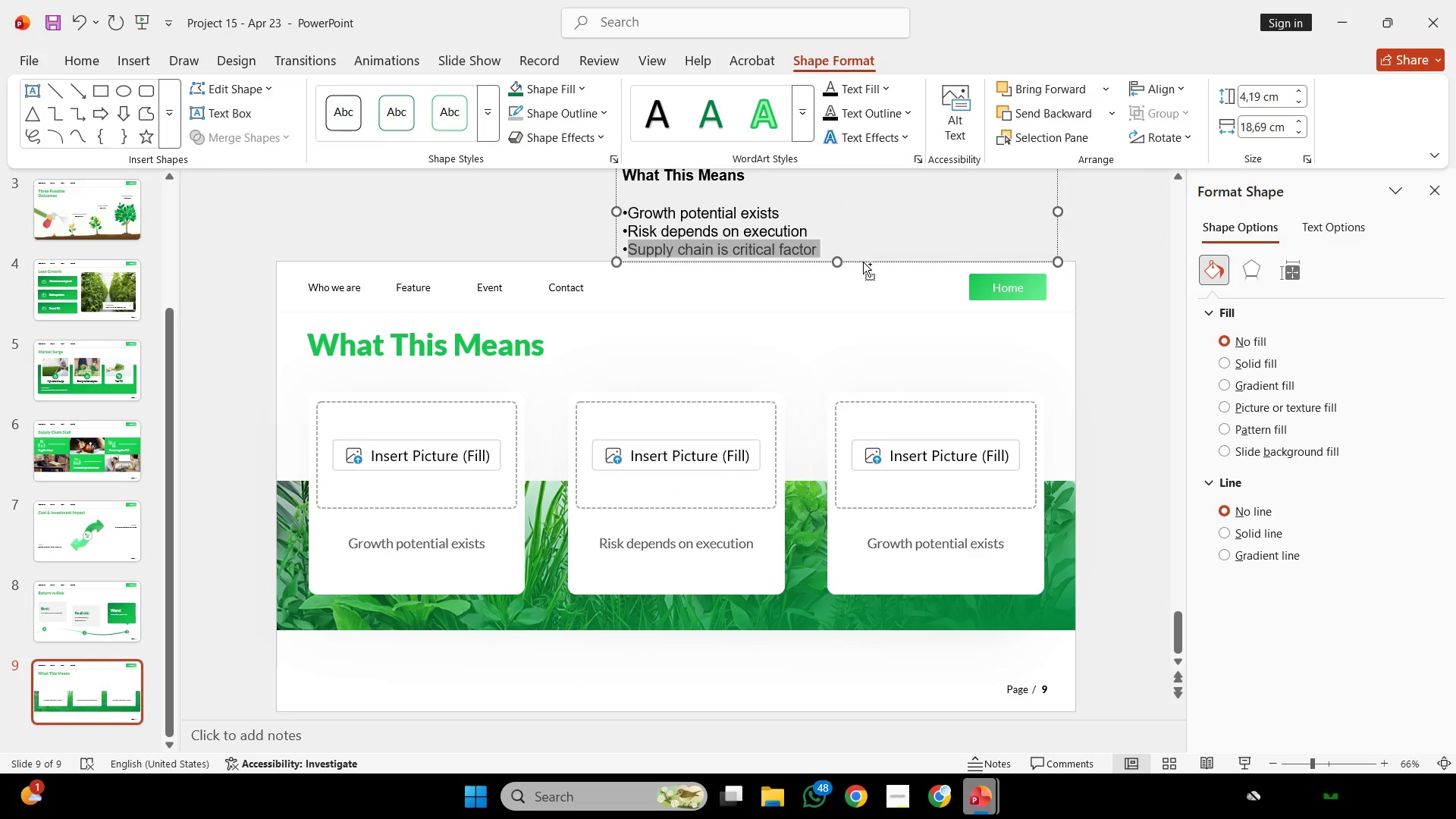 
key(Control+C)
 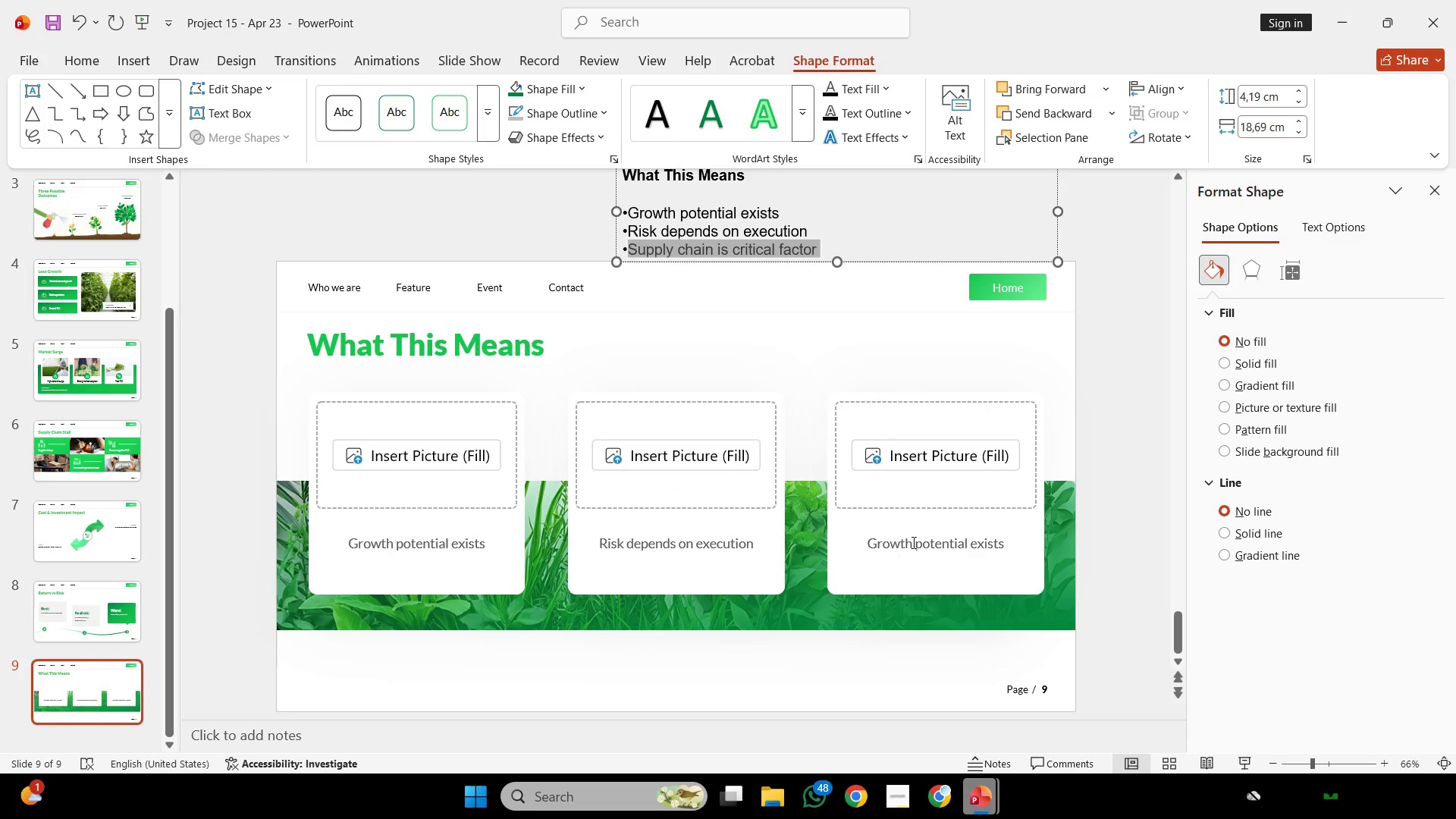 
left_click([912, 541])
 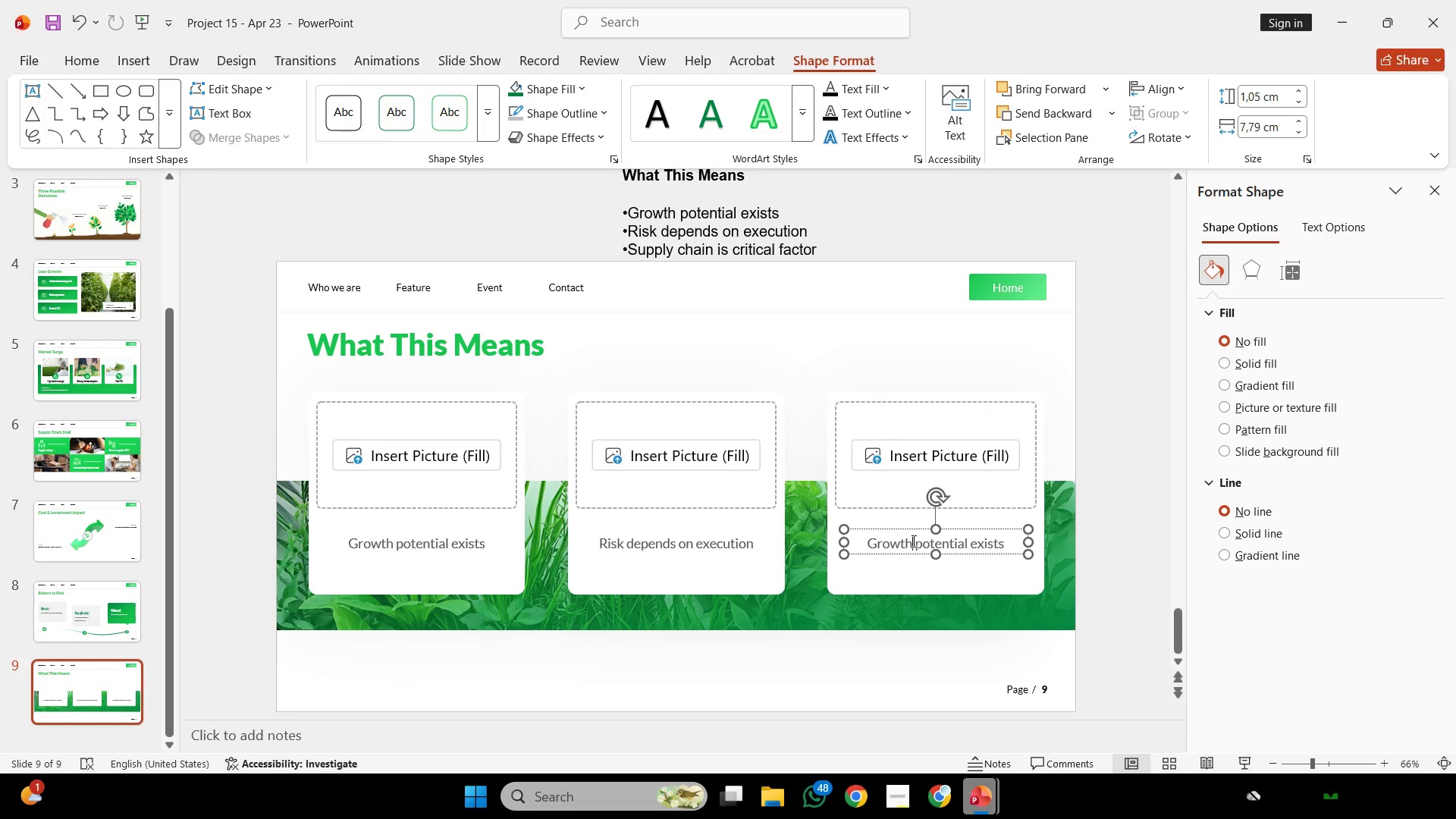 
key(Control+A)
 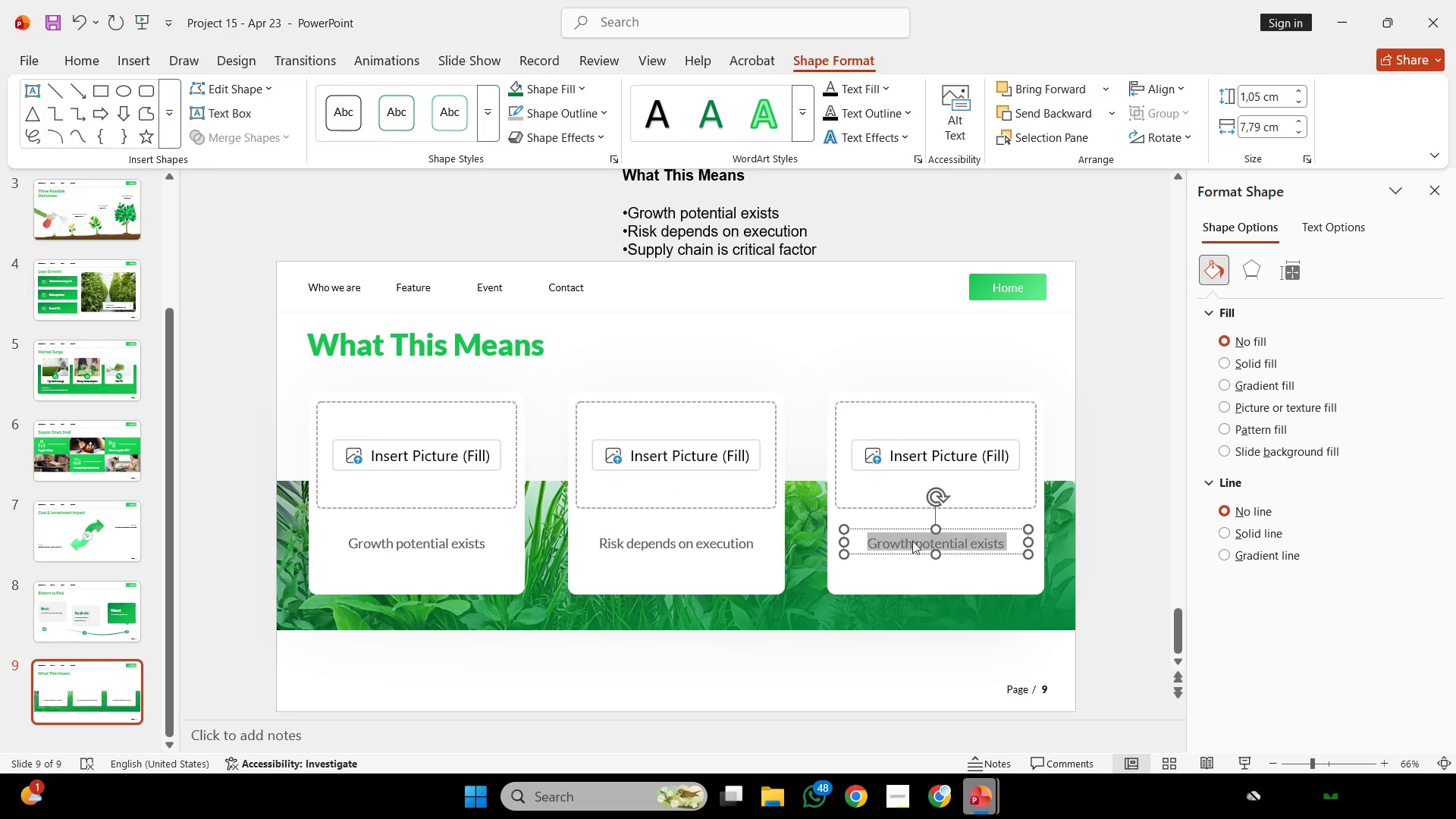 
right_click([912, 541])
 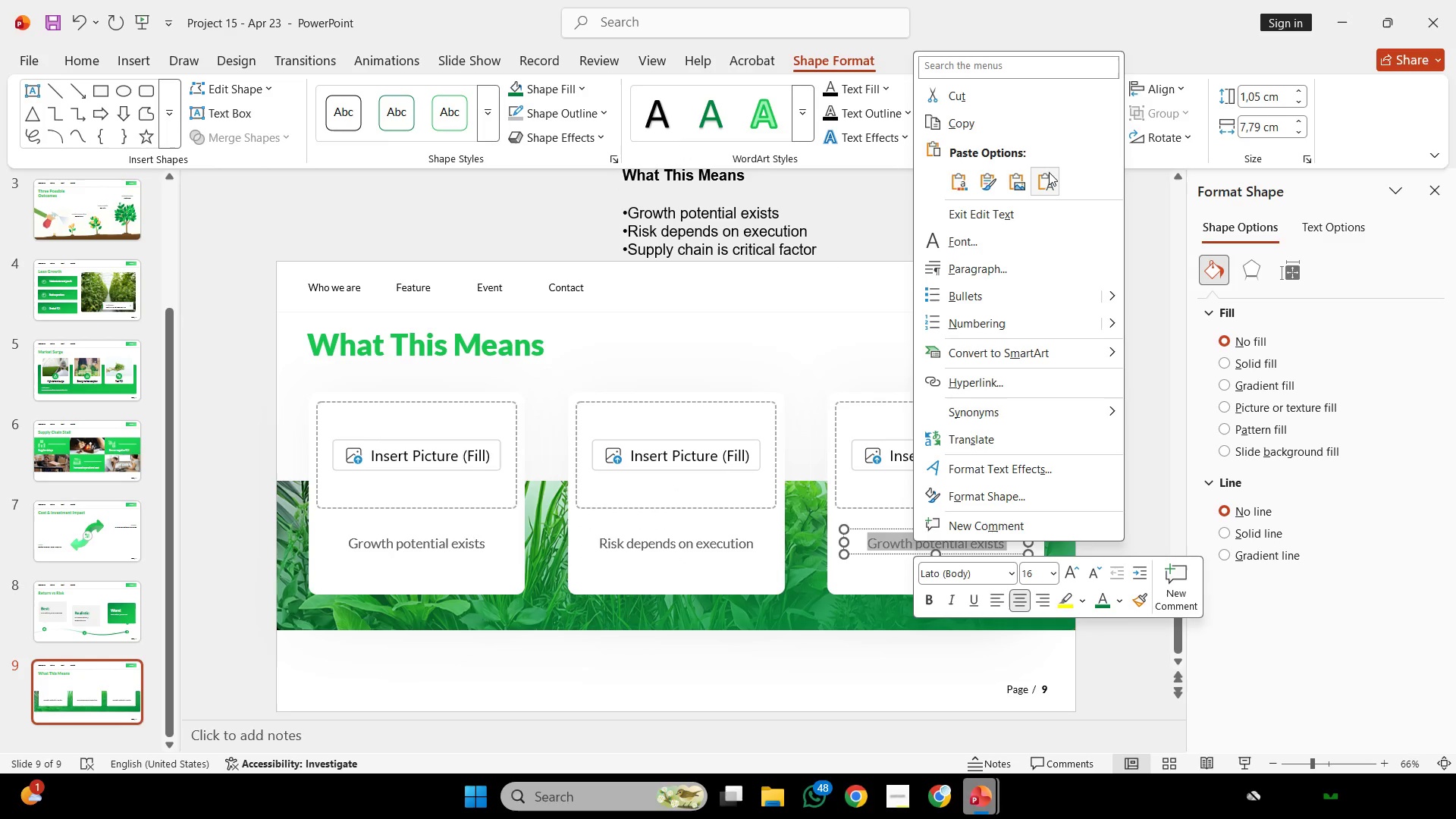 
left_click([1049, 172])
 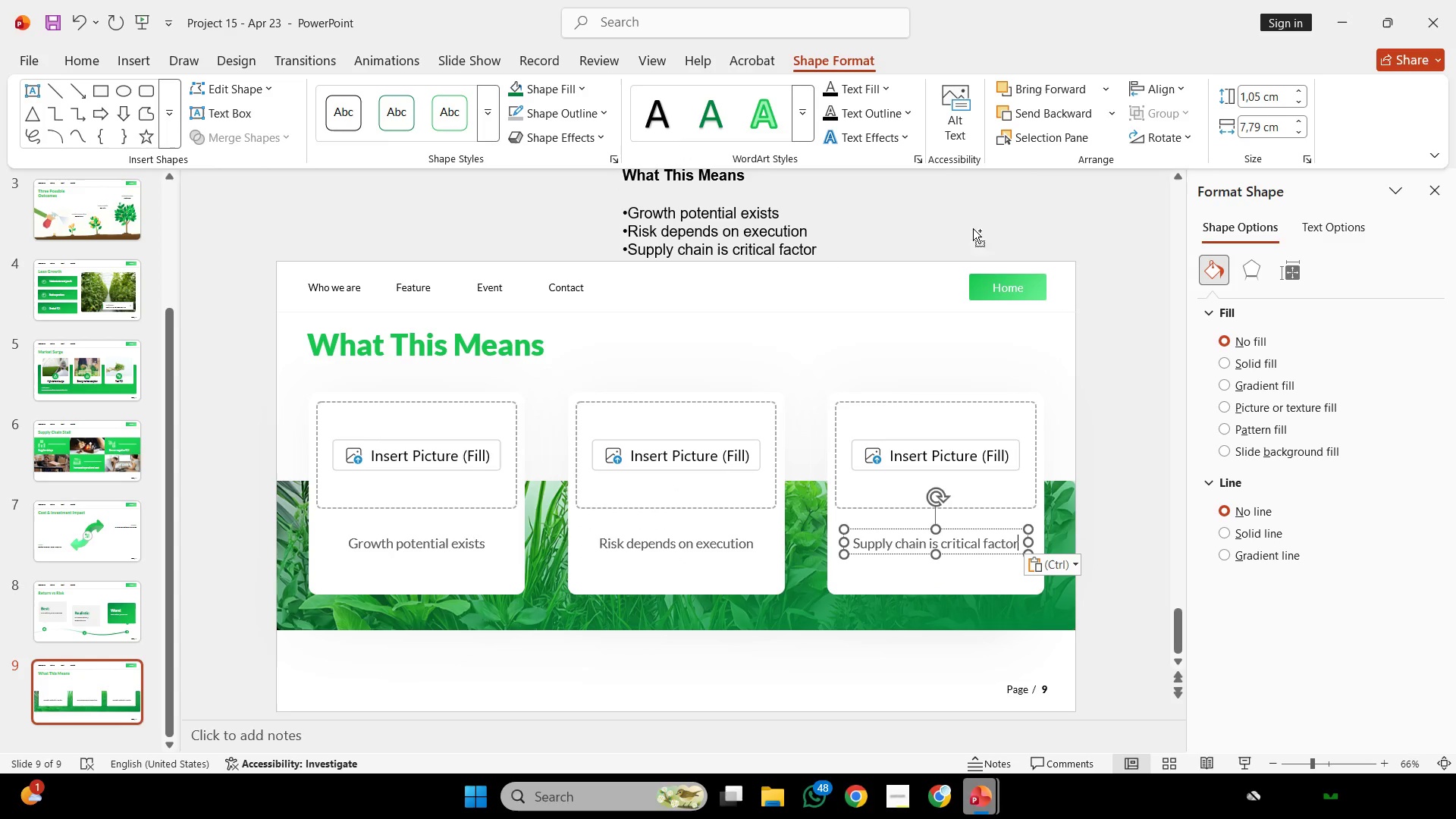 
hold_key(key=ControlLeft, duration=0.34)
scroll: coordinate [955, 253], scroll_direction: down, amount: 1.0
 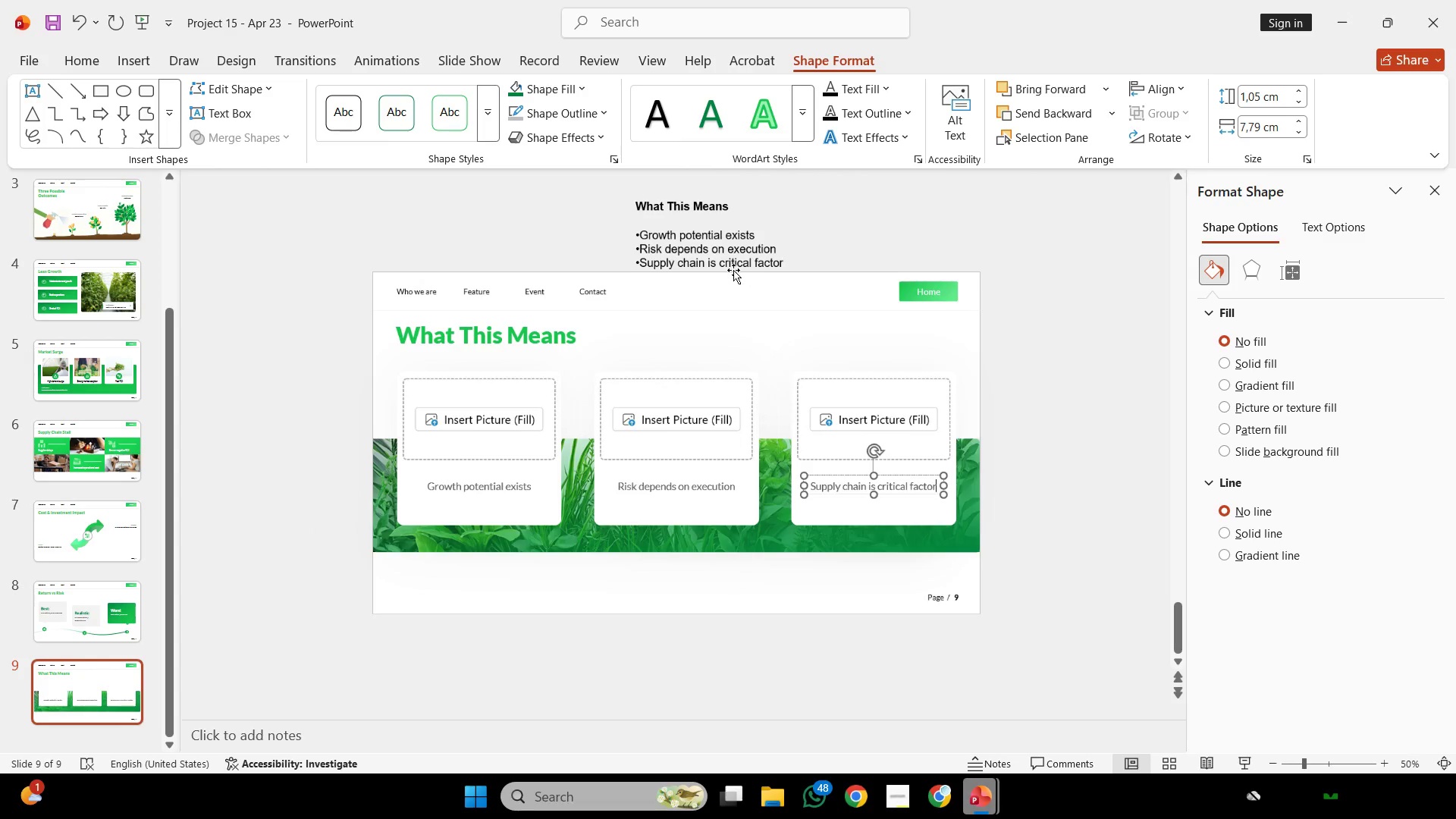 
left_click([730, 270])
 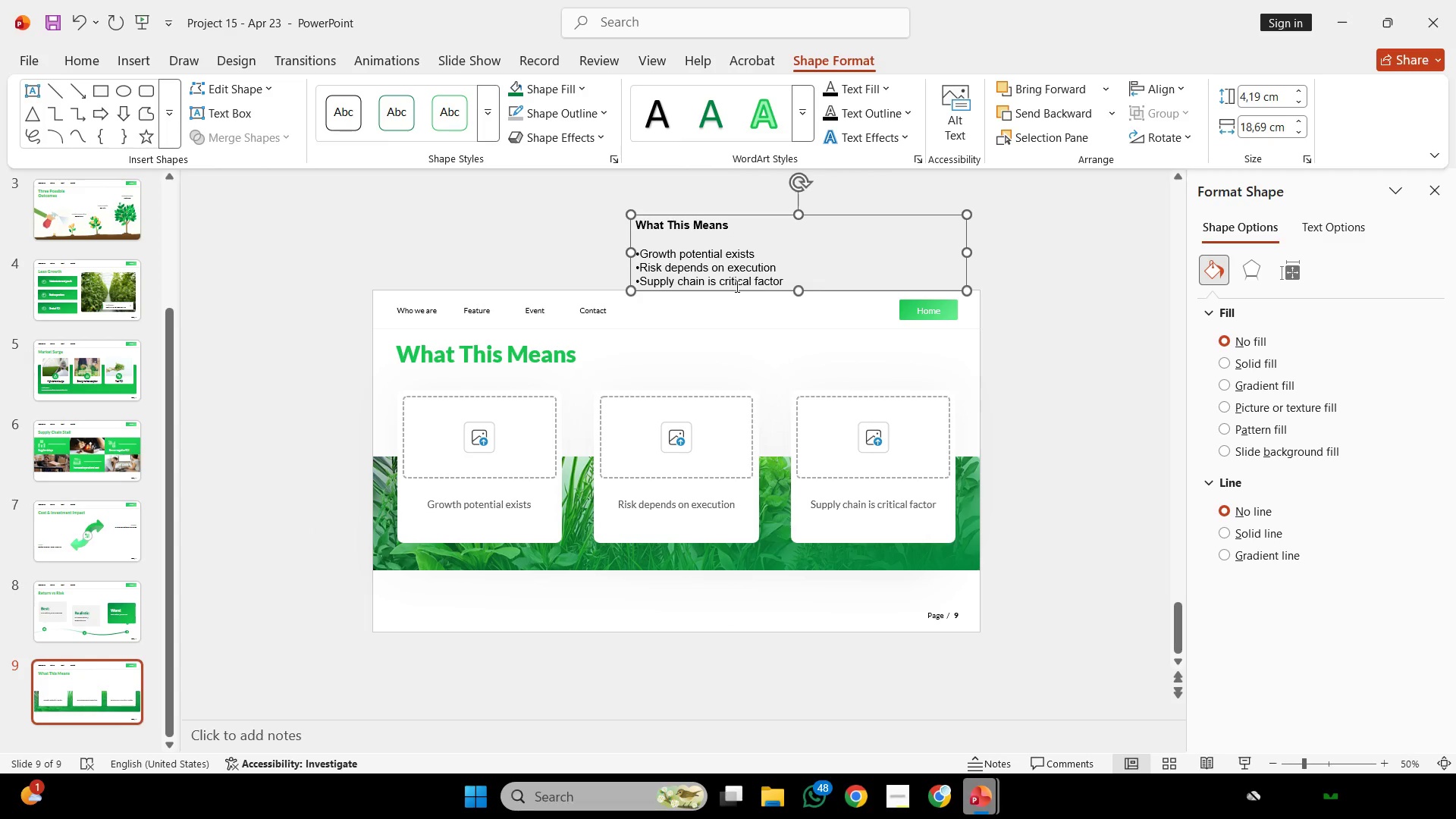 
left_click([736, 286])
 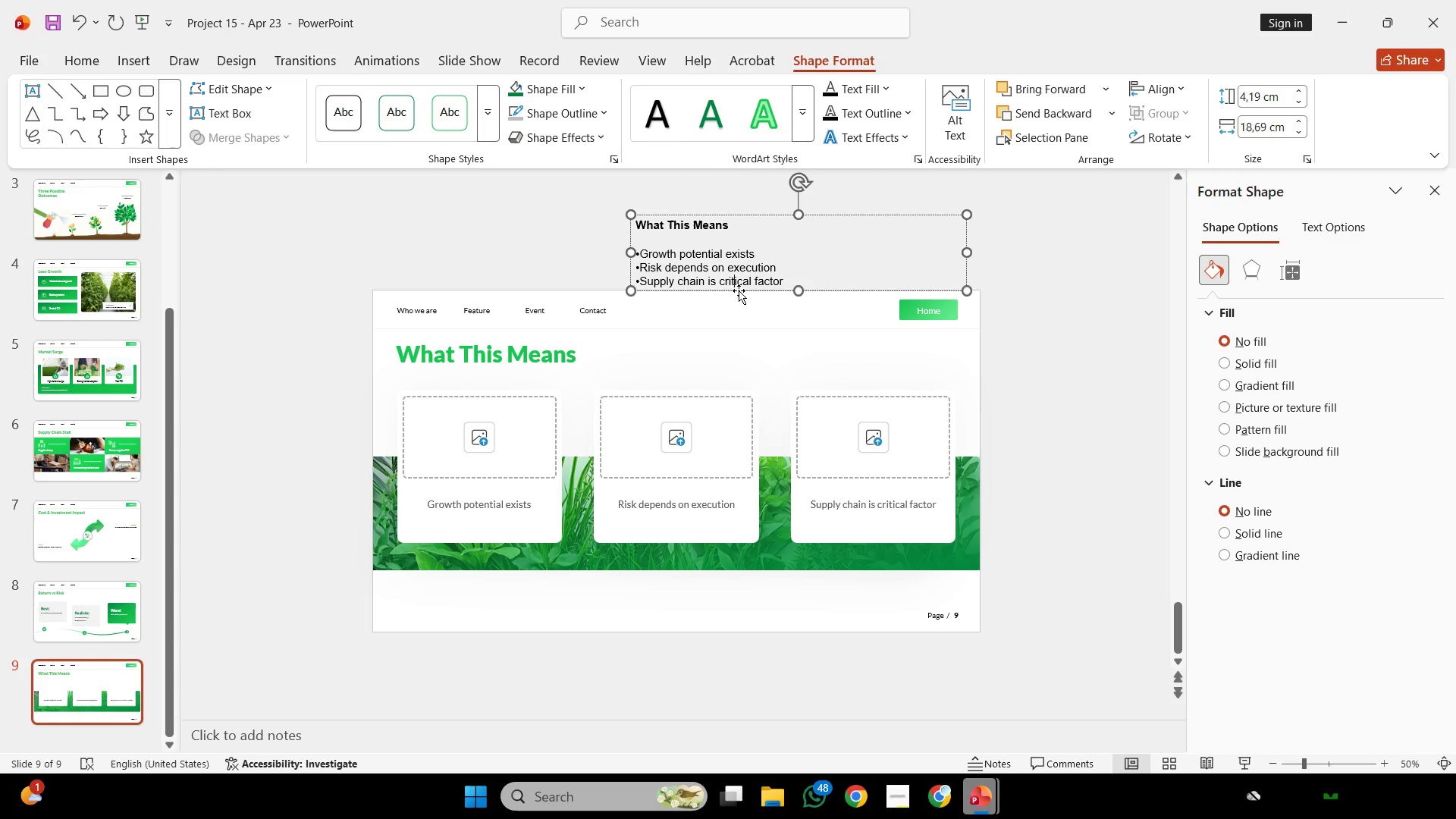 
left_click([739, 290])
 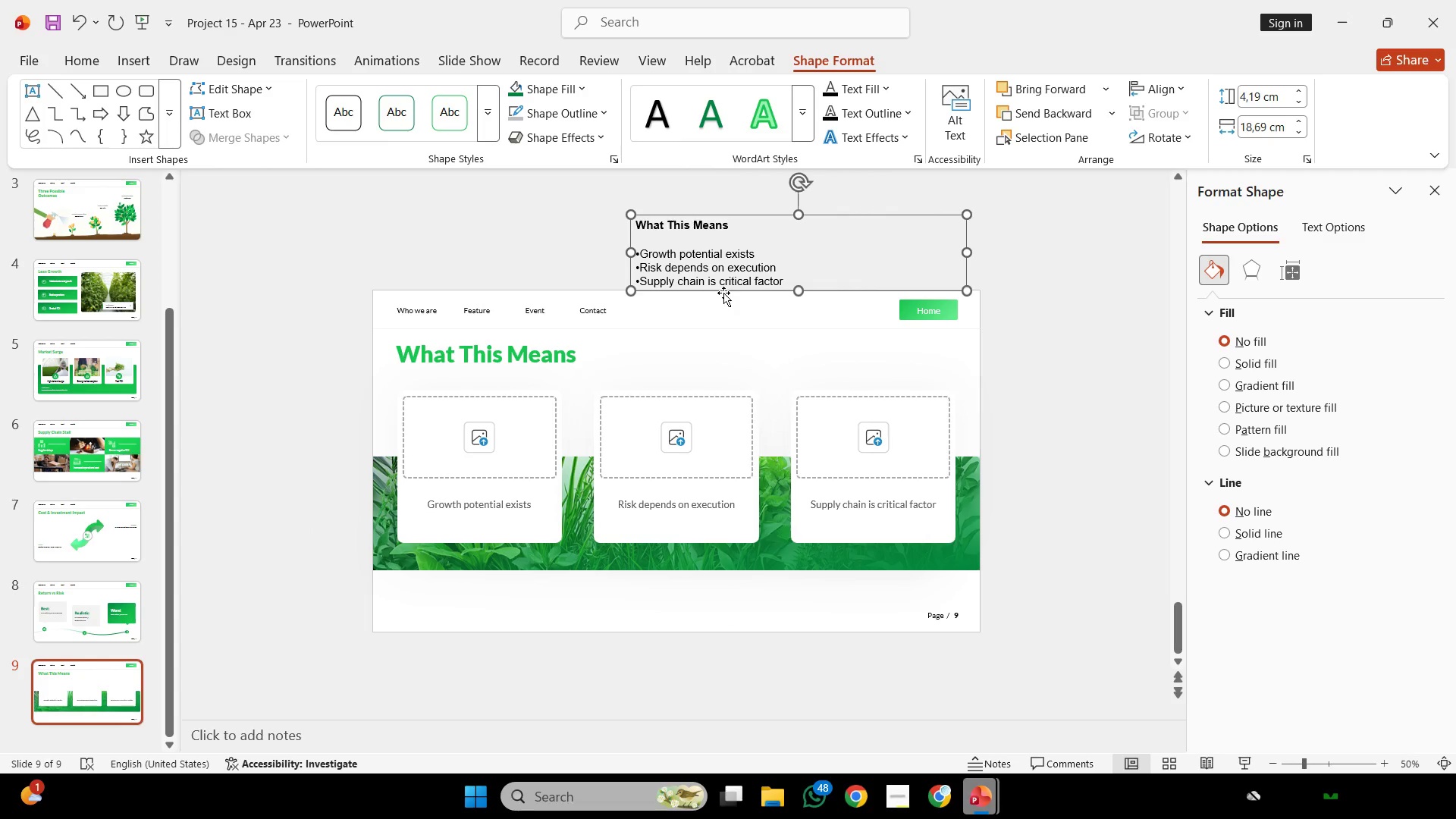 
key(Backspace)
 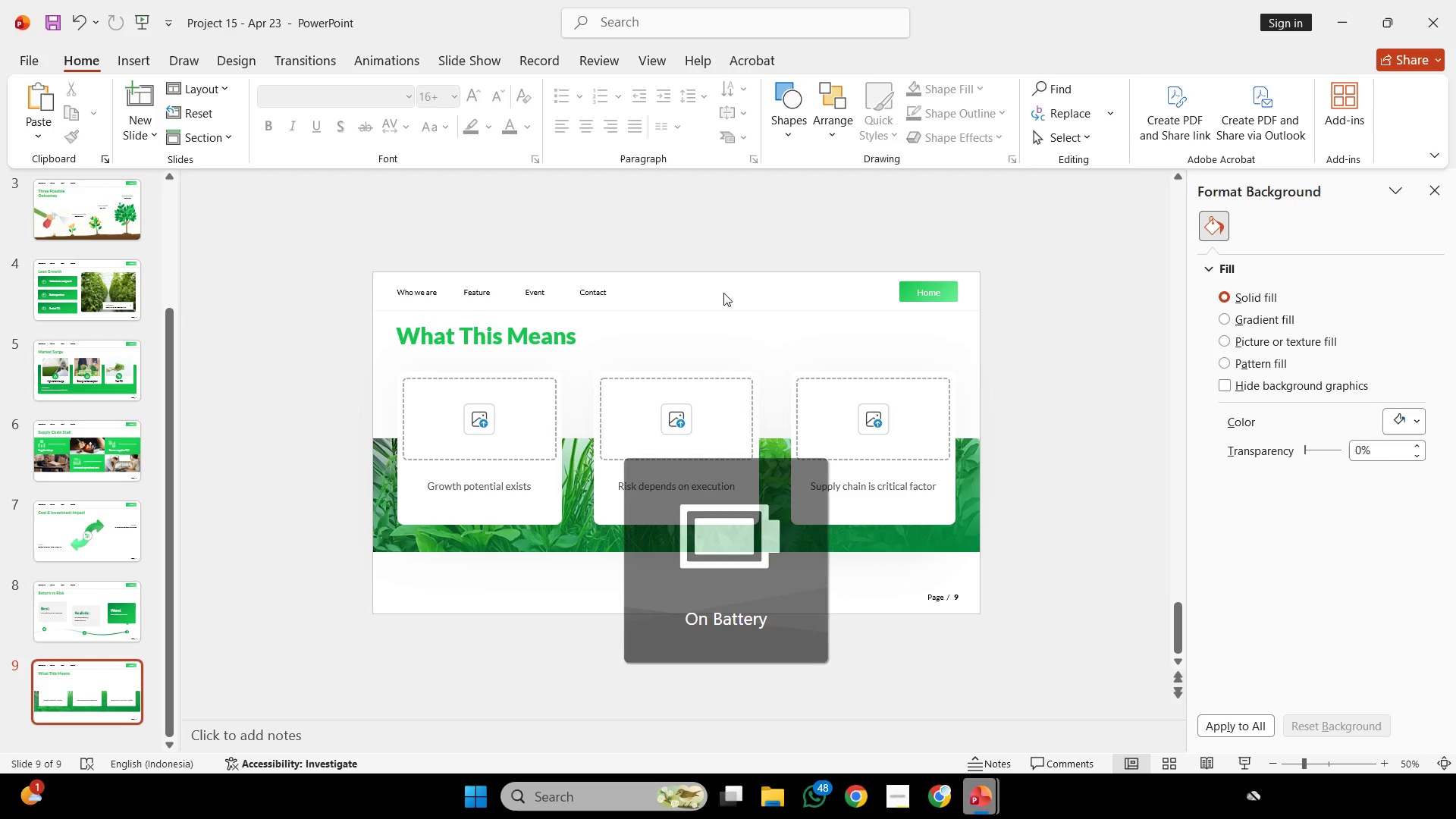 
wait(44.75)
 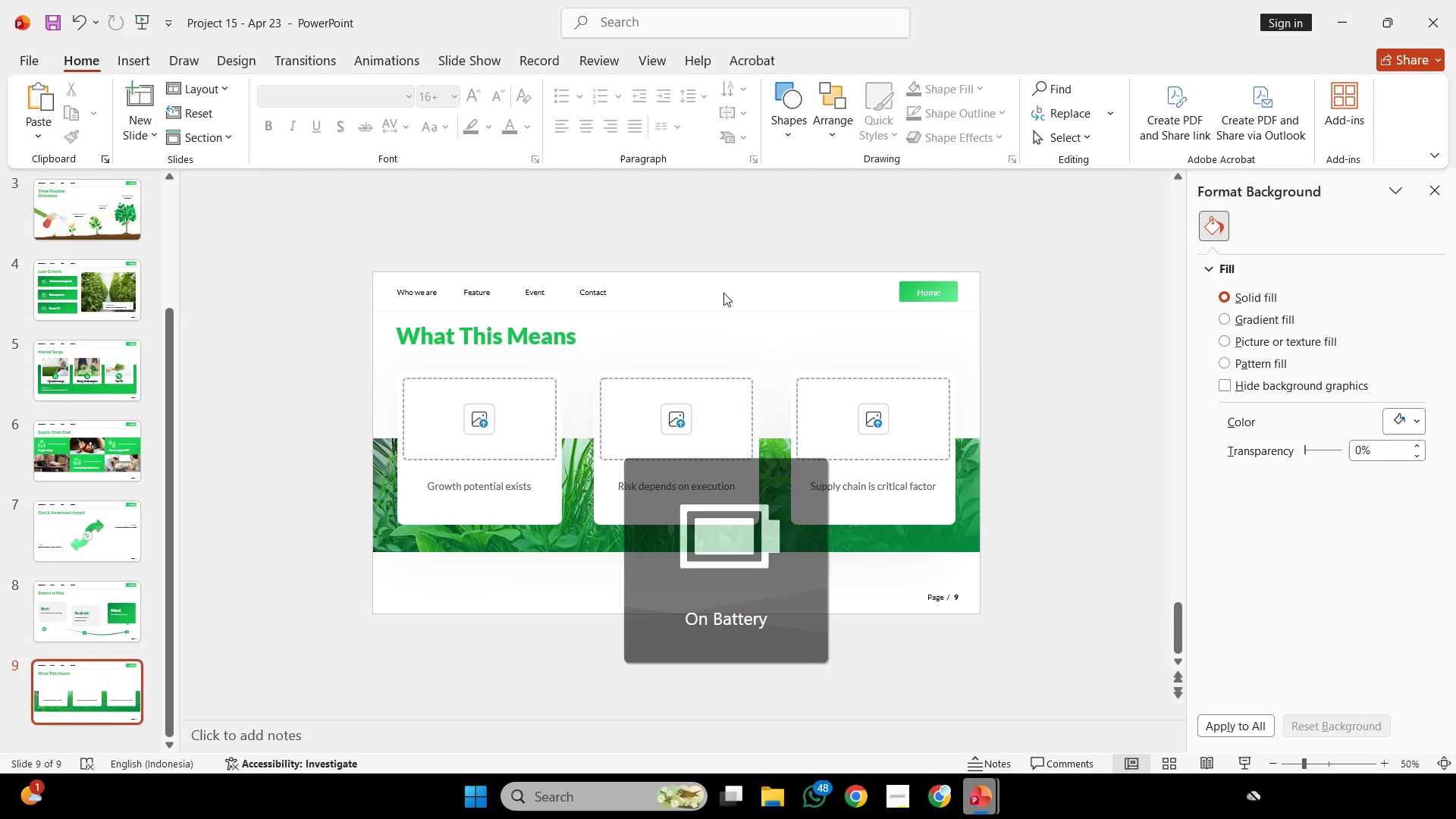 
left_click([501, 488])
 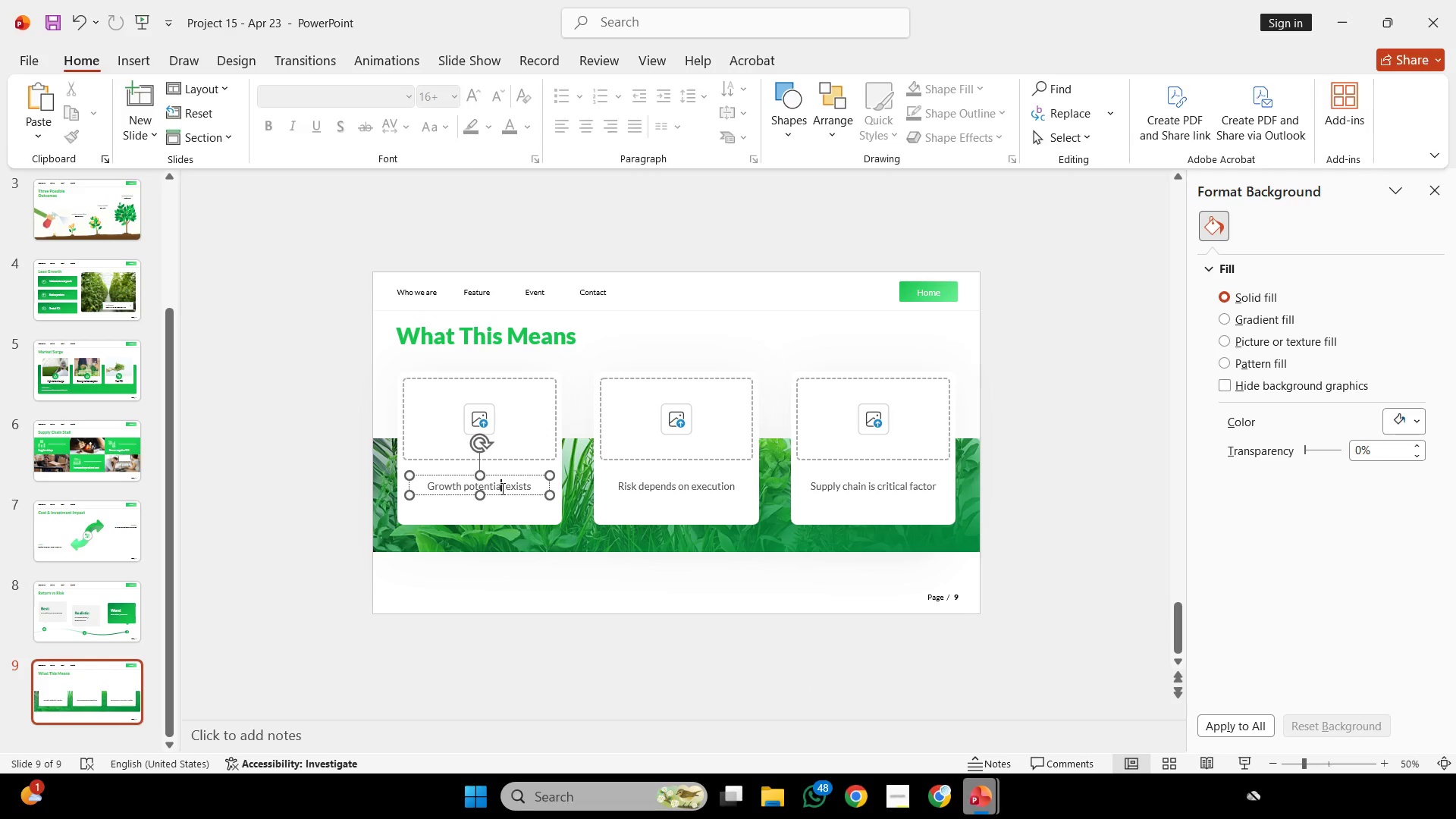 
key(Control+ControlLeft)
 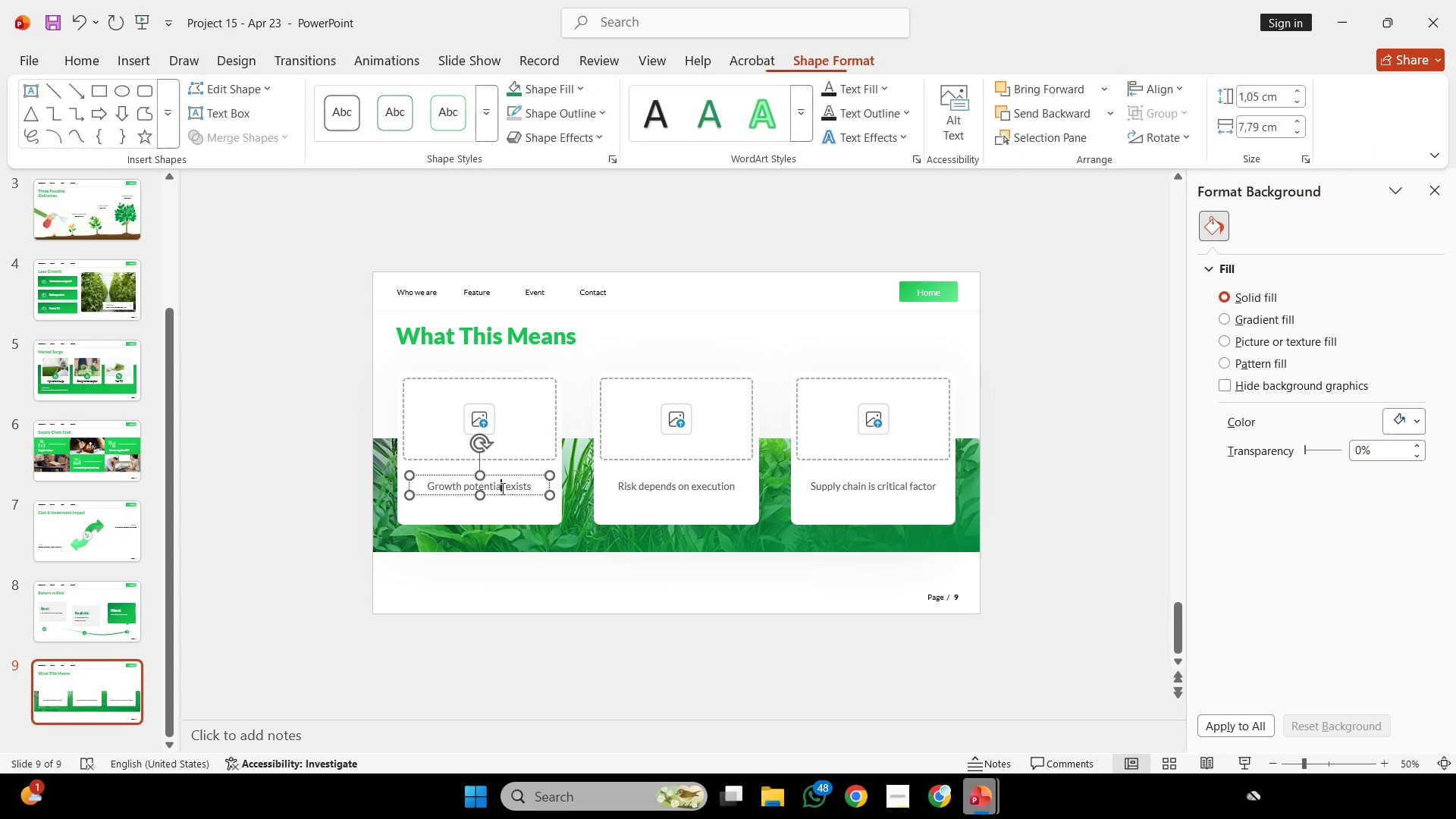 
key(Control+A)
 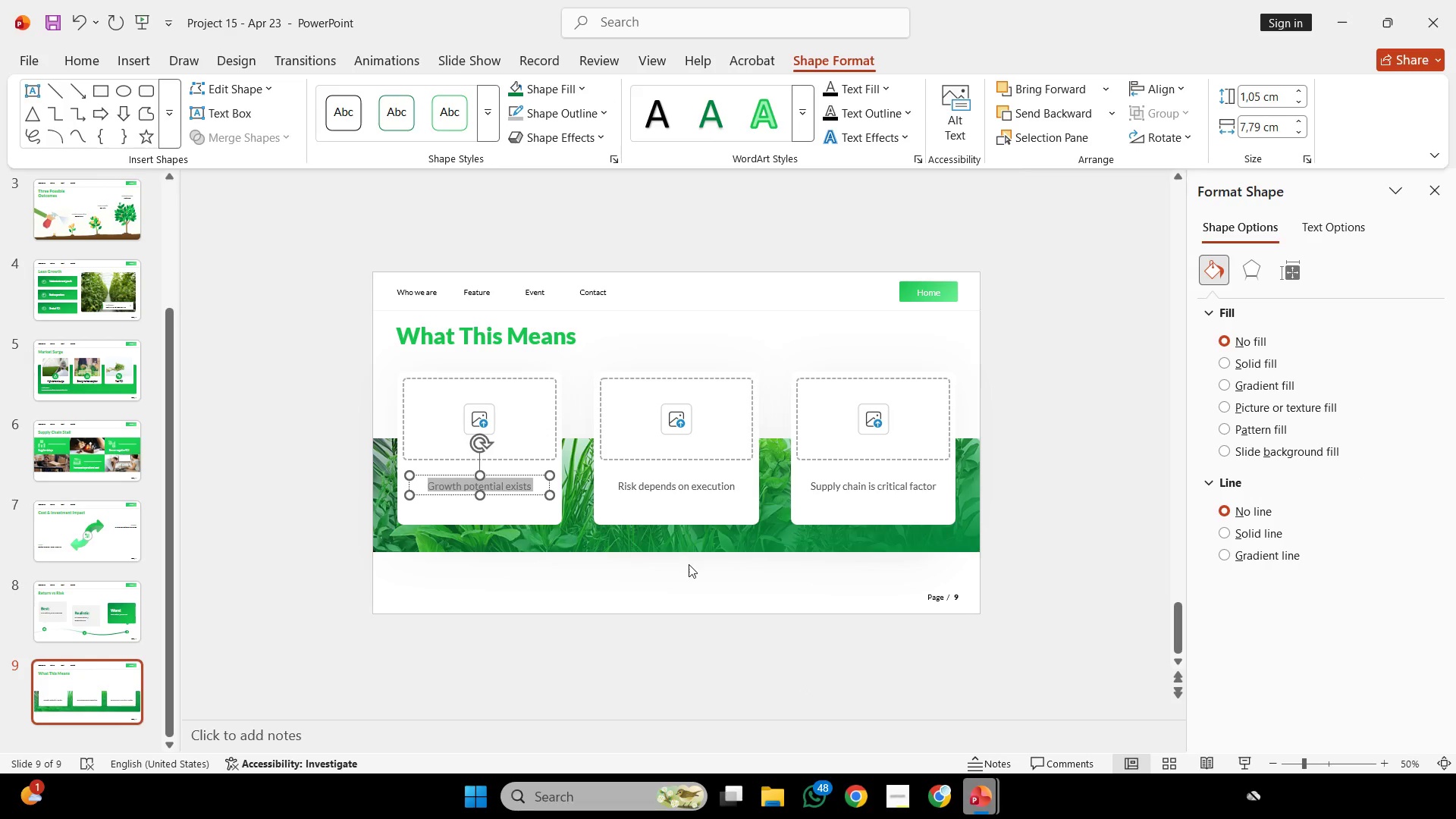 
scroll: coordinate [682, 491], scroll_direction: up, amount: 3.0
 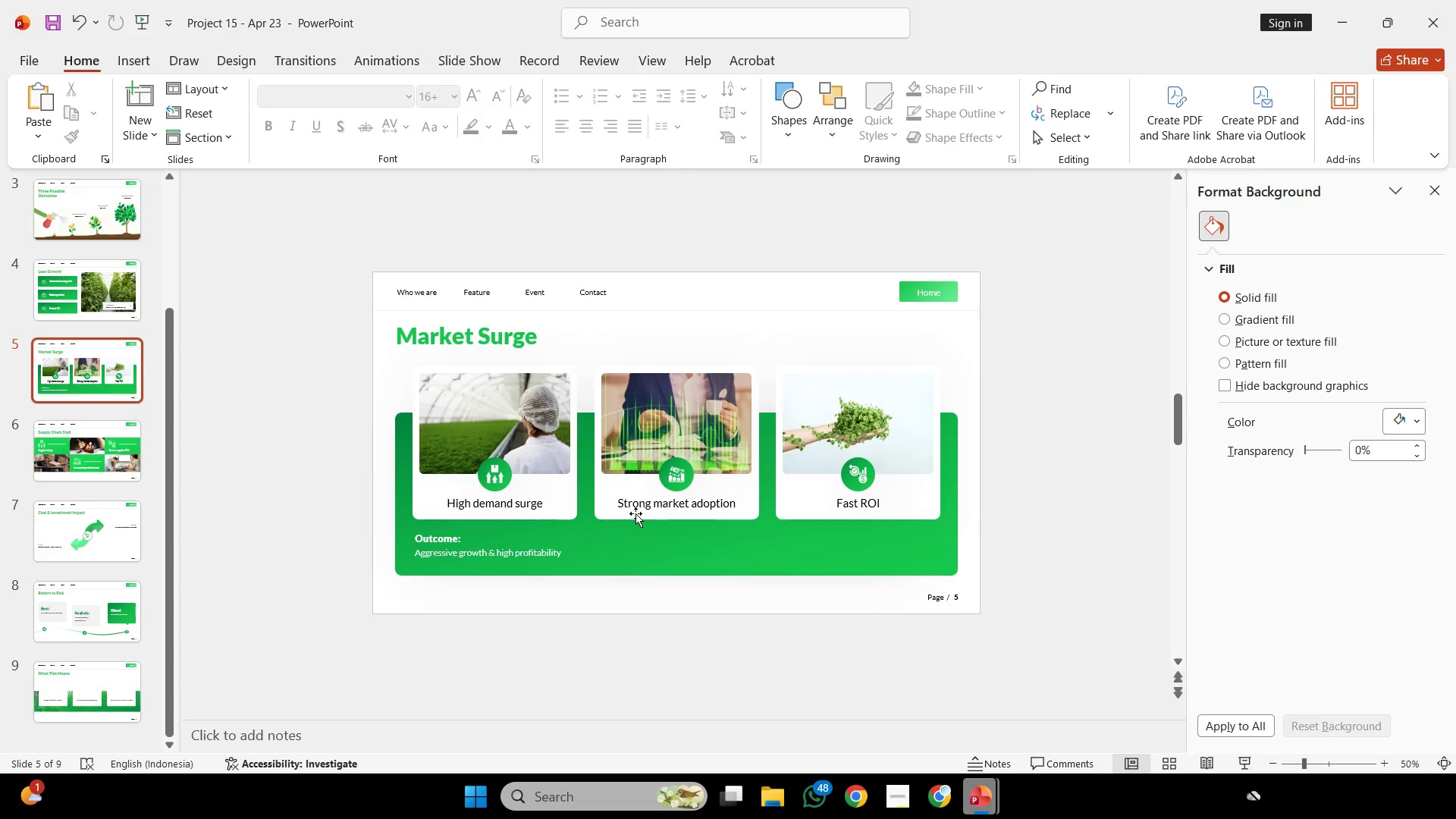 
scroll: coordinate [635, 513], scroll_direction: none, amount: 0.0
 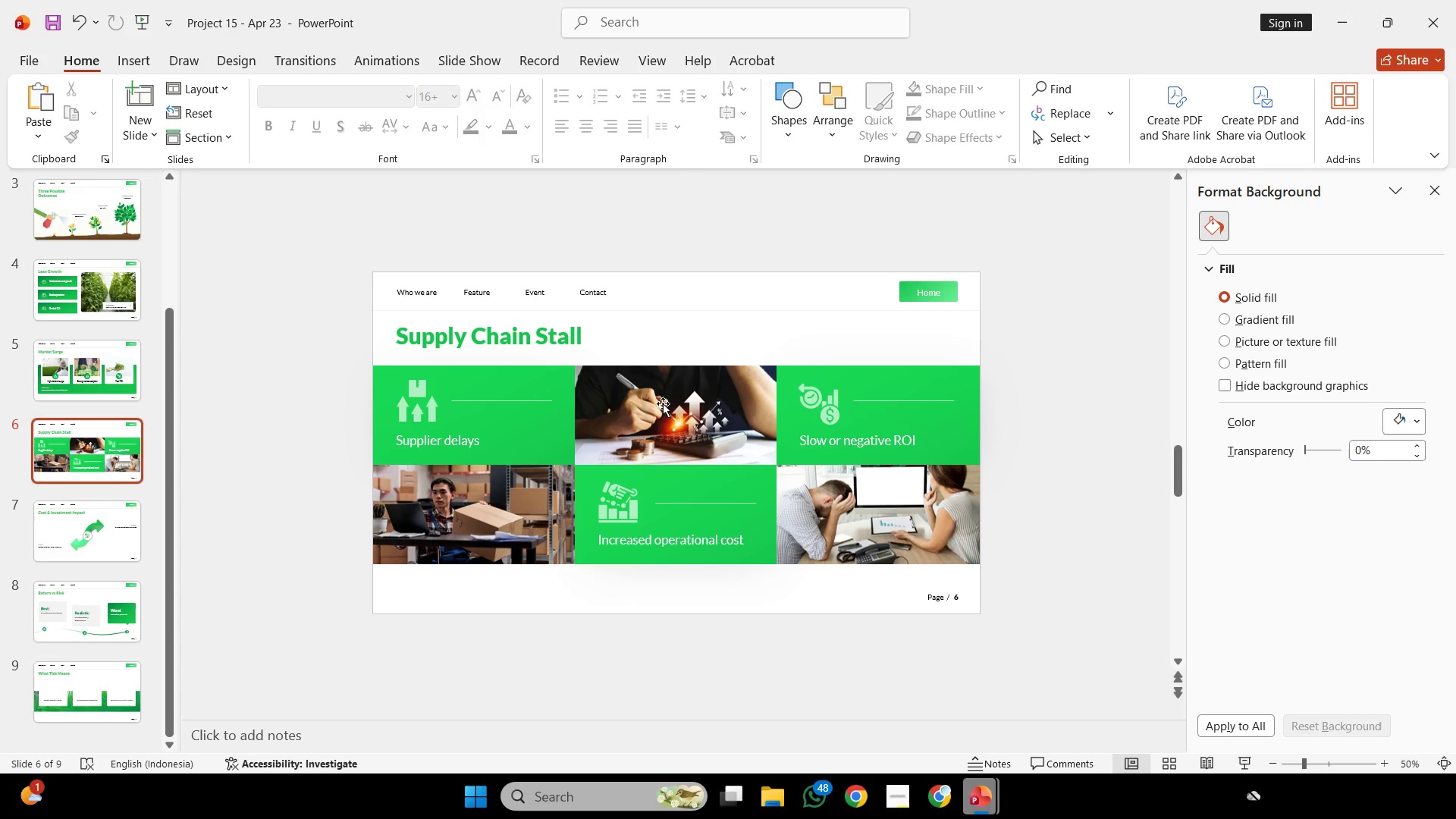 
left_click([649, 411])
 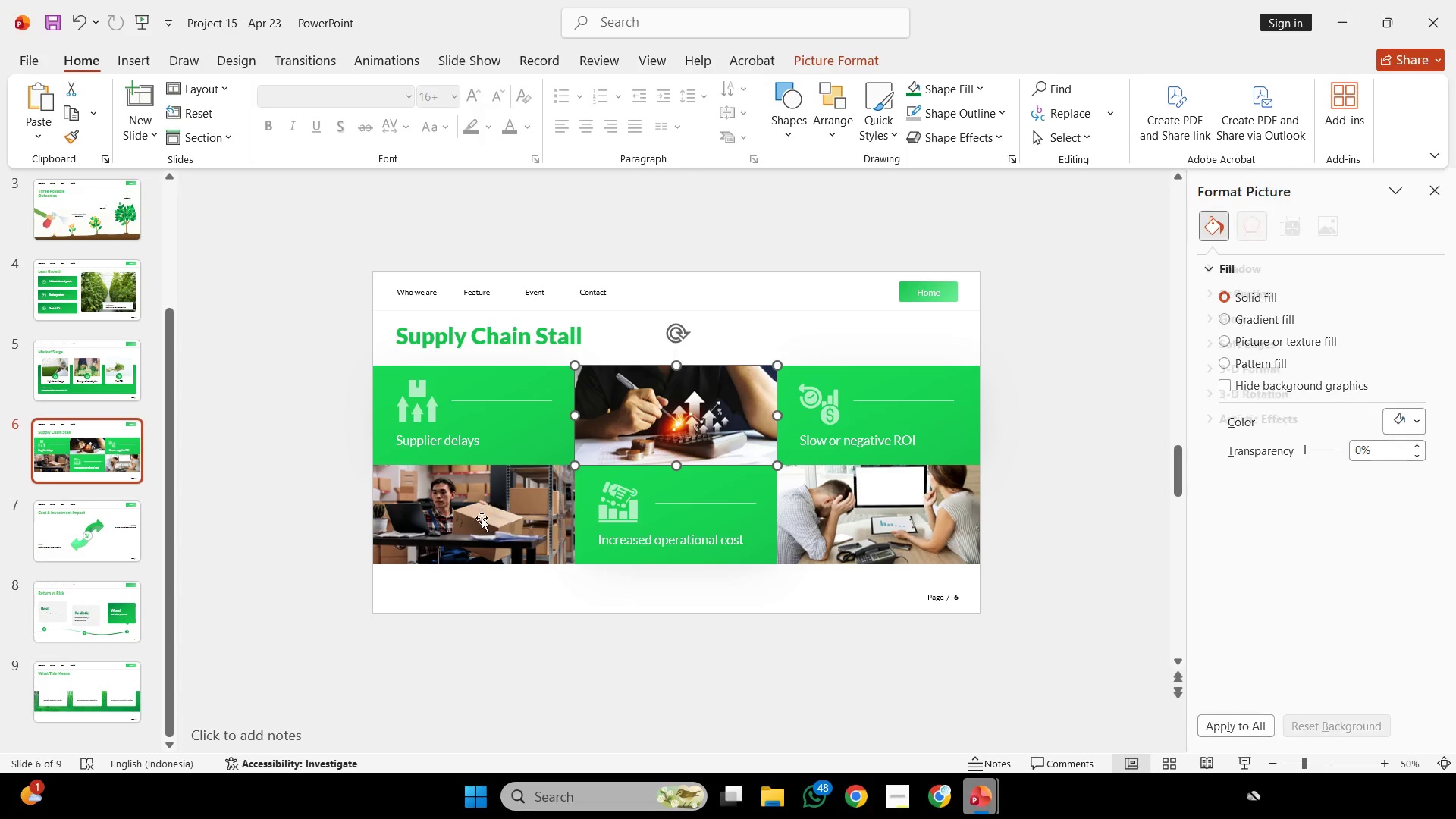 
hold_key(key=ShiftLeft, duration=0.72)
double_click([482, 518])
 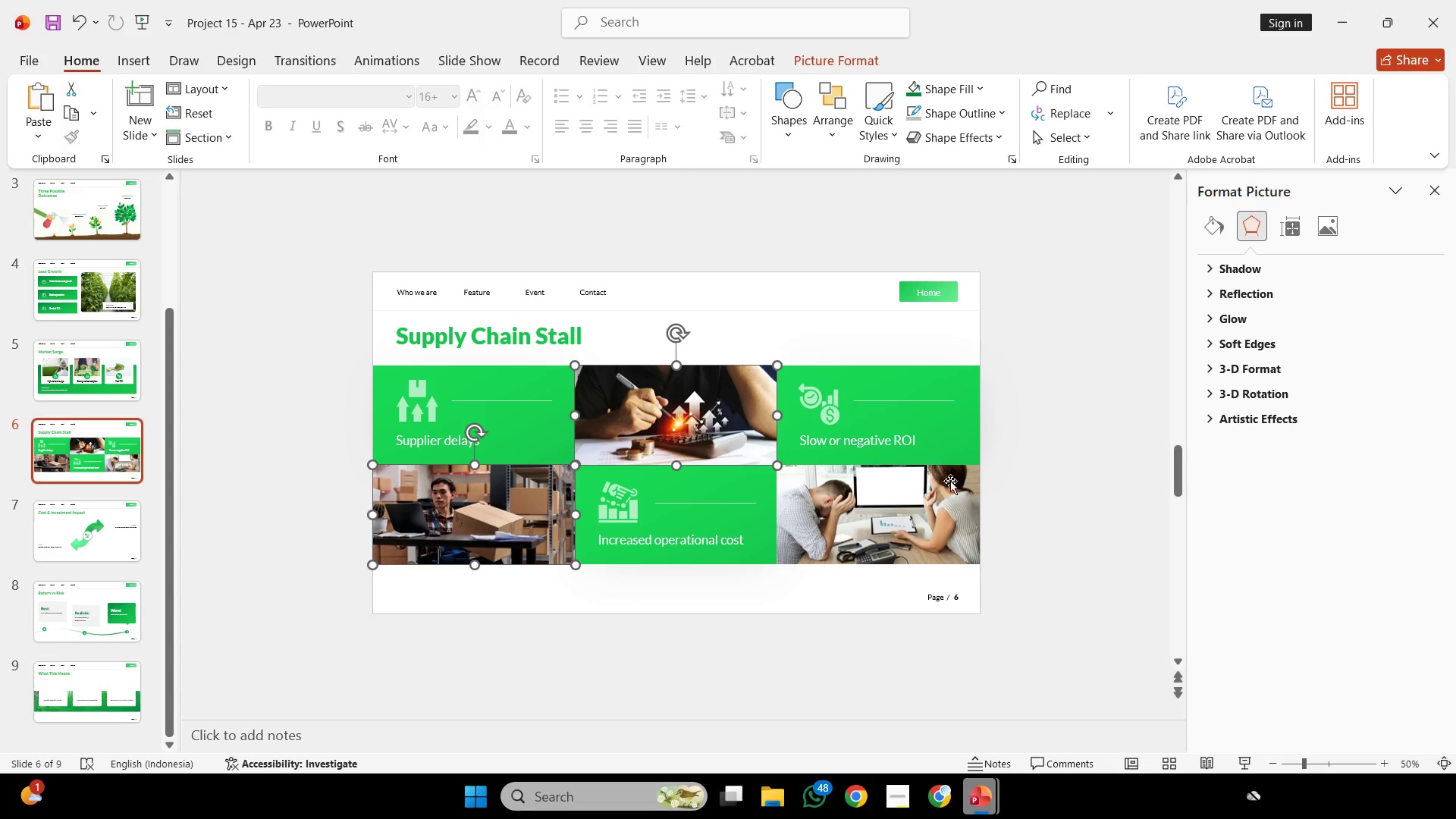 
triple_click([950, 481])
 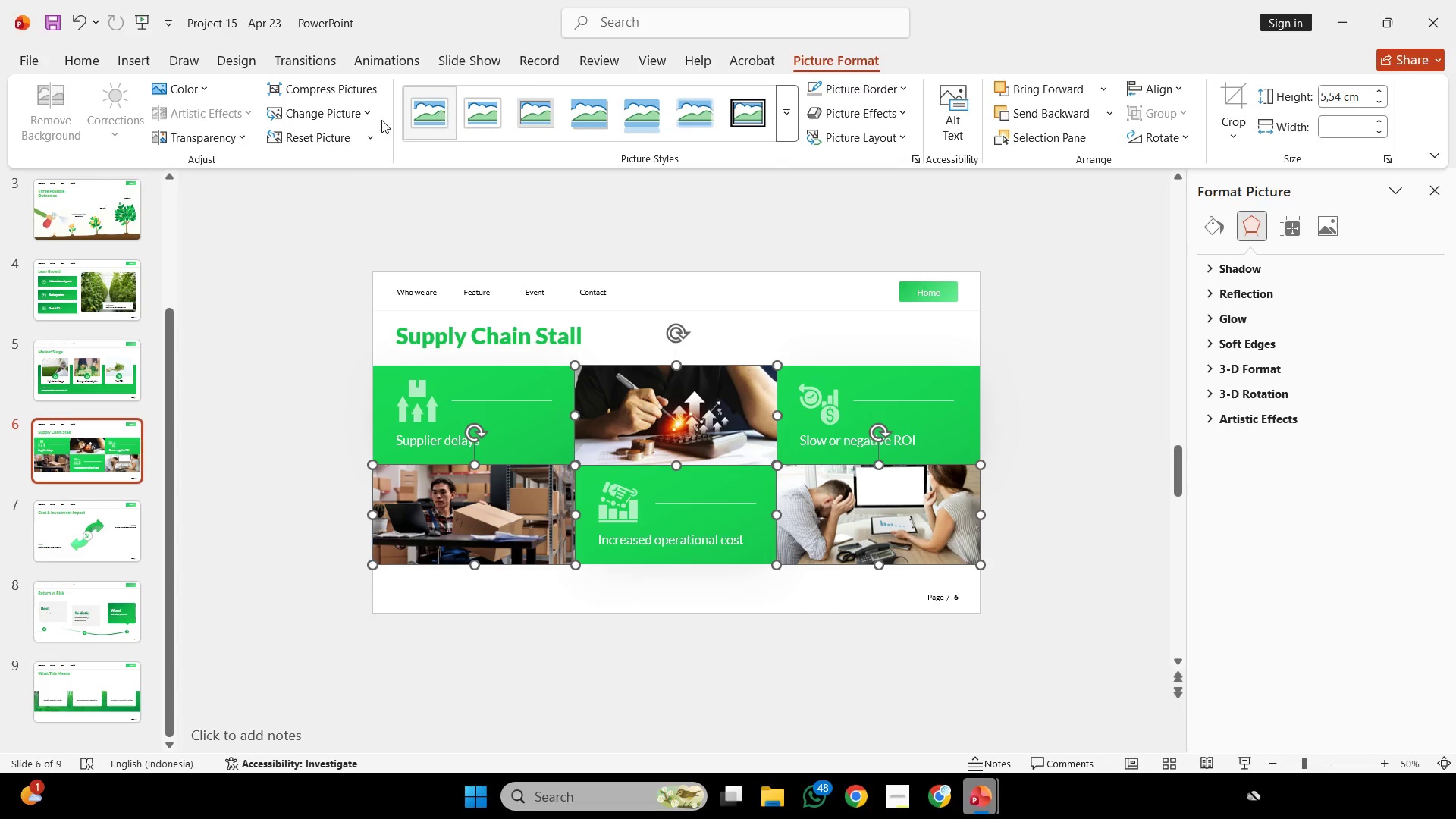 
left_click([362, 140])
 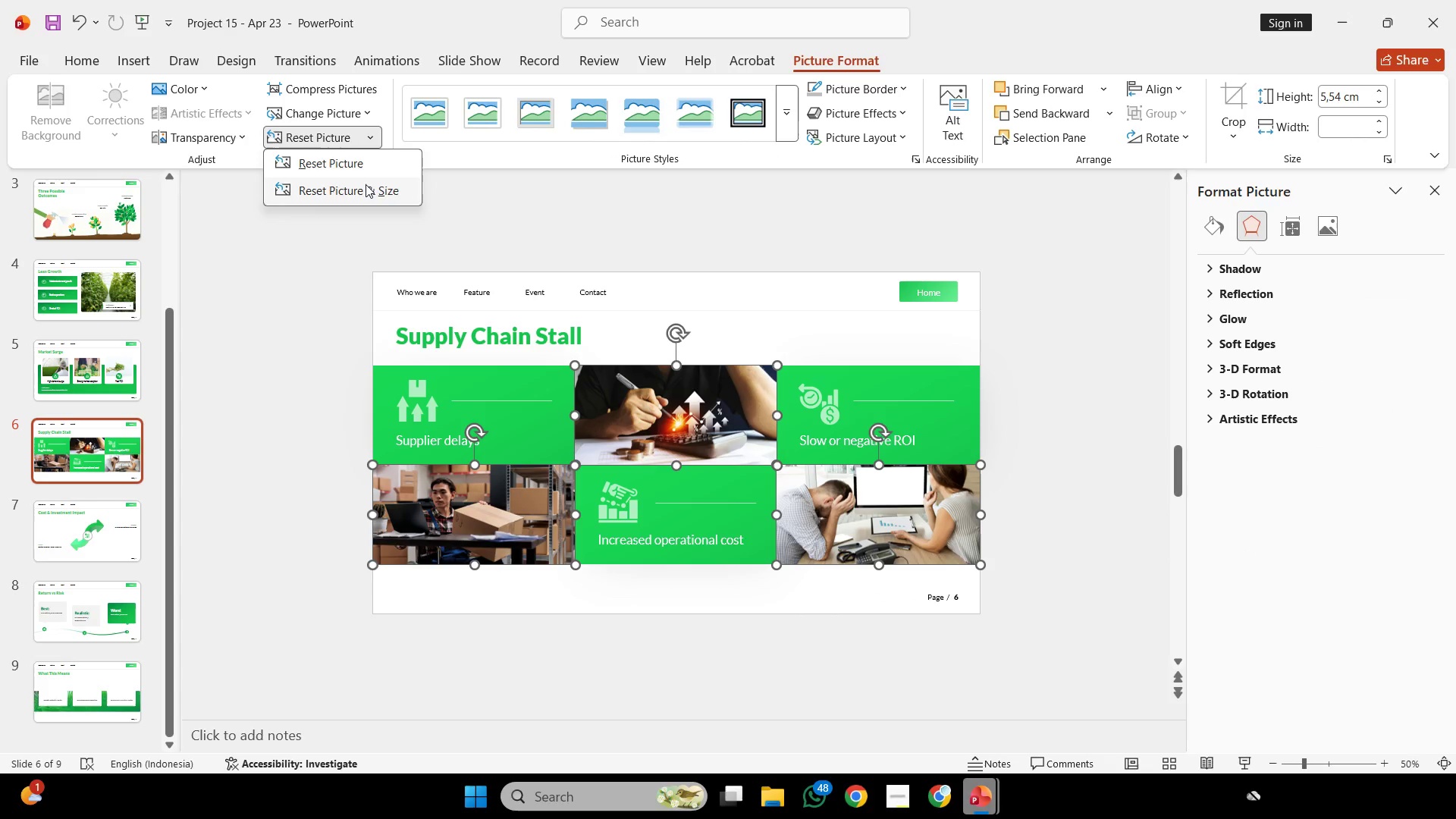 
left_click([366, 184])
 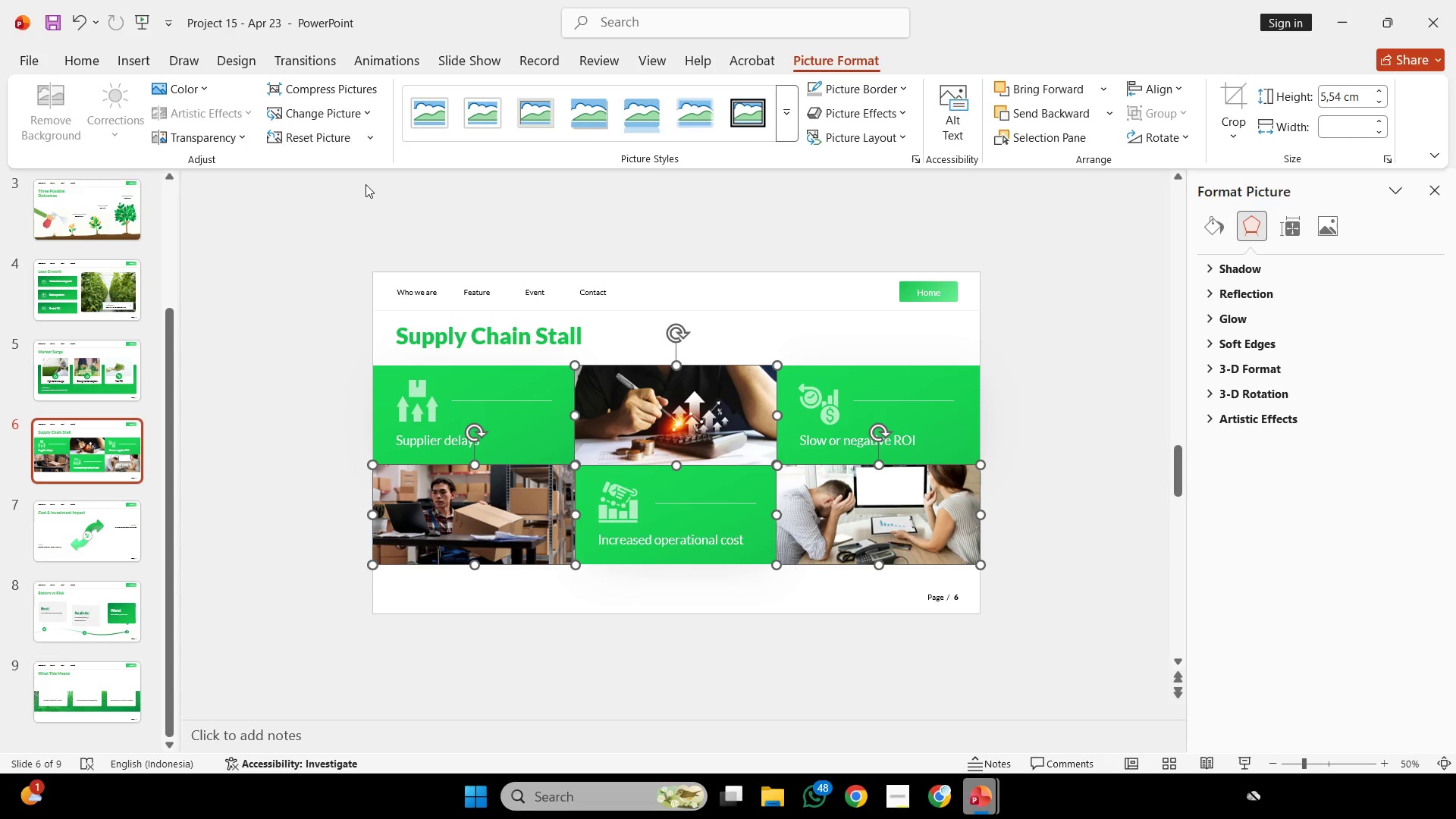 
key(Control+C)
 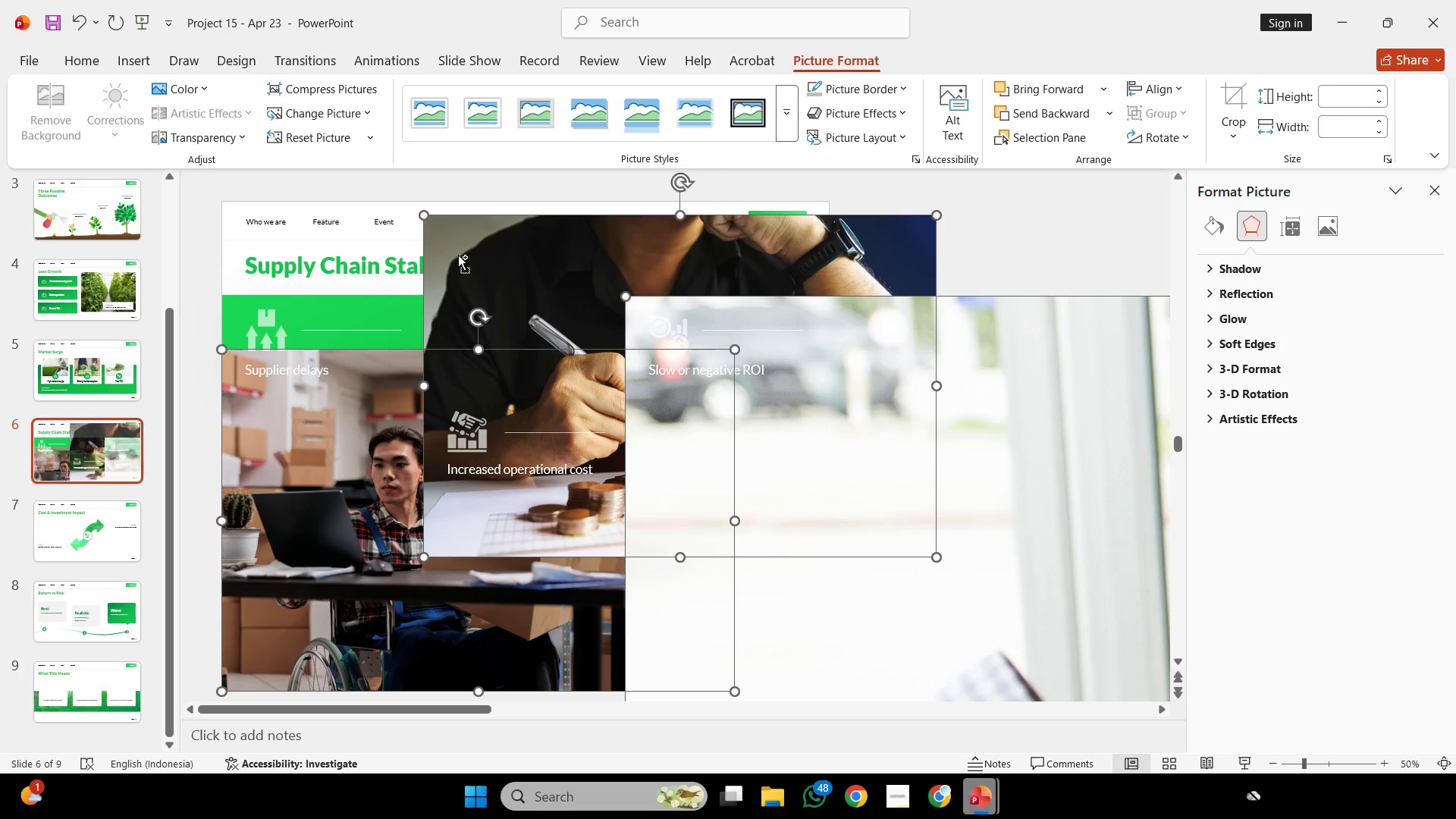 
key(Control+C)
 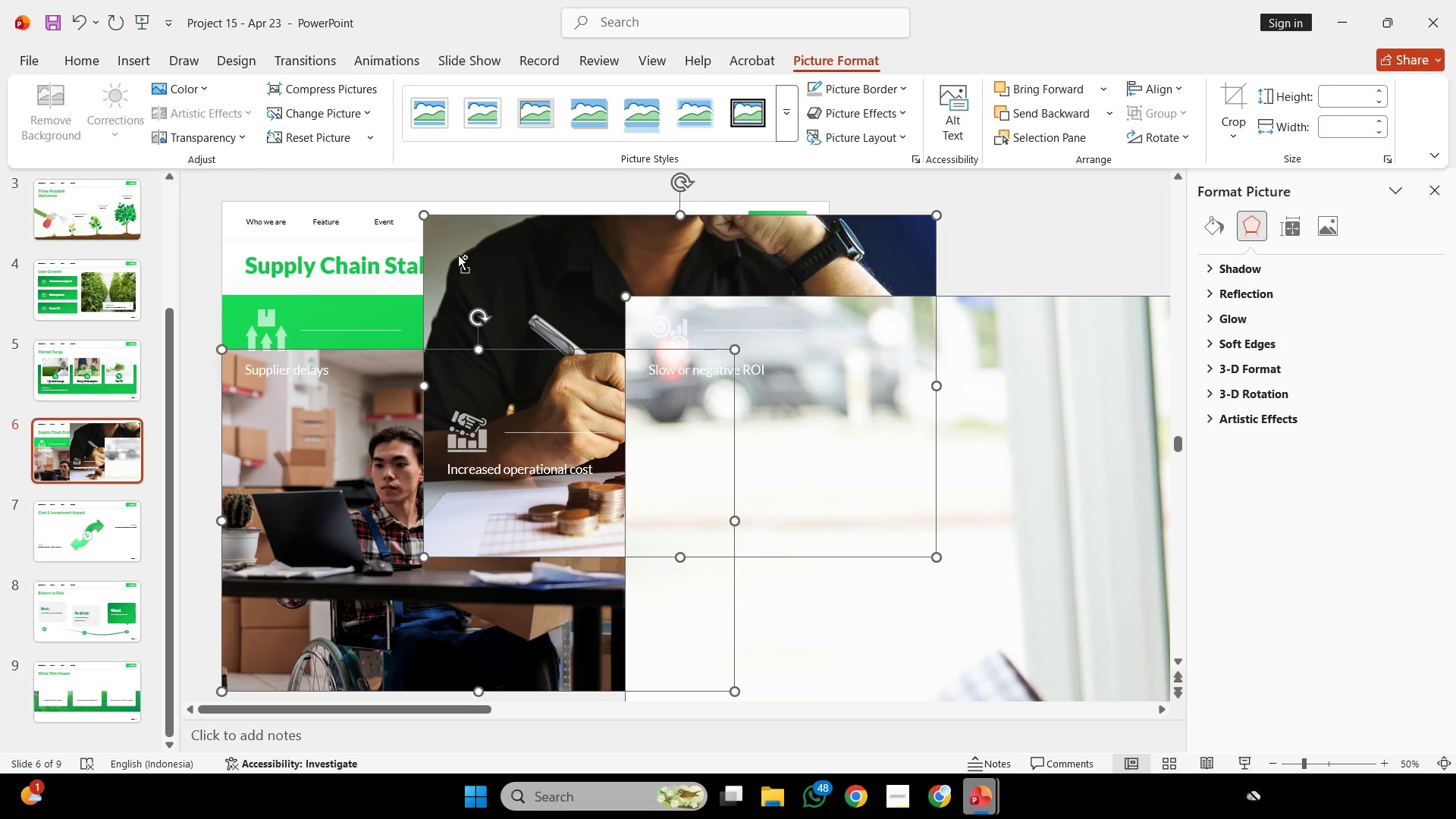 
key(Control+C)
 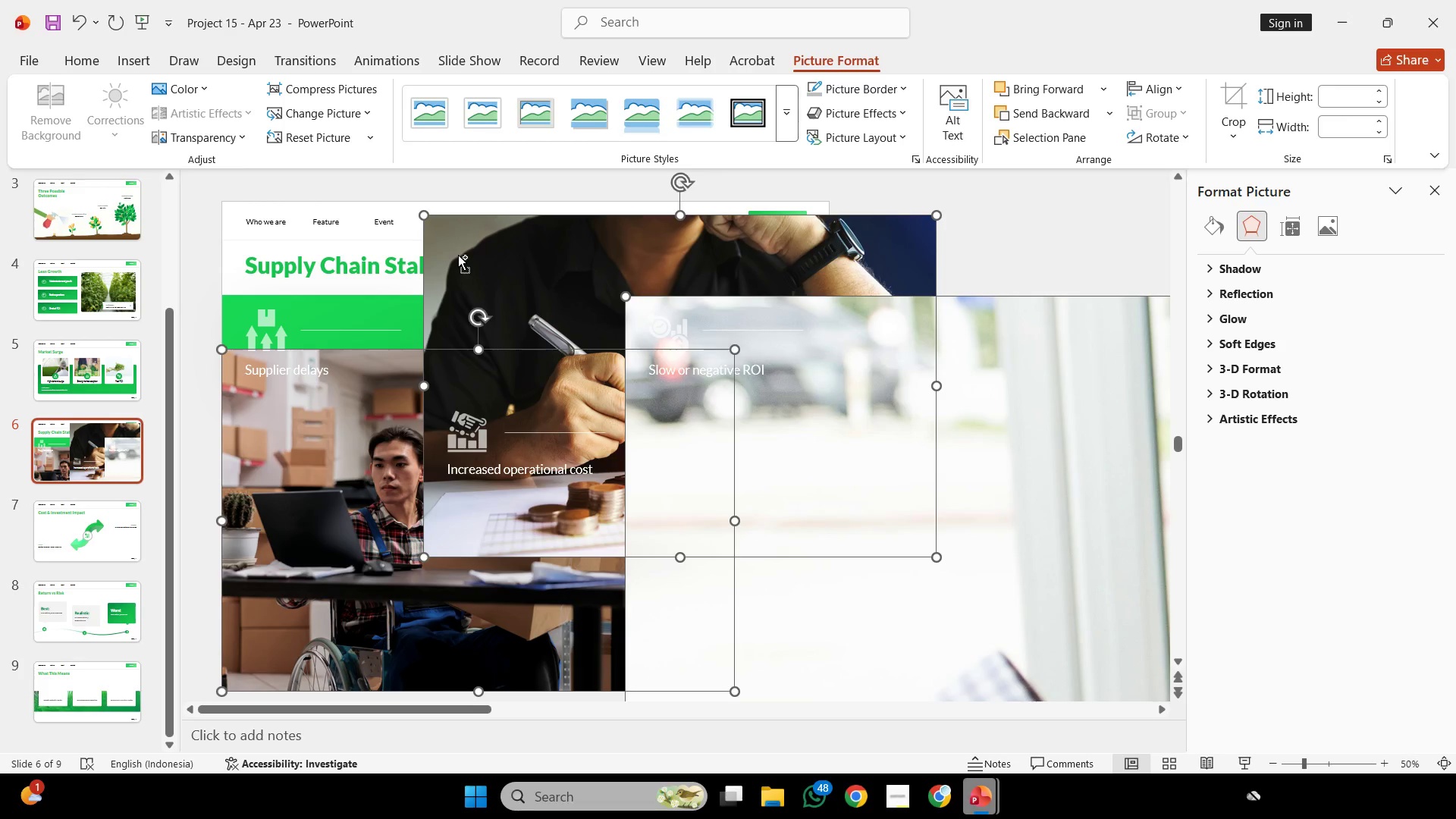 
key(Control+Z)
 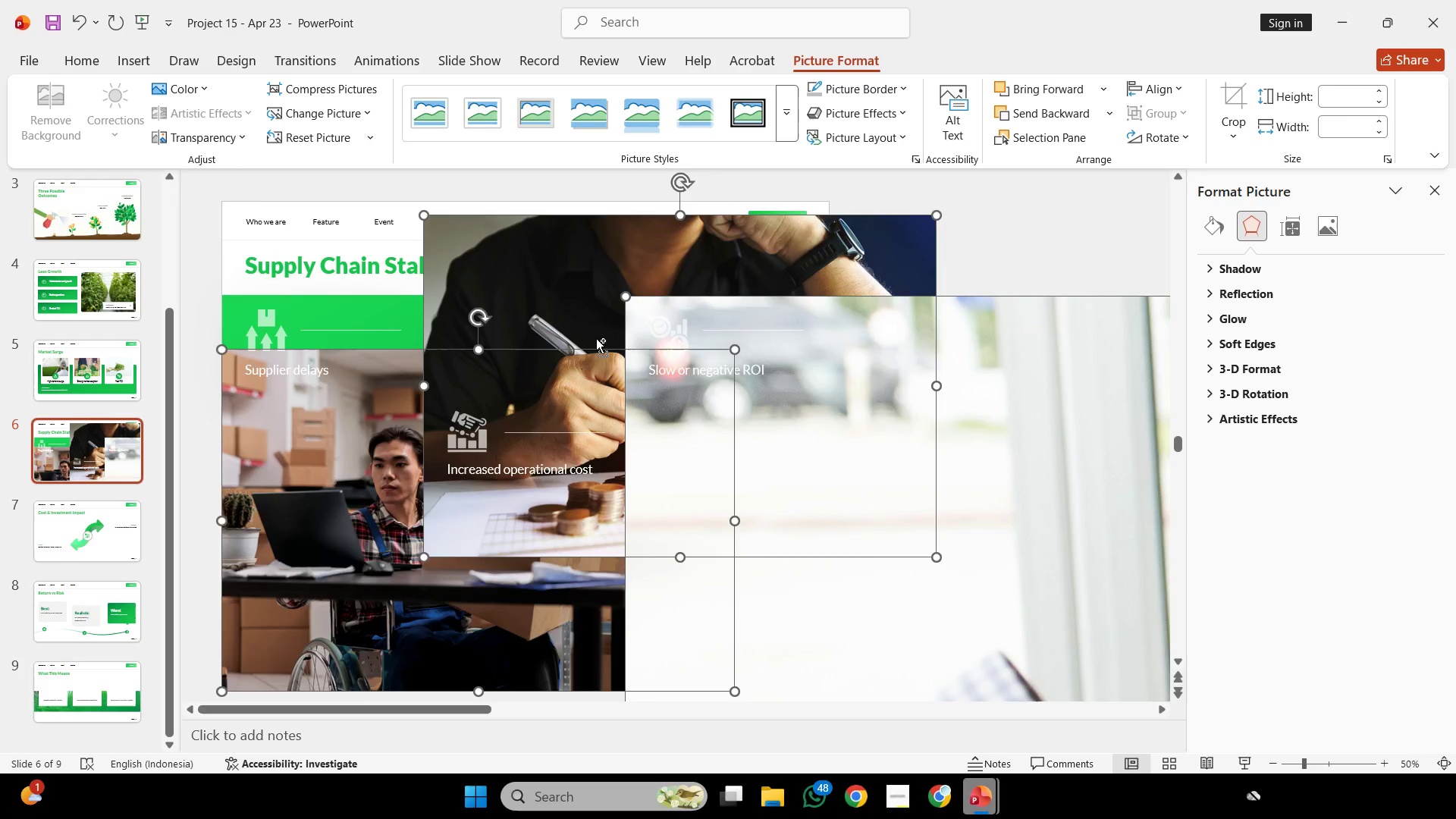 
key(Control+V)
 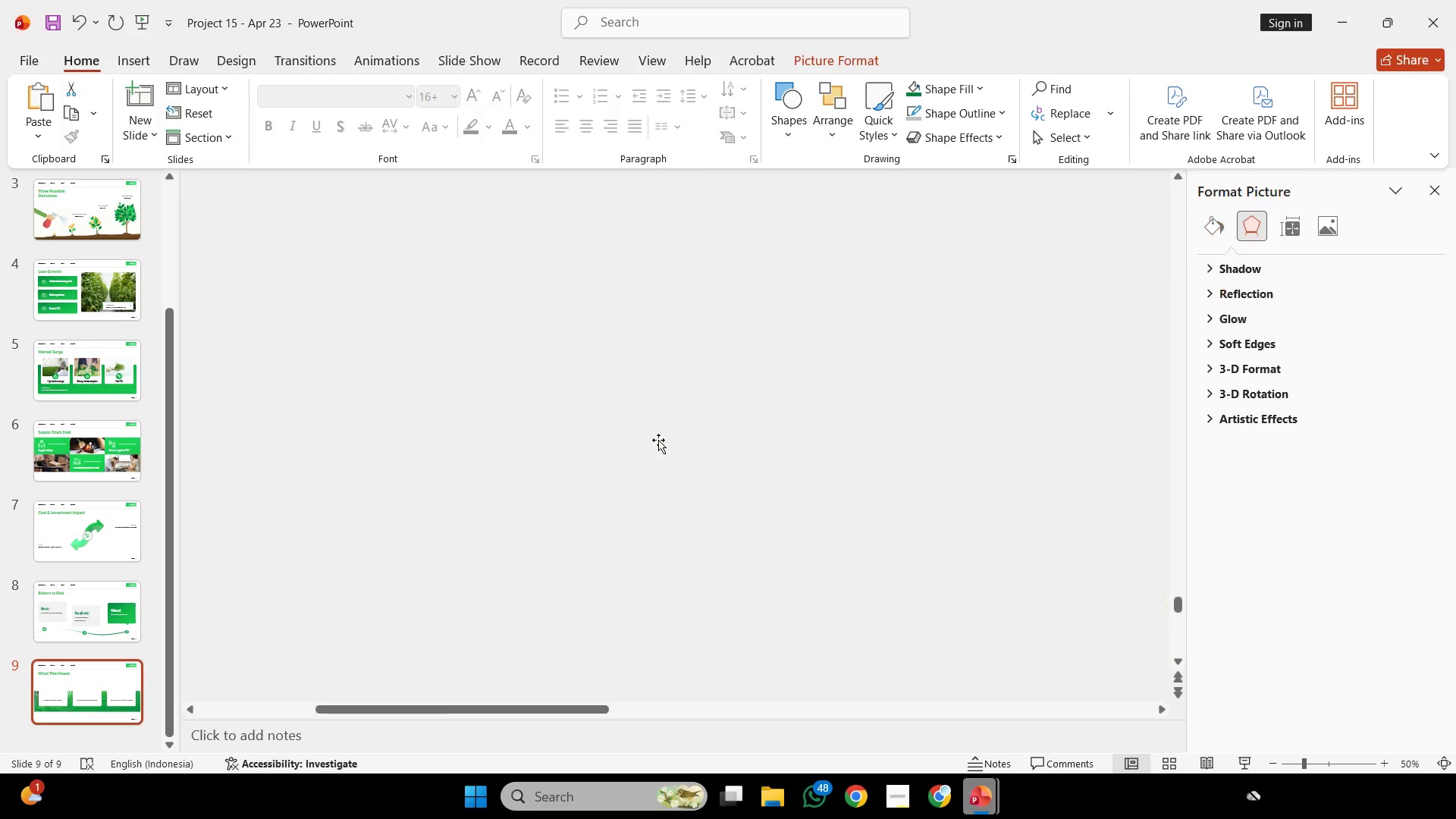 
scroll: coordinate [609, 372], scroll_direction: down, amount: 23.0
 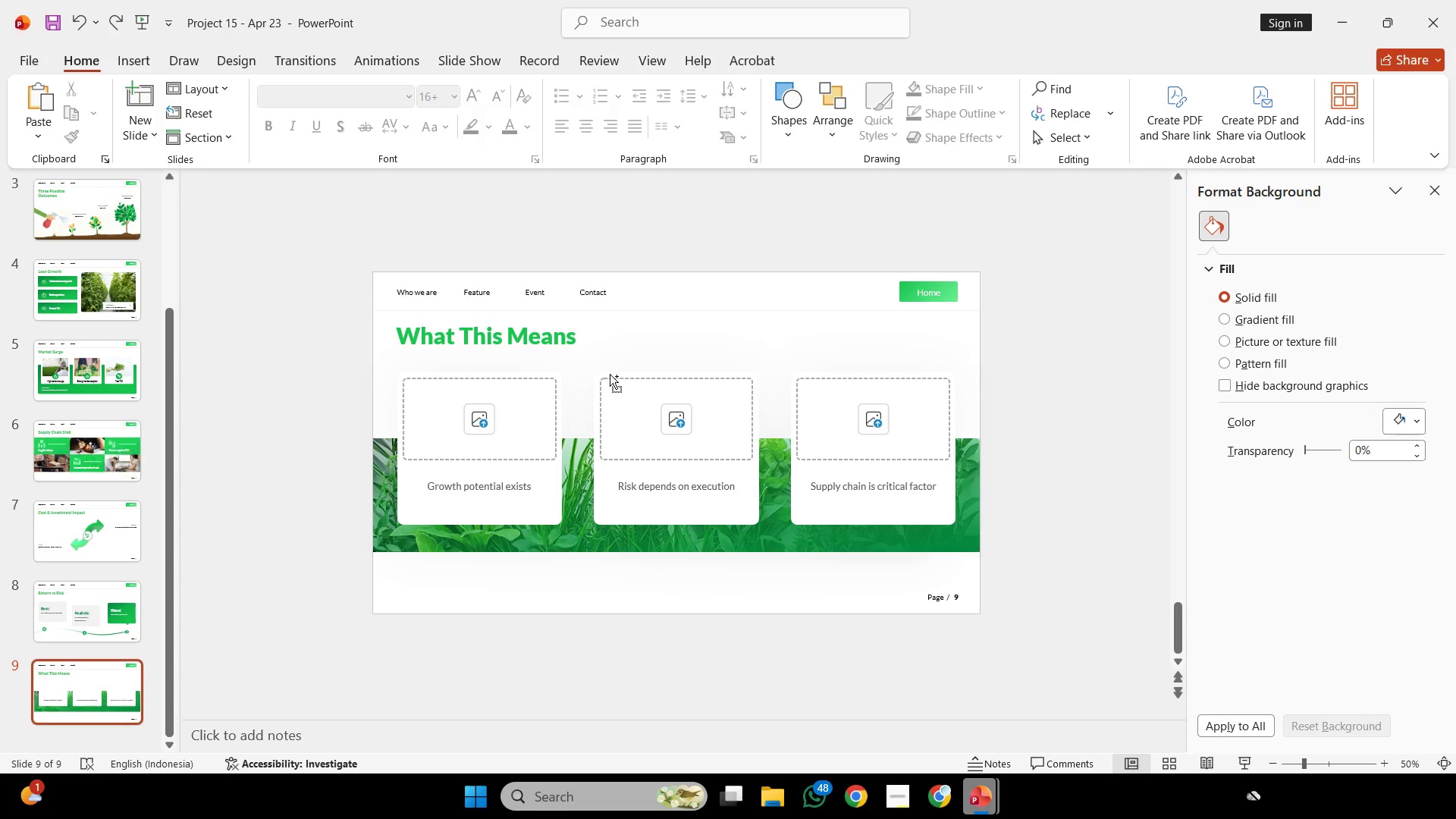 
left_click_drag(start_coordinate=[658, 441], to_coordinate=[886, 566])
 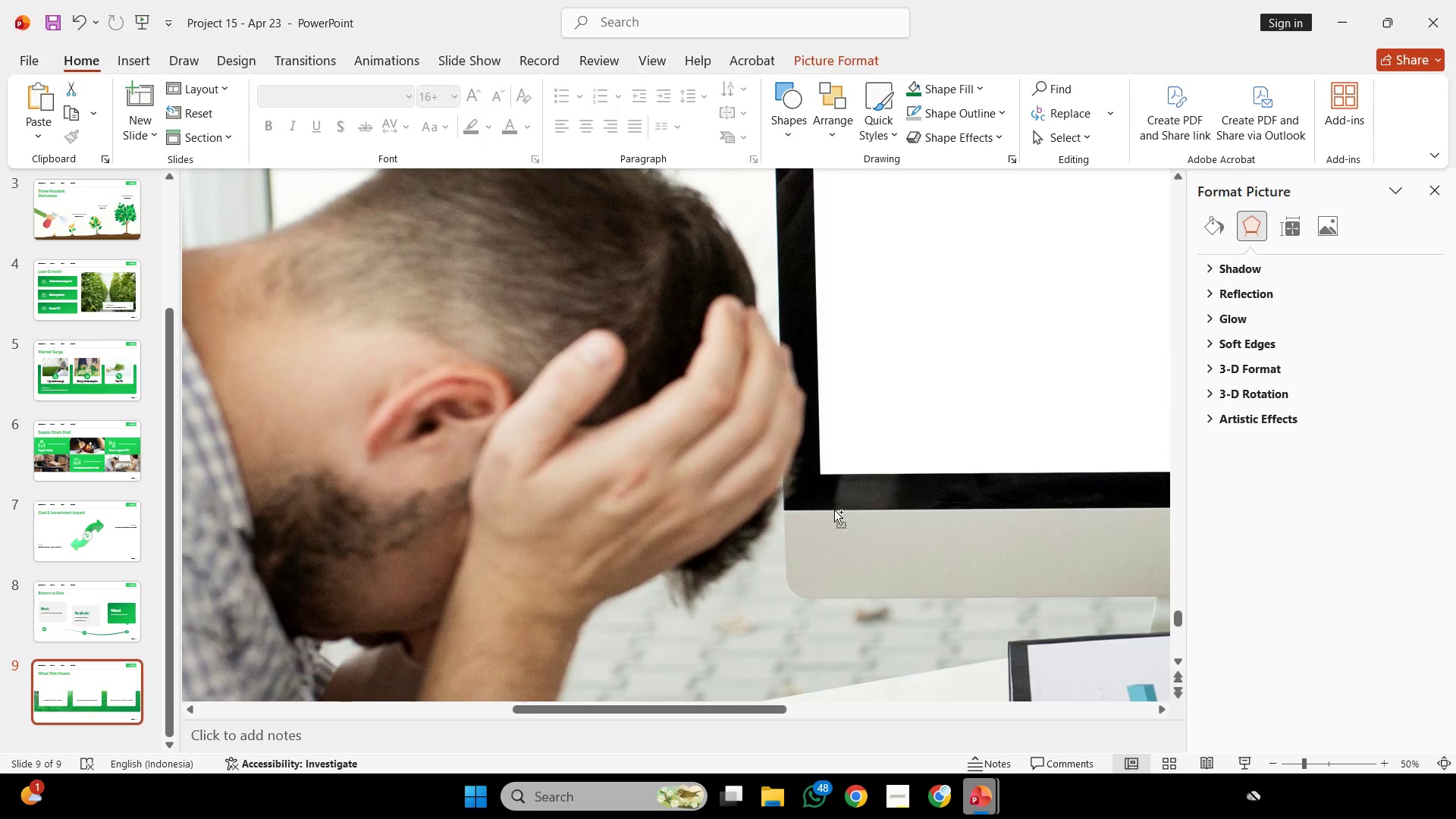 
hold_key(key=ControlLeft, duration=0.78)
scroll: coordinate [815, 476], scroll_direction: down, amount: 5.0
 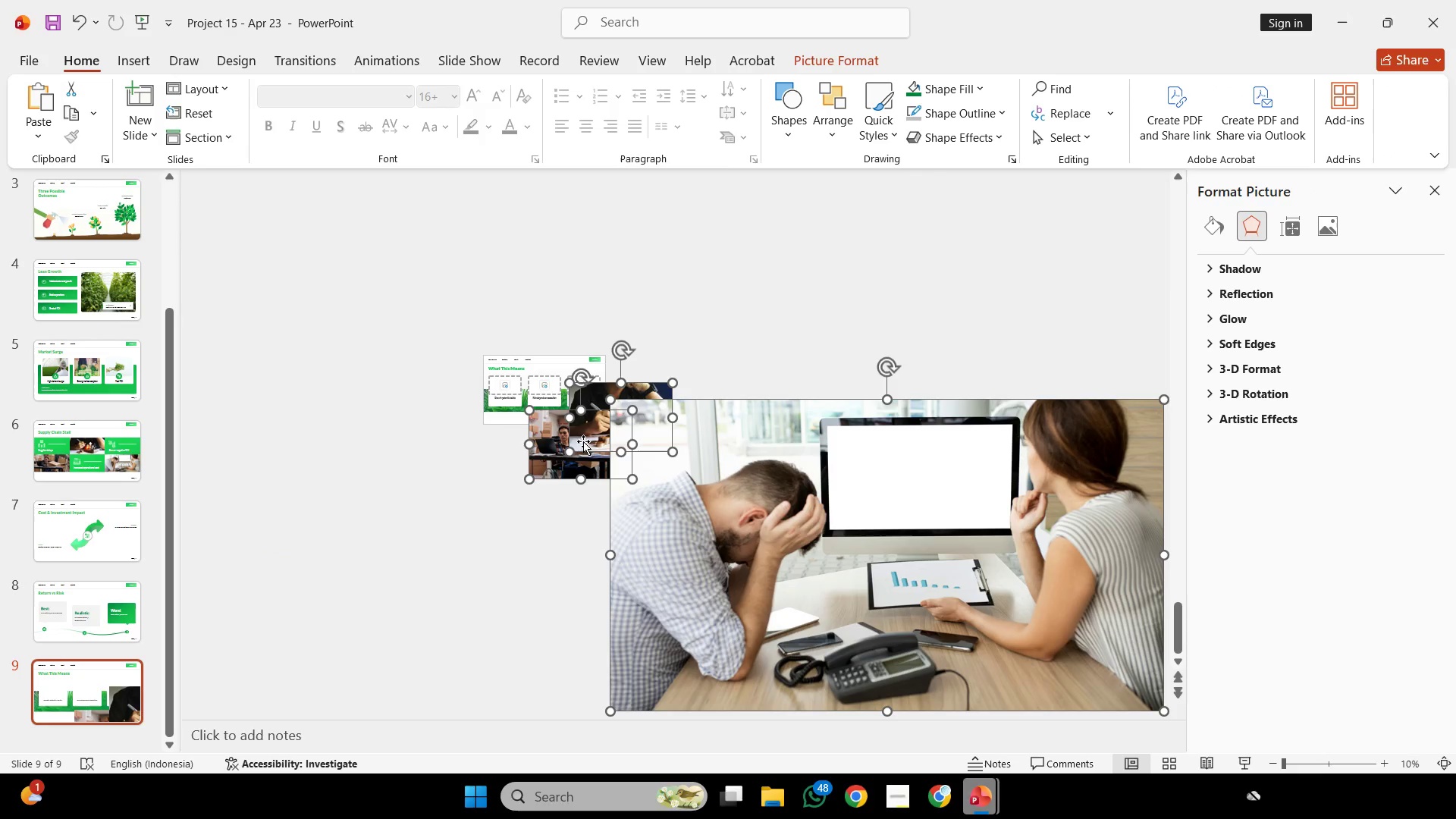 
left_click_drag(start_coordinate=[579, 434], to_coordinate=[698, 349])
 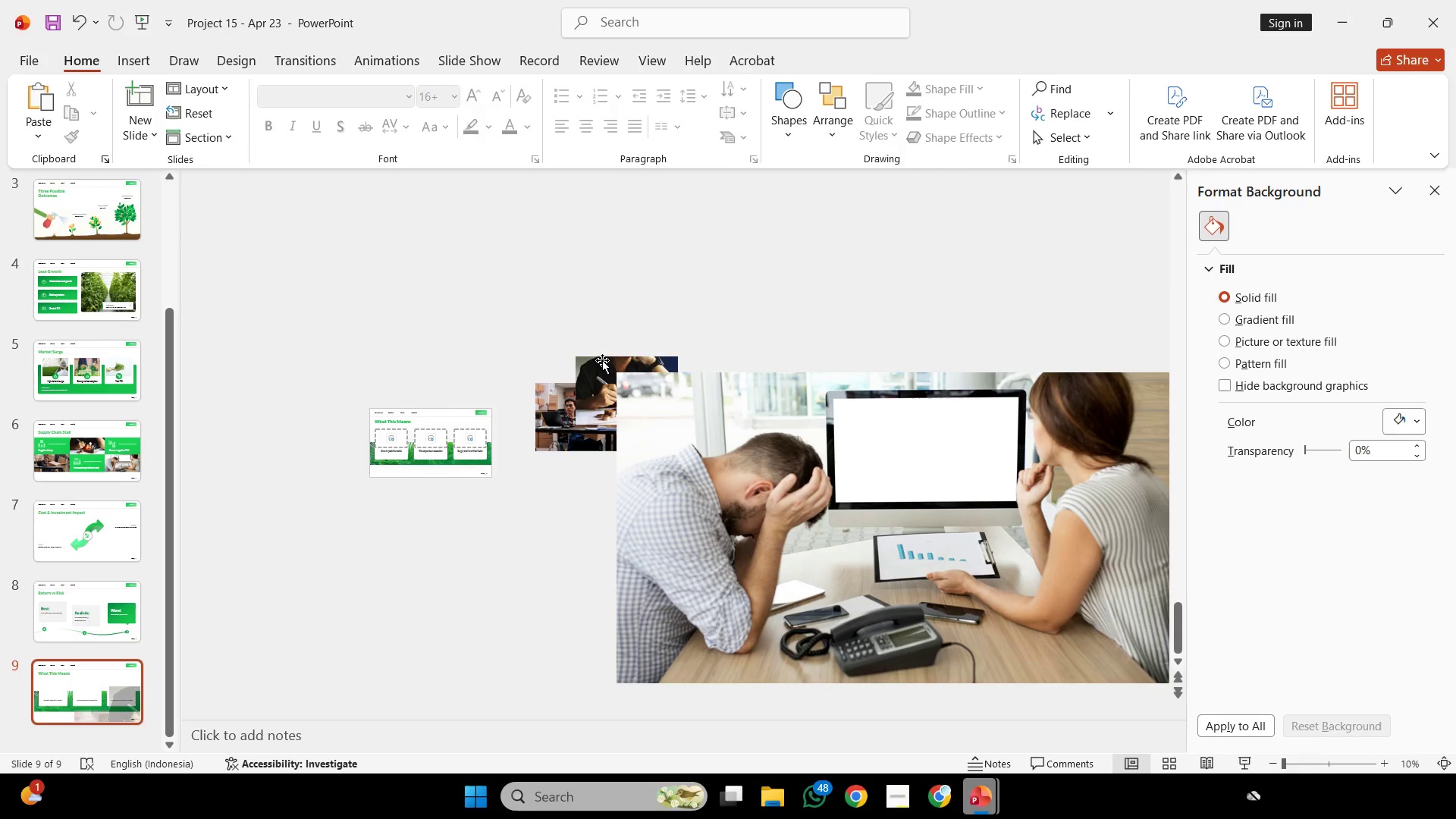 
left_click([605, 366])
 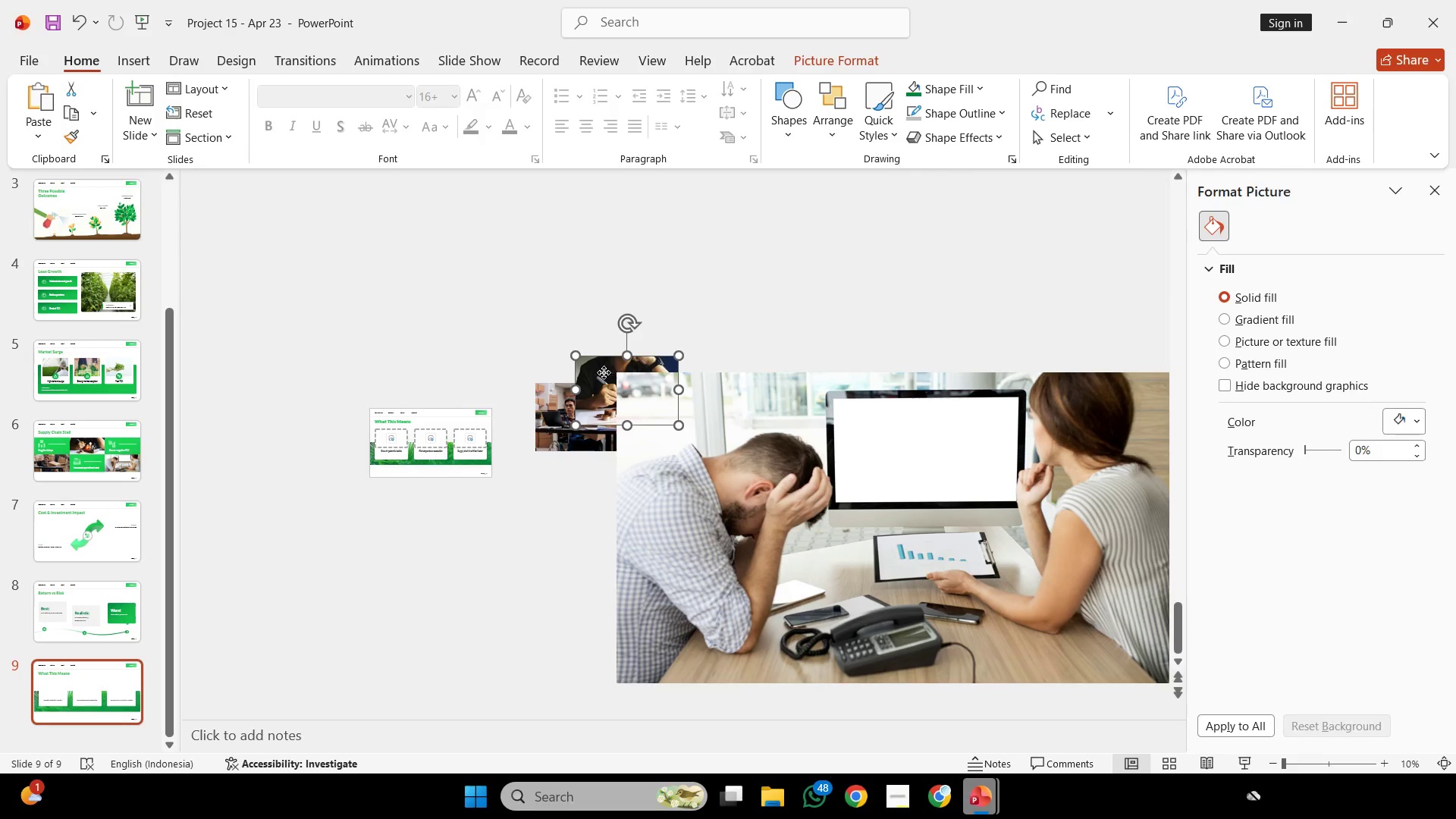 
hold_key(key=ControlLeft, duration=0.38)
scroll: coordinate [601, 388], scroll_direction: up, amount: 1.0
 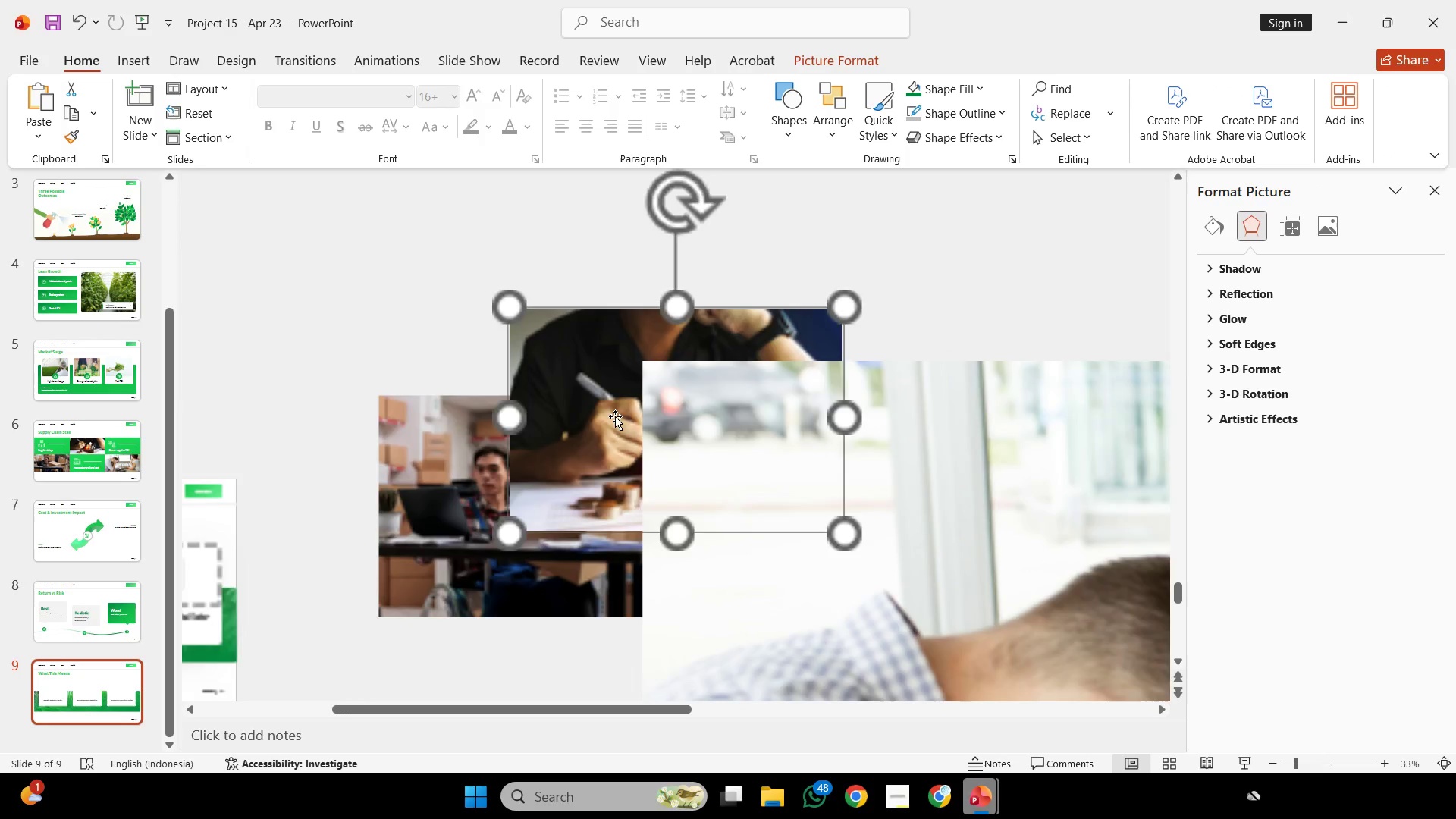 
key(Control+C)
 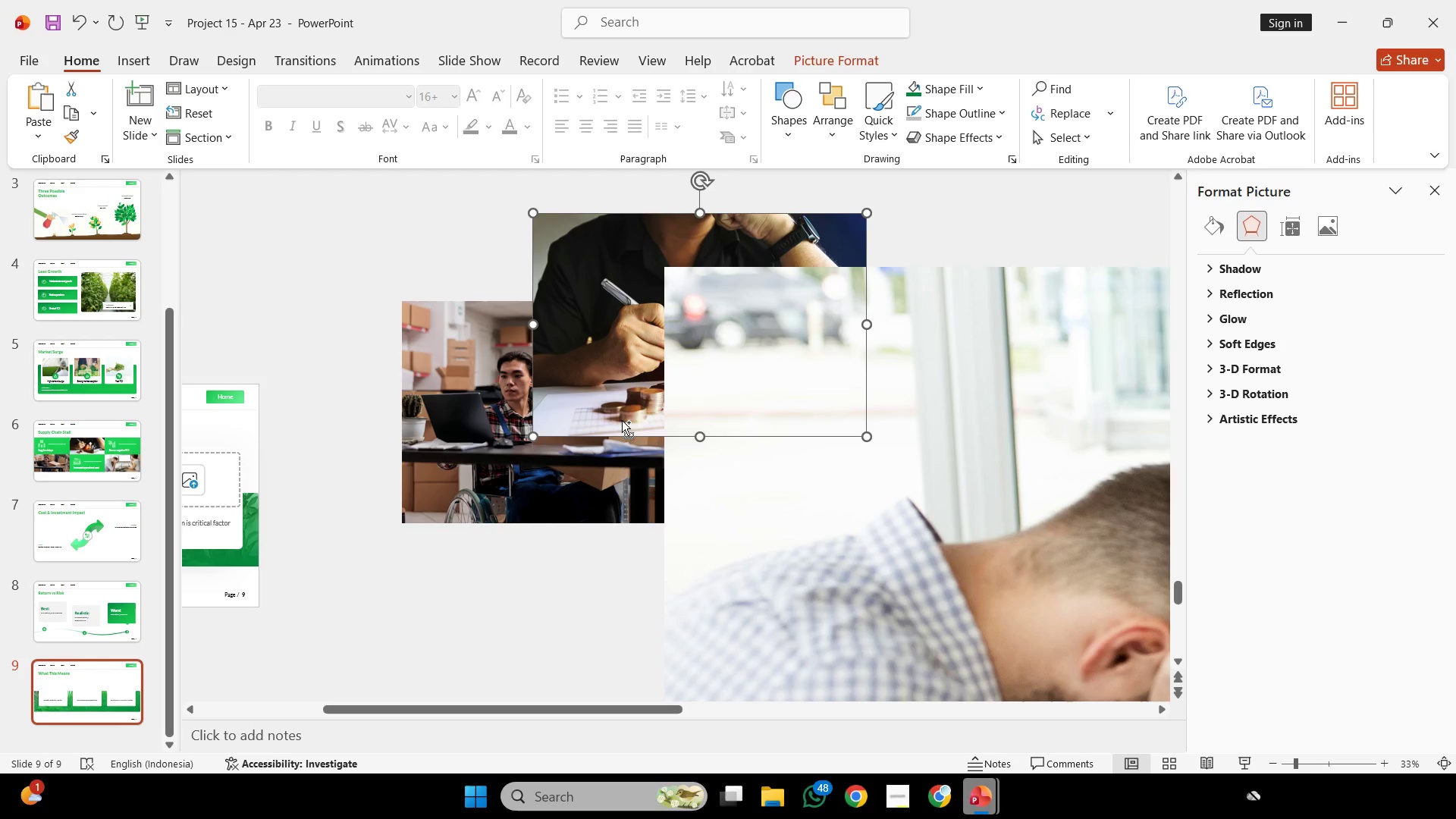 
key(Control+C)
 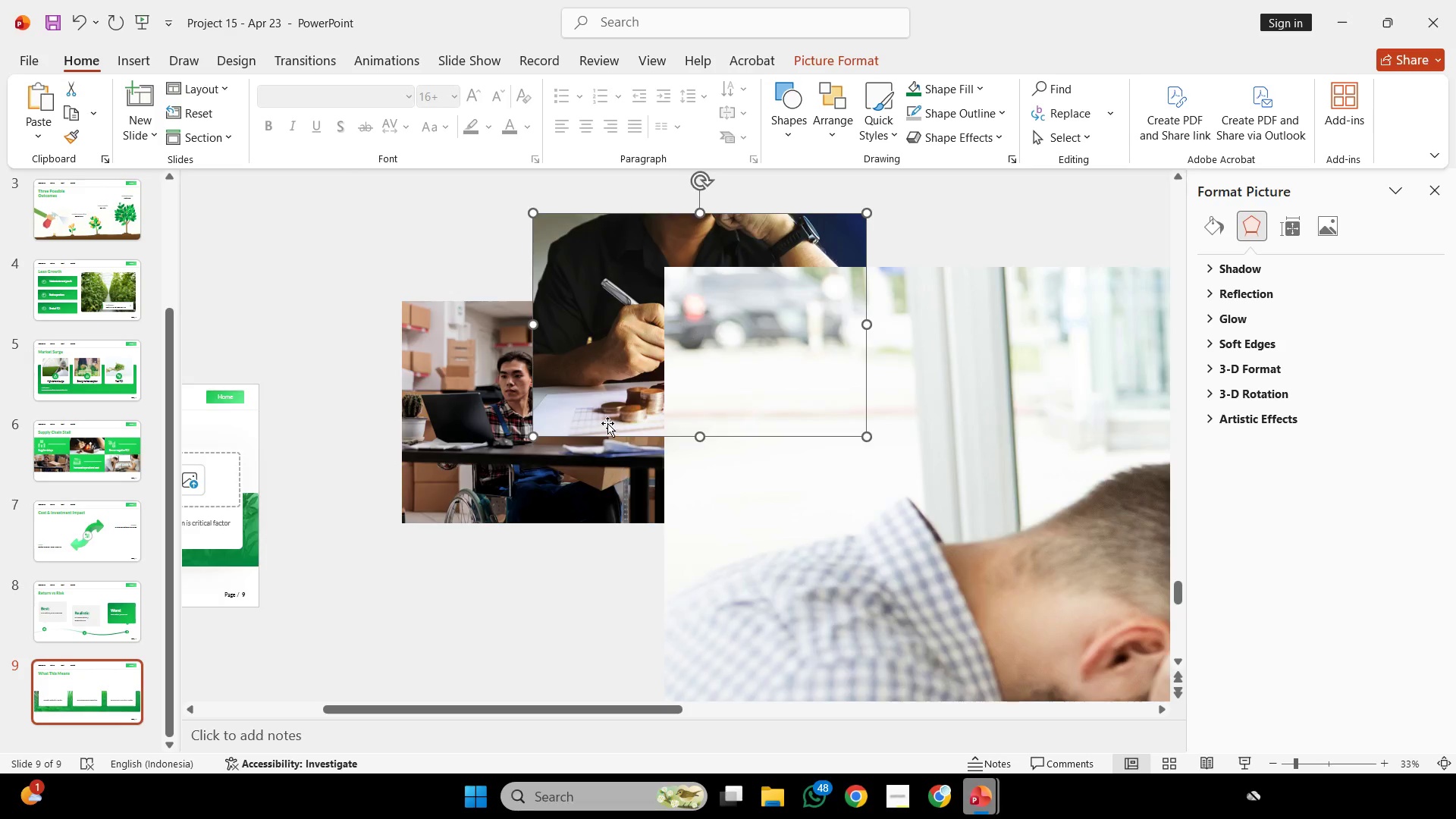 
scroll: coordinate [622, 419], scroll_direction: up, amount: 23.0
 